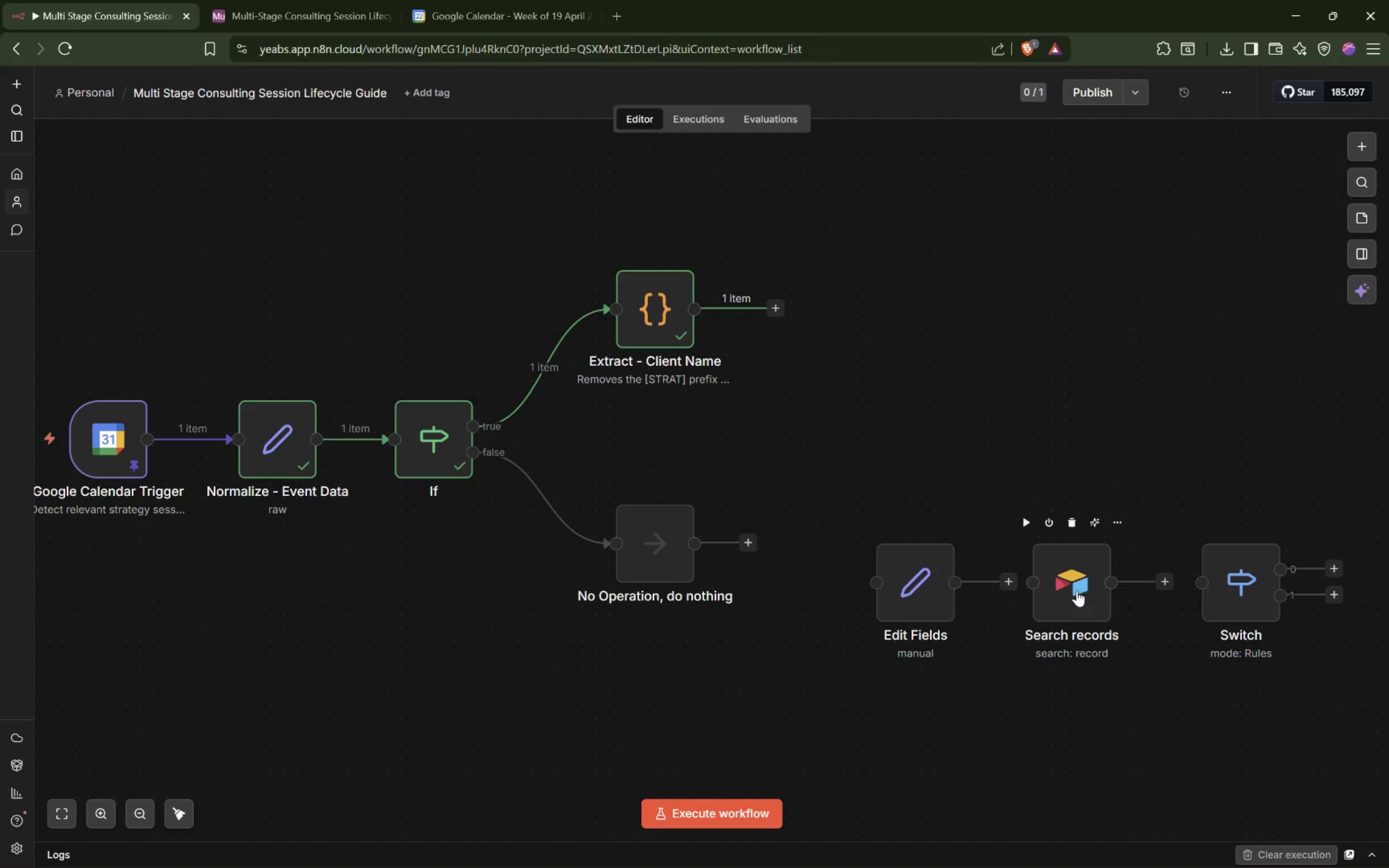 
left_click_drag(start_coordinate=[1077, 590], to_coordinate=[845, 312])
 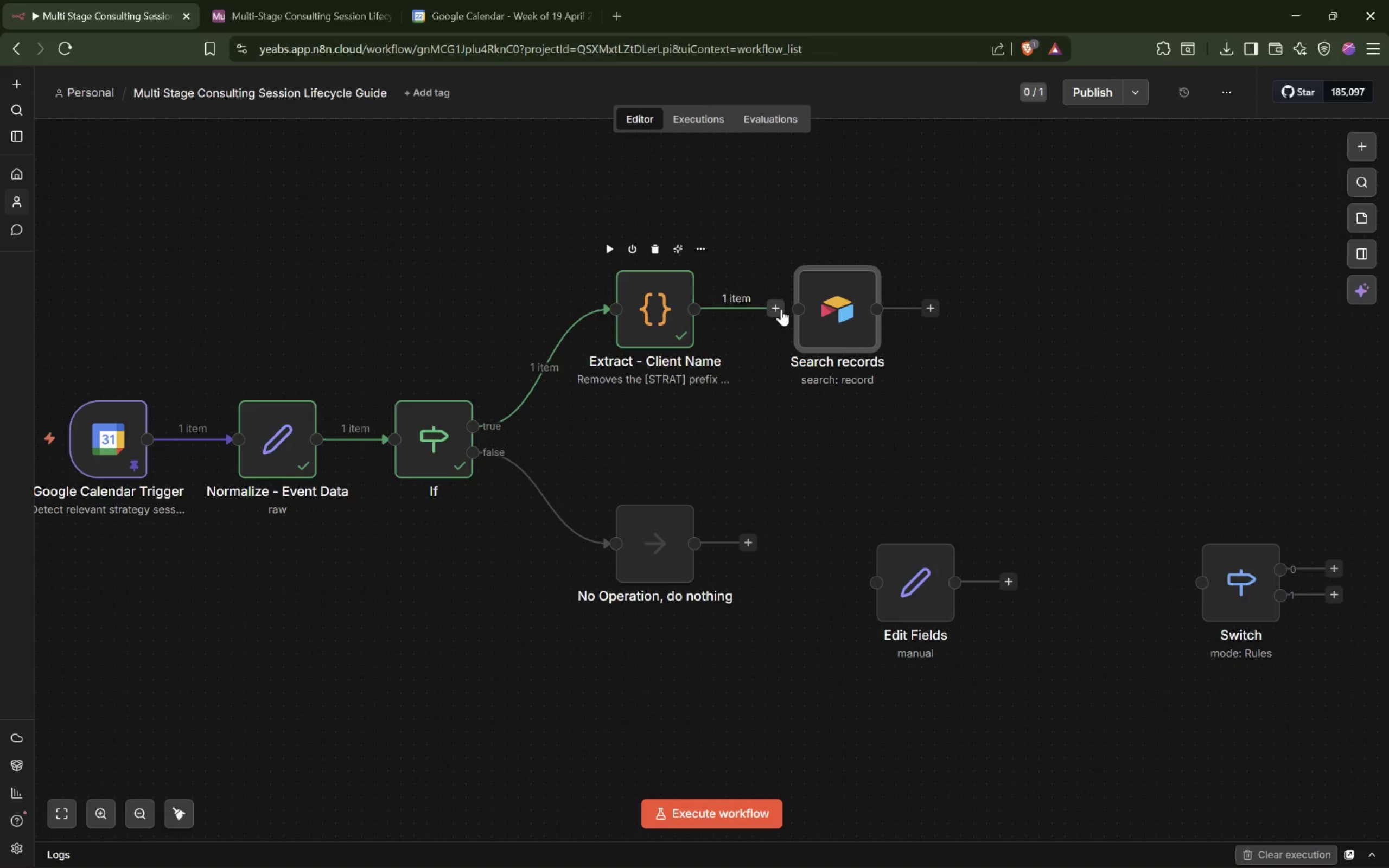 
left_click_drag(start_coordinate=[781, 309], to_coordinate=[798, 309])
 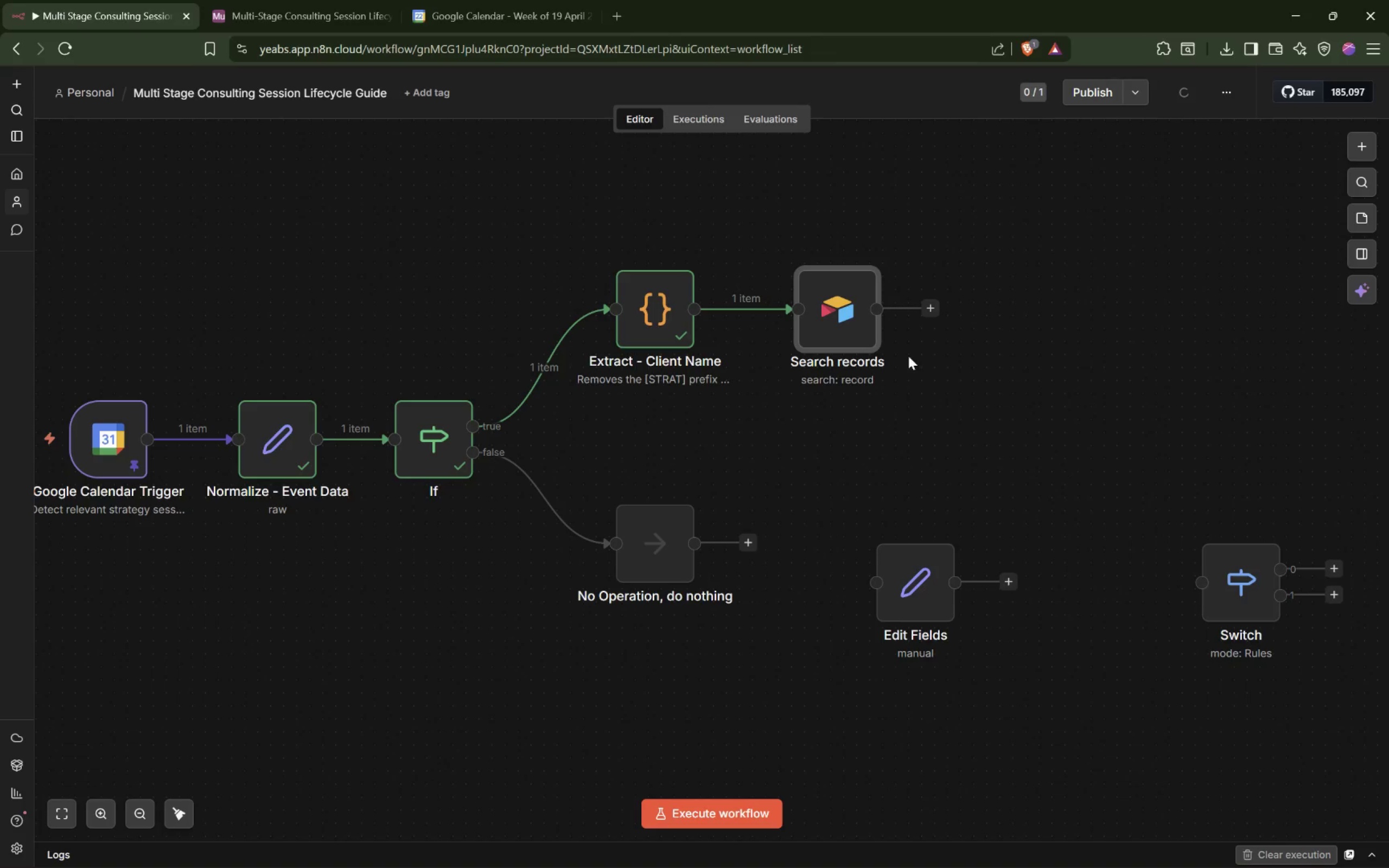 
double_click([845, 317])
 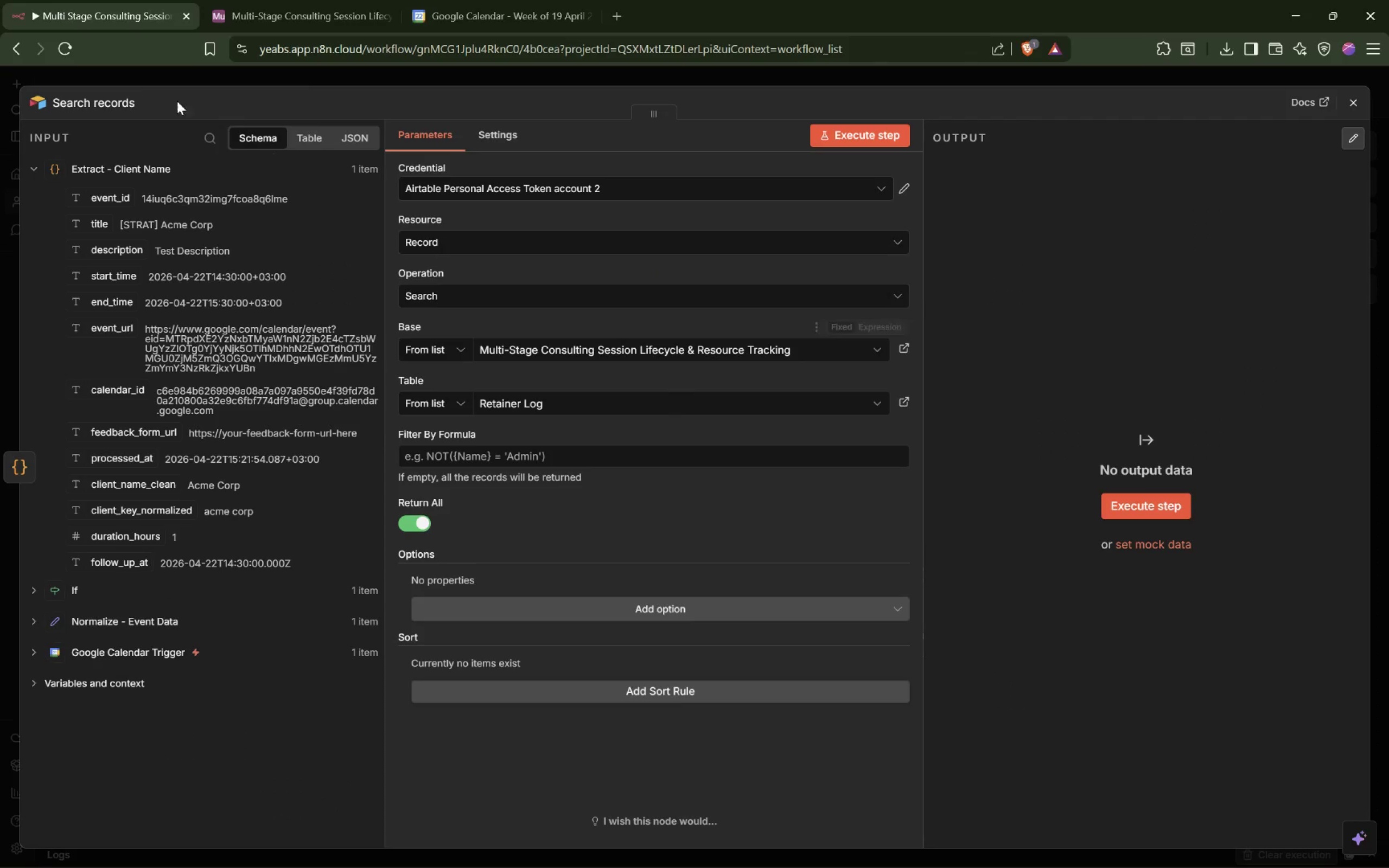 
left_click([128, 102])
 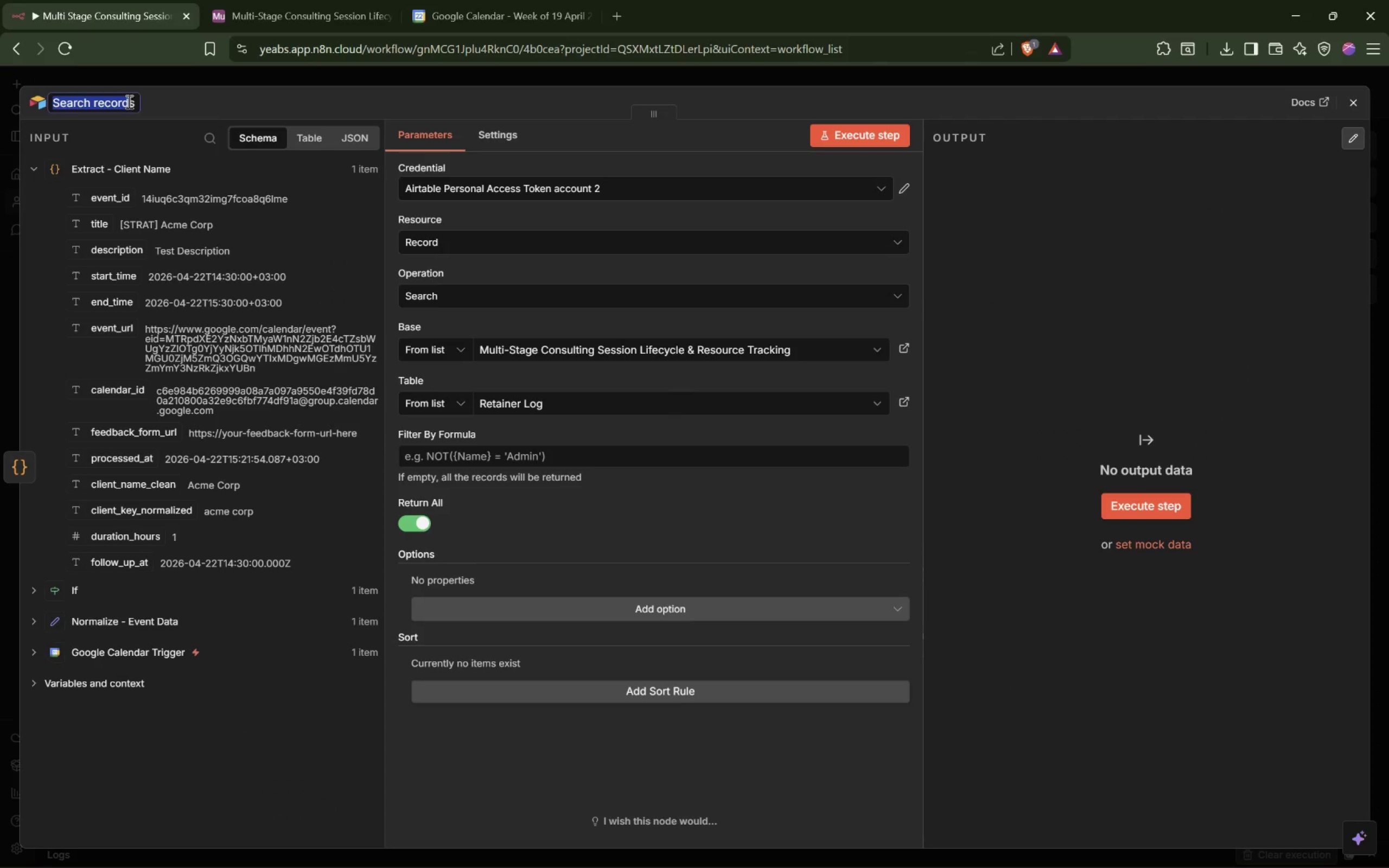 
type(Lookup - Retainer Record[Delete])
 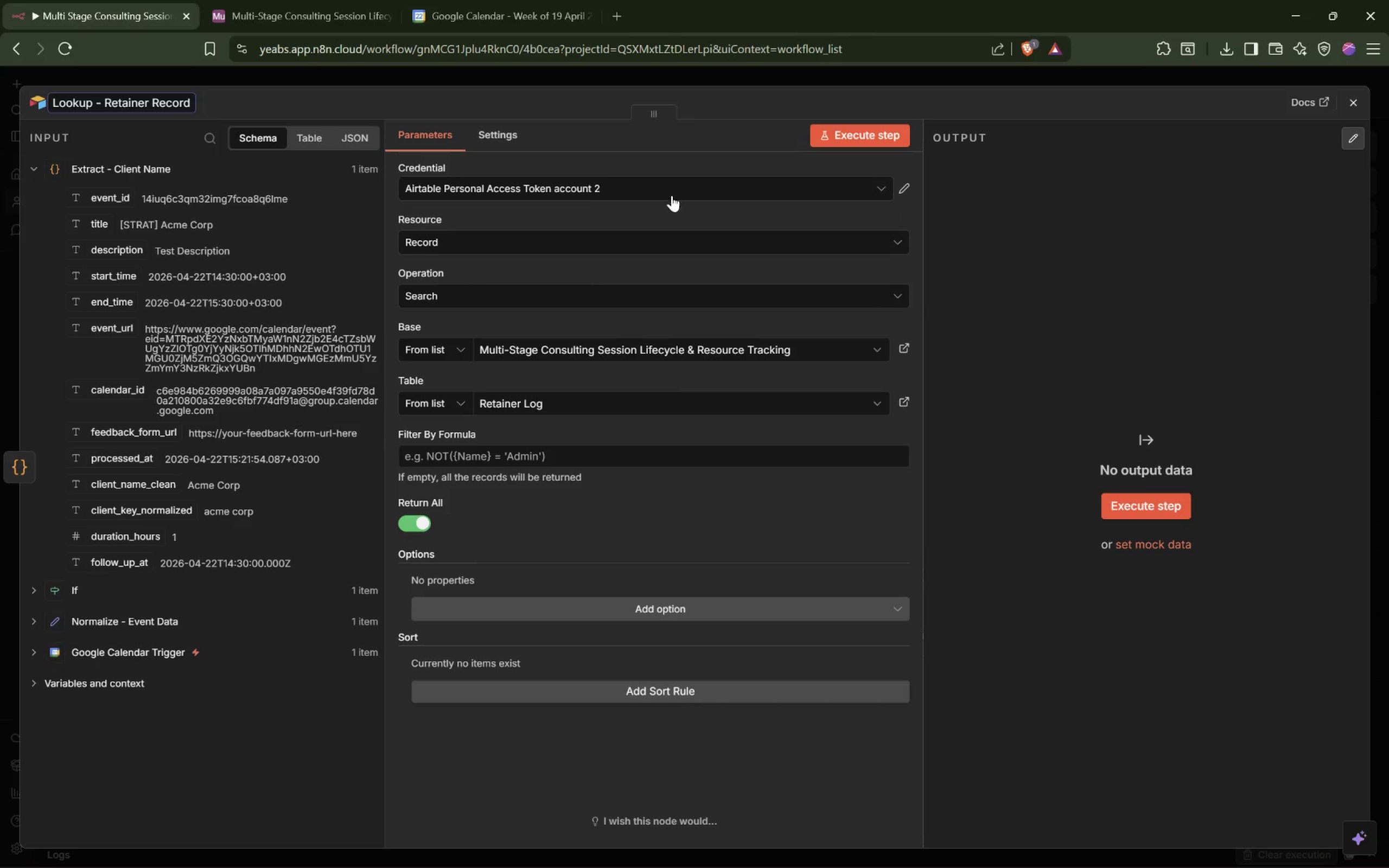 
wait(6.59)
 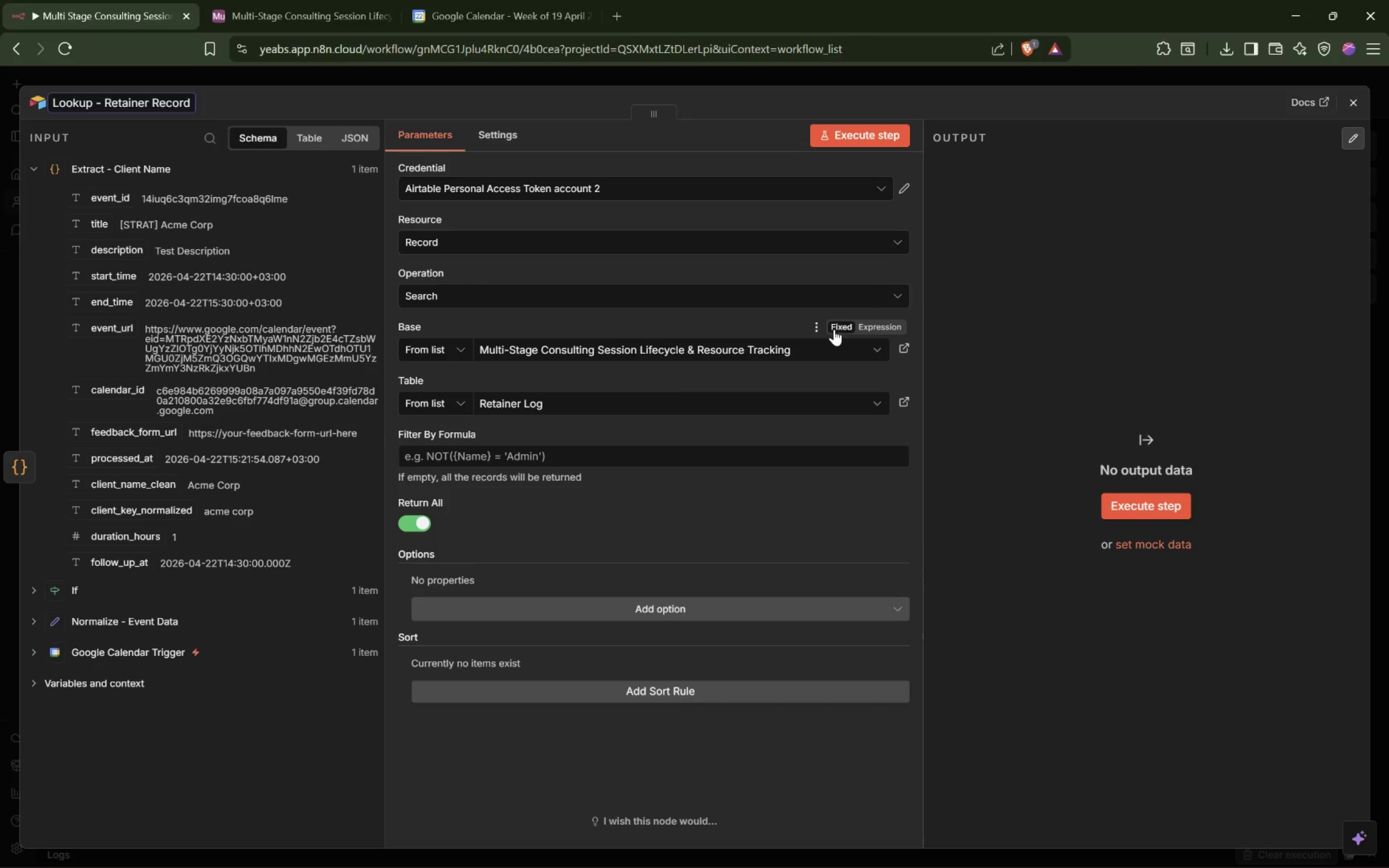 
mouse_move([522, 386])
 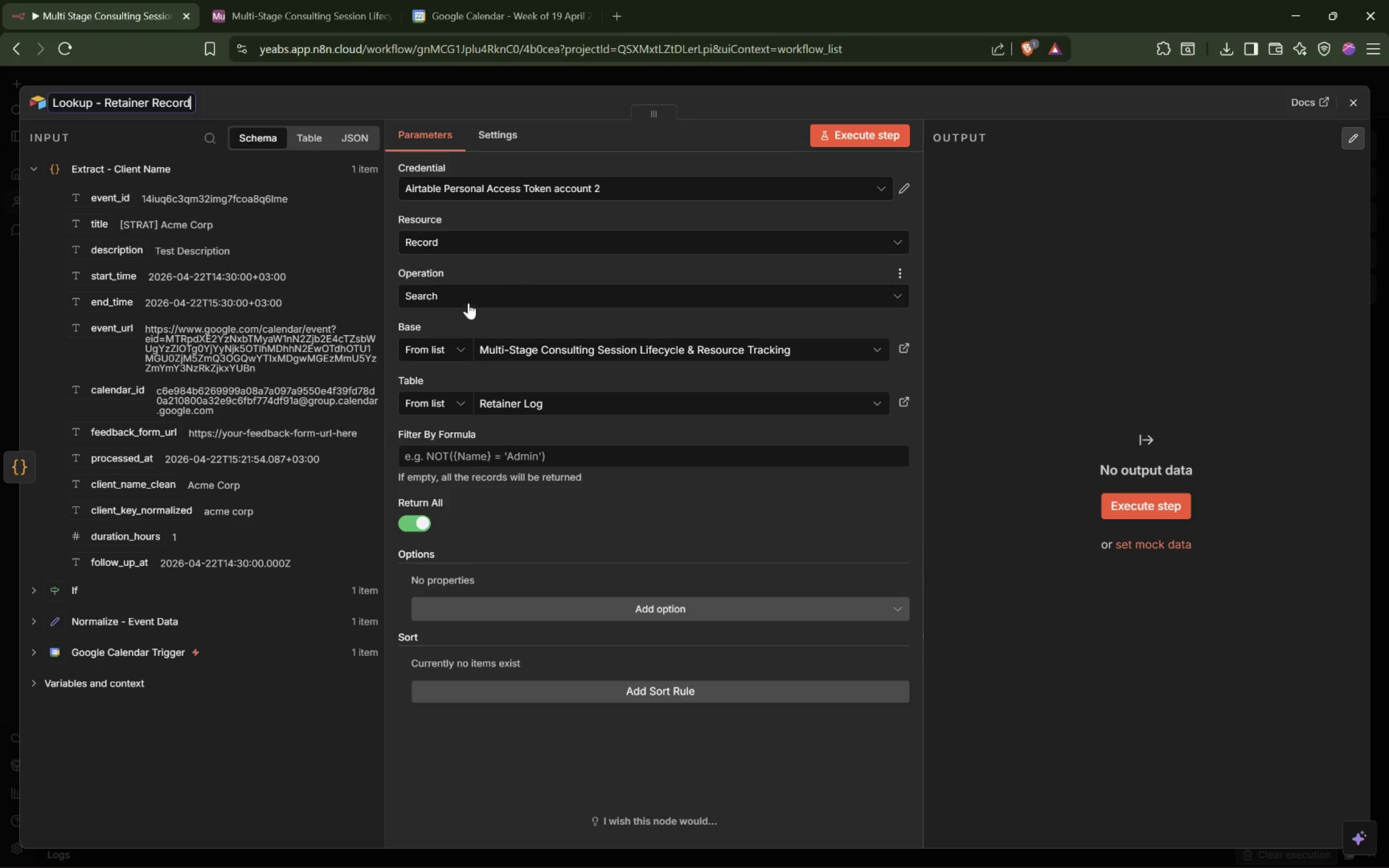 
left_click([488, 292])
 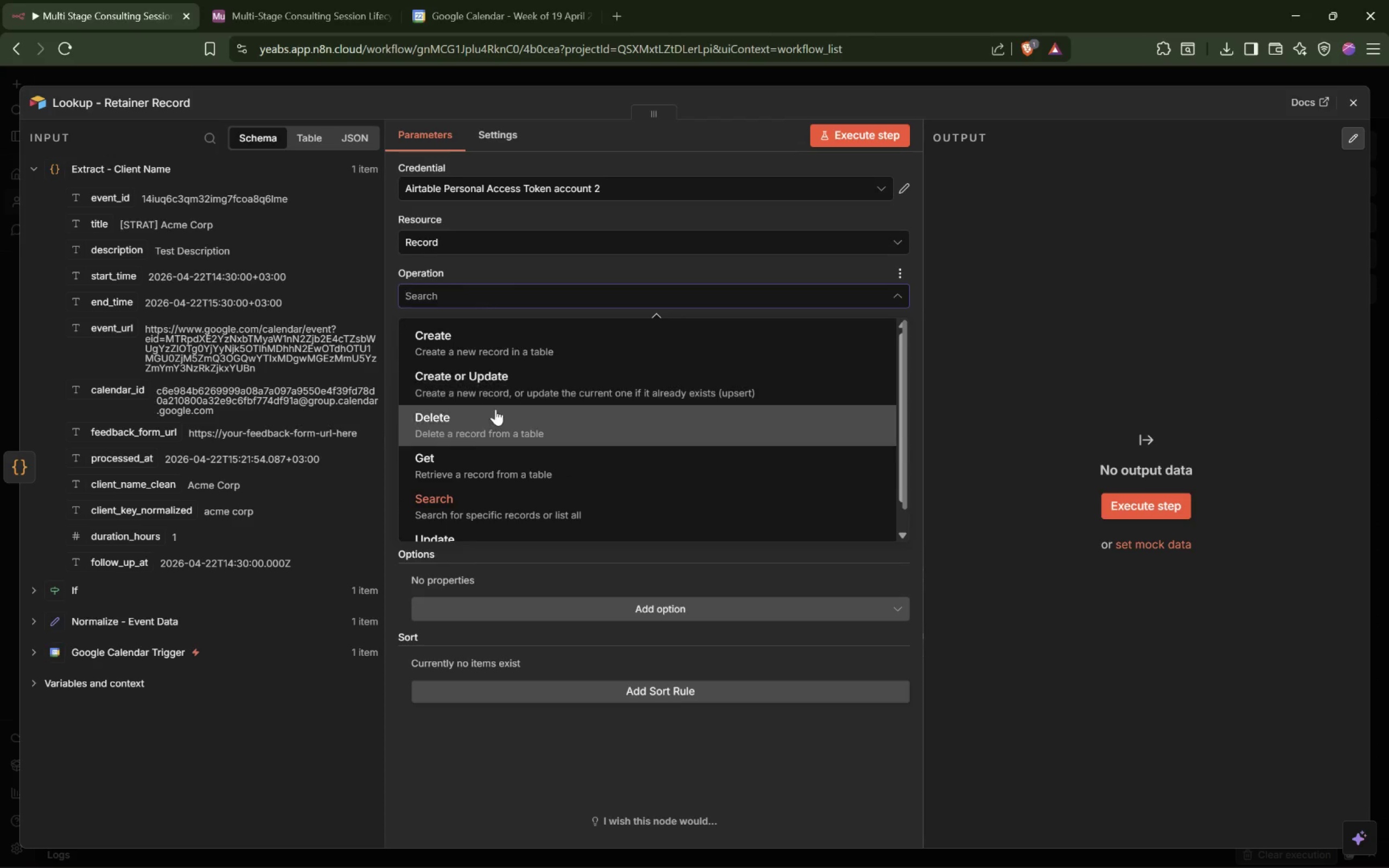 
scroll: coordinate [499, 417], scroll_direction: down, amount: 6.0
 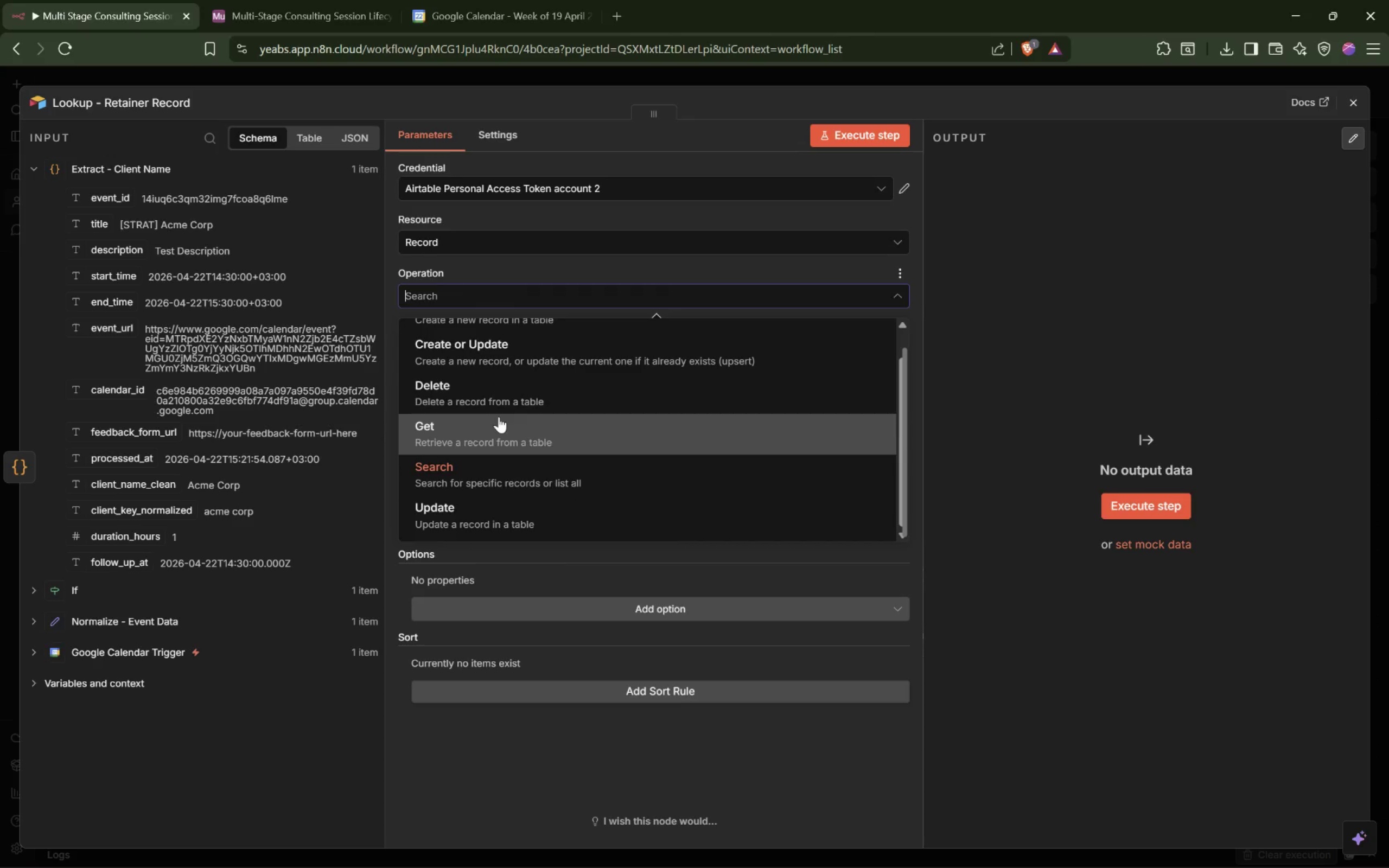 
scroll: coordinate [499, 417], scroll_direction: none, amount: 0.0
 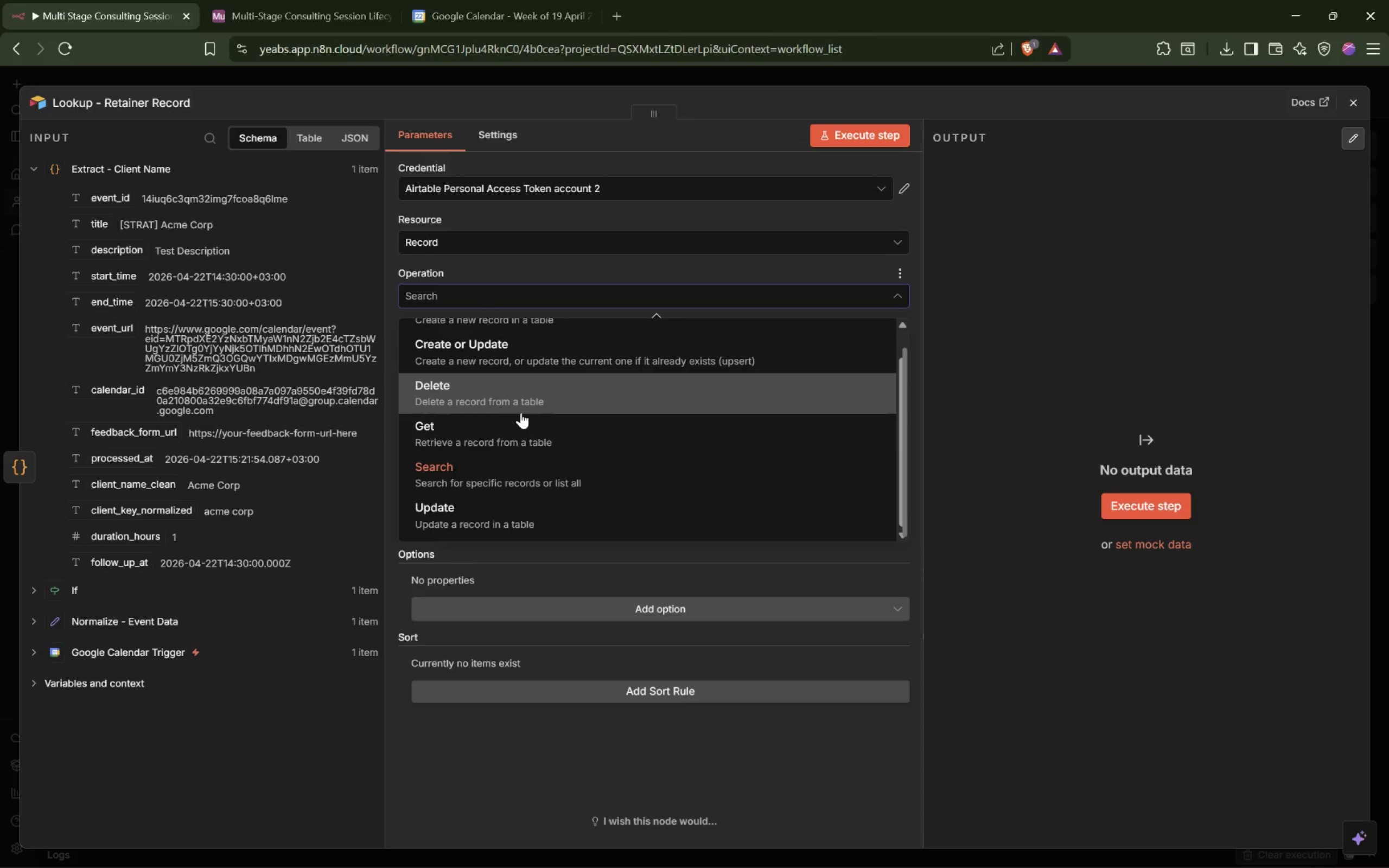 
left_click([555, 471])
 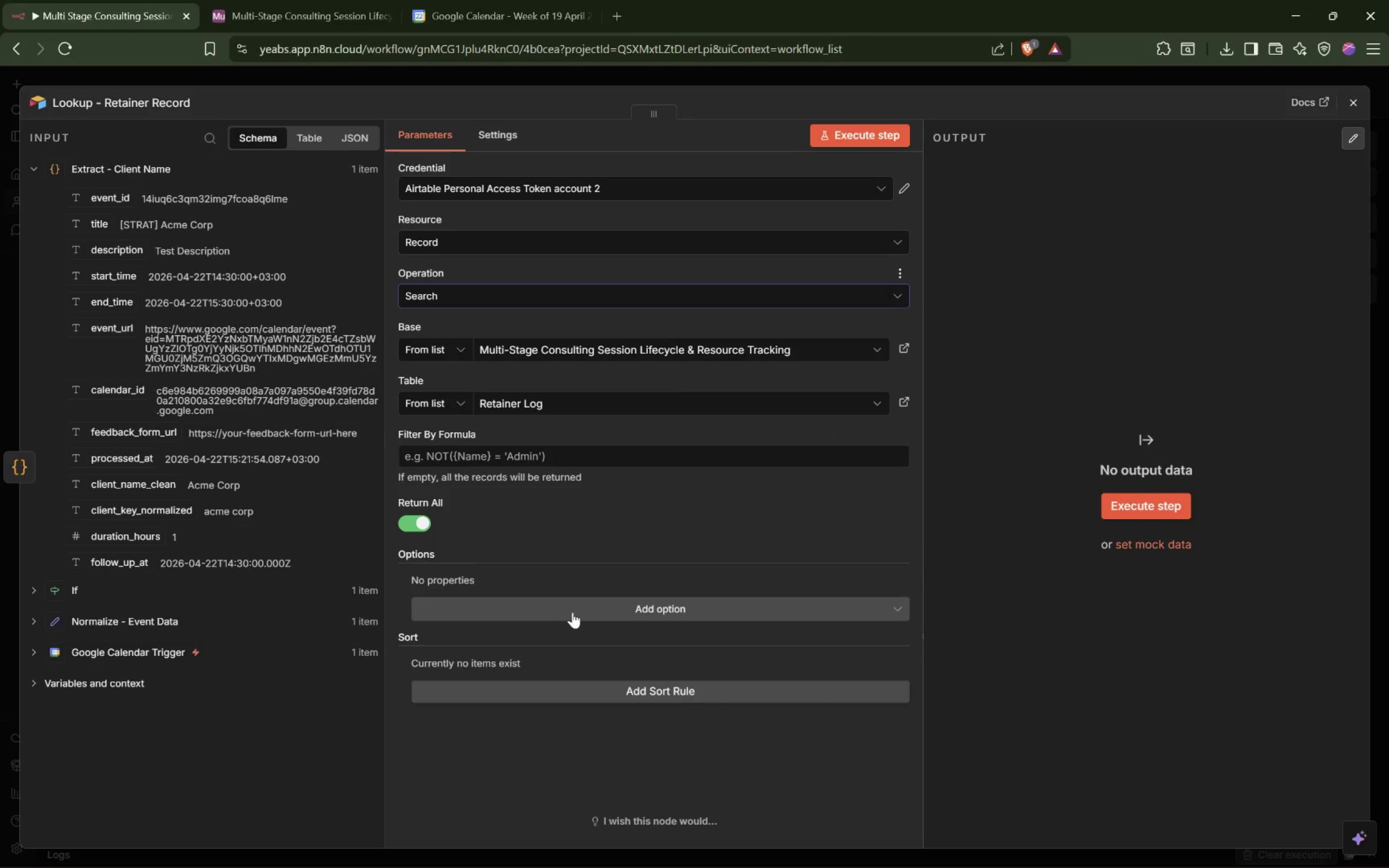 
wait(15.65)
 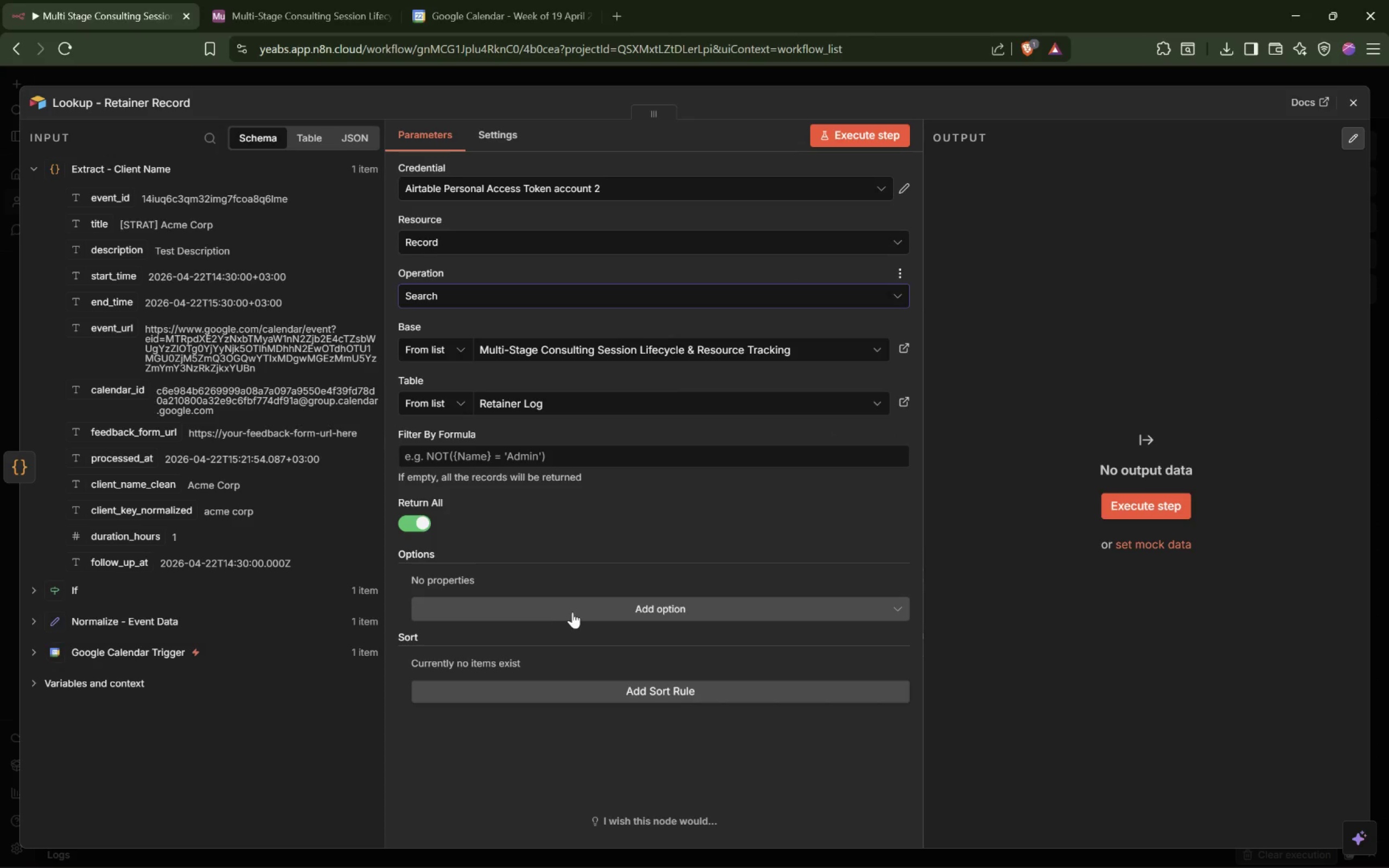 
left_click([416, 524])
 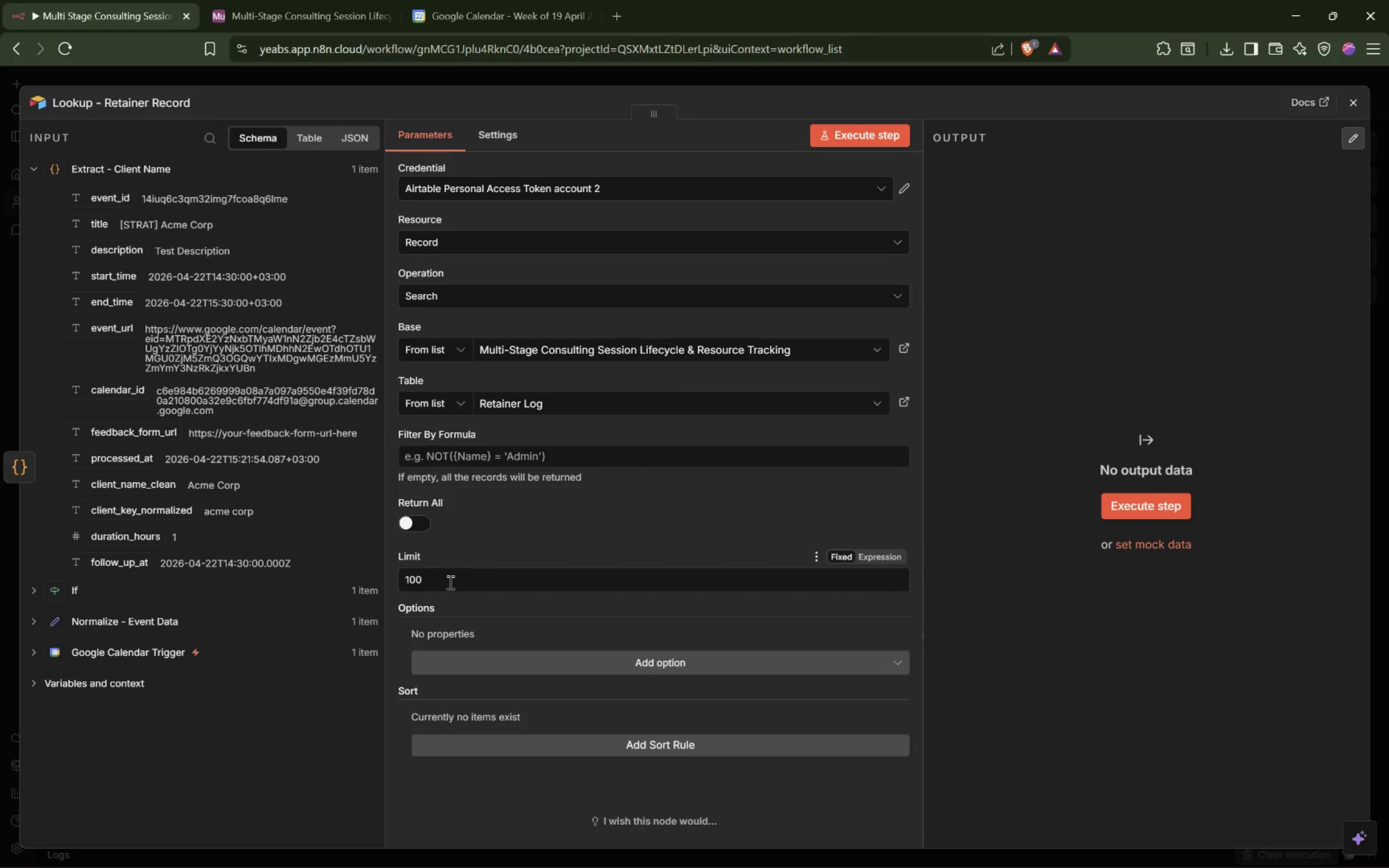 
left_click_drag(start_coordinate=[449, 582], to_coordinate=[409, 582])
 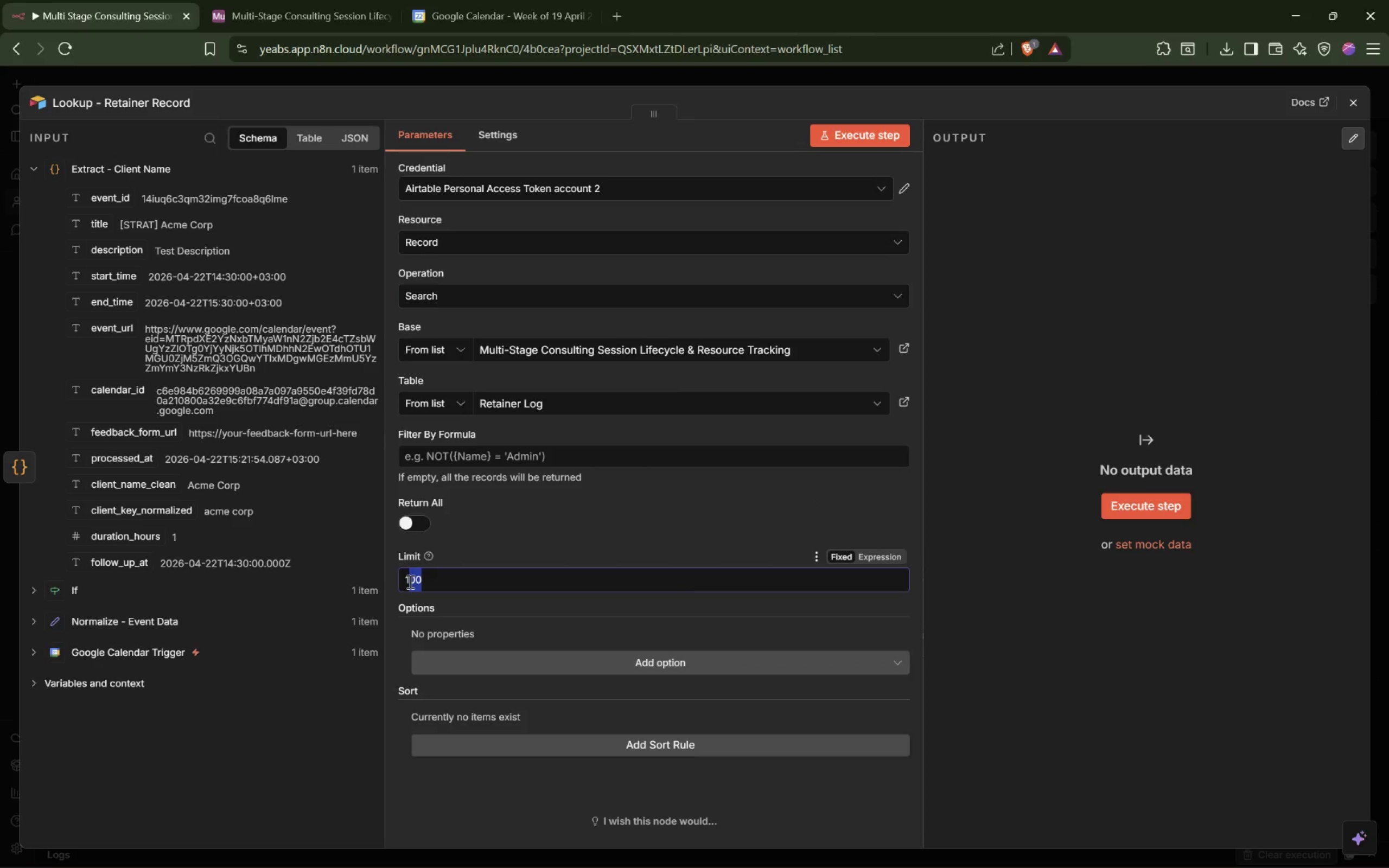 
key(Backspace)
 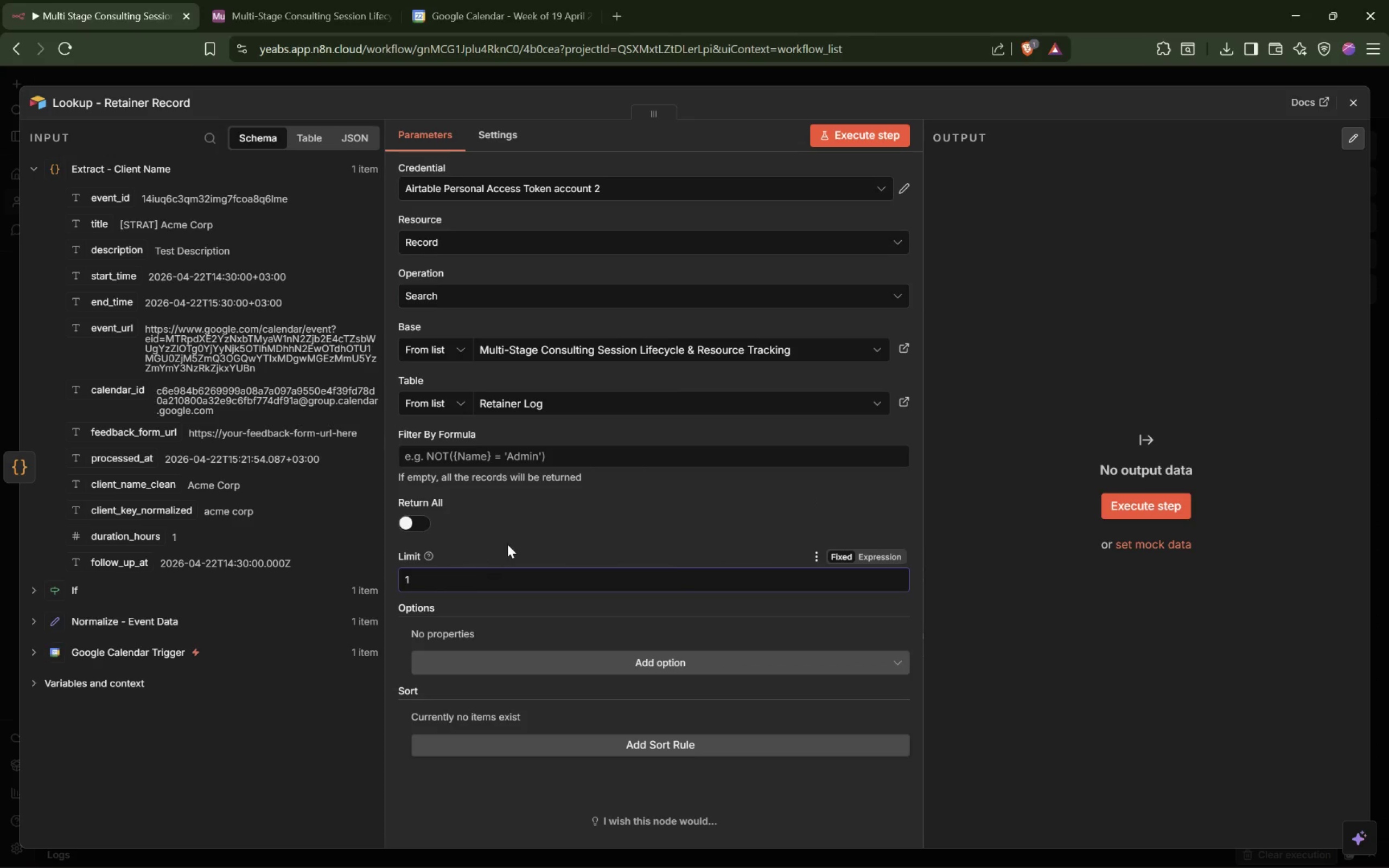 
left_click([509, 541])
 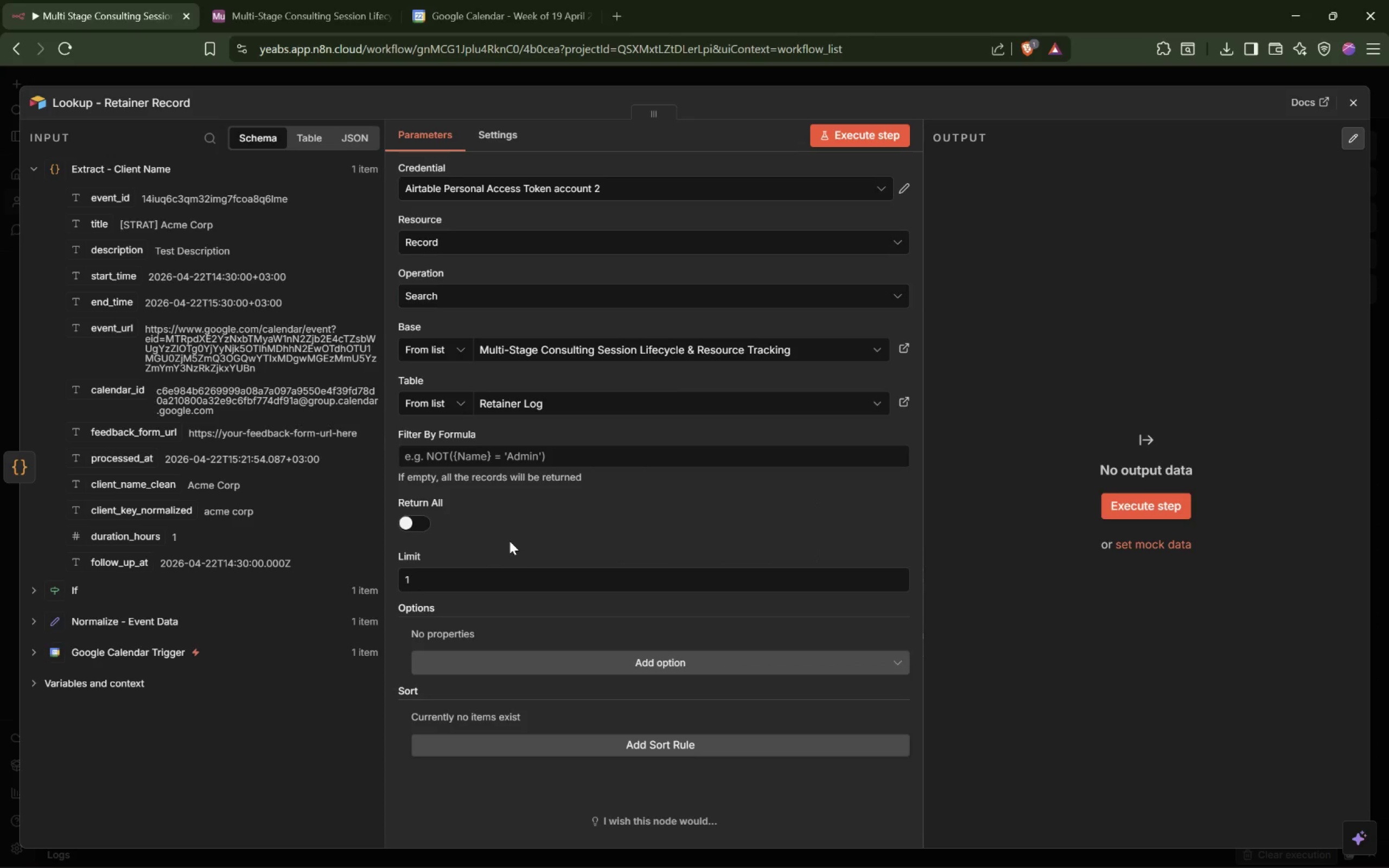 
wait(13.49)
 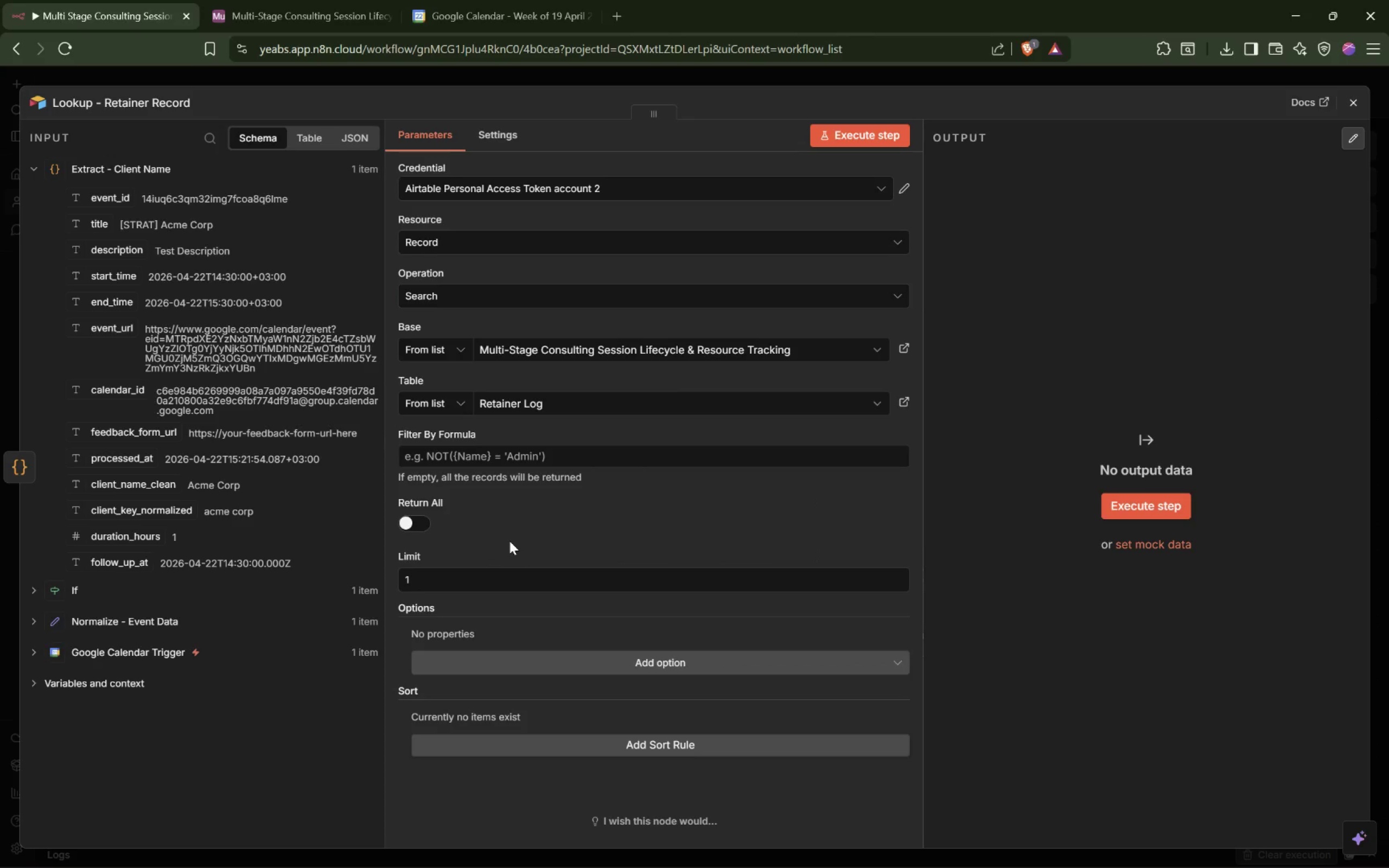 
left_click([512, 146])
 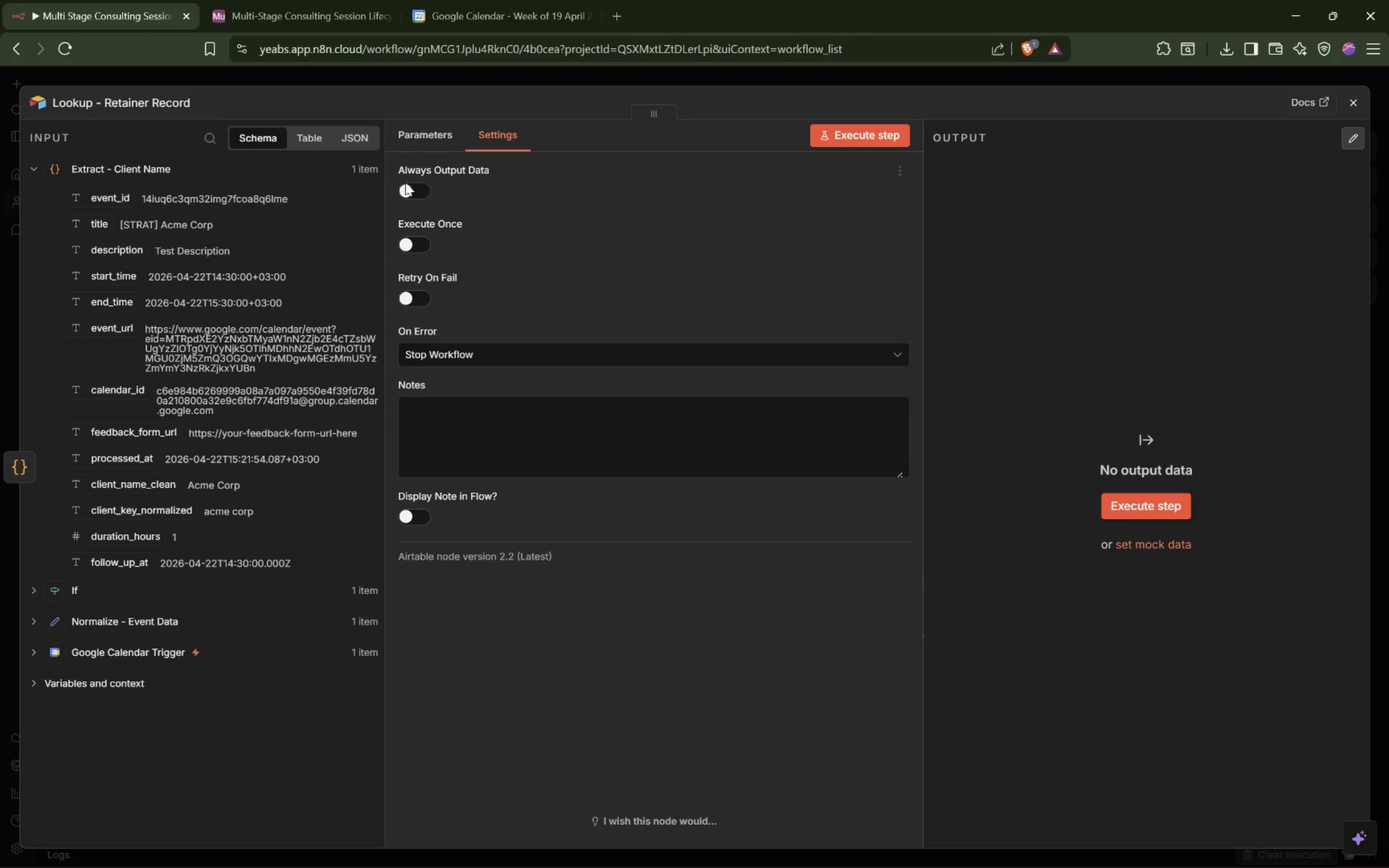 
left_click([409, 193])
 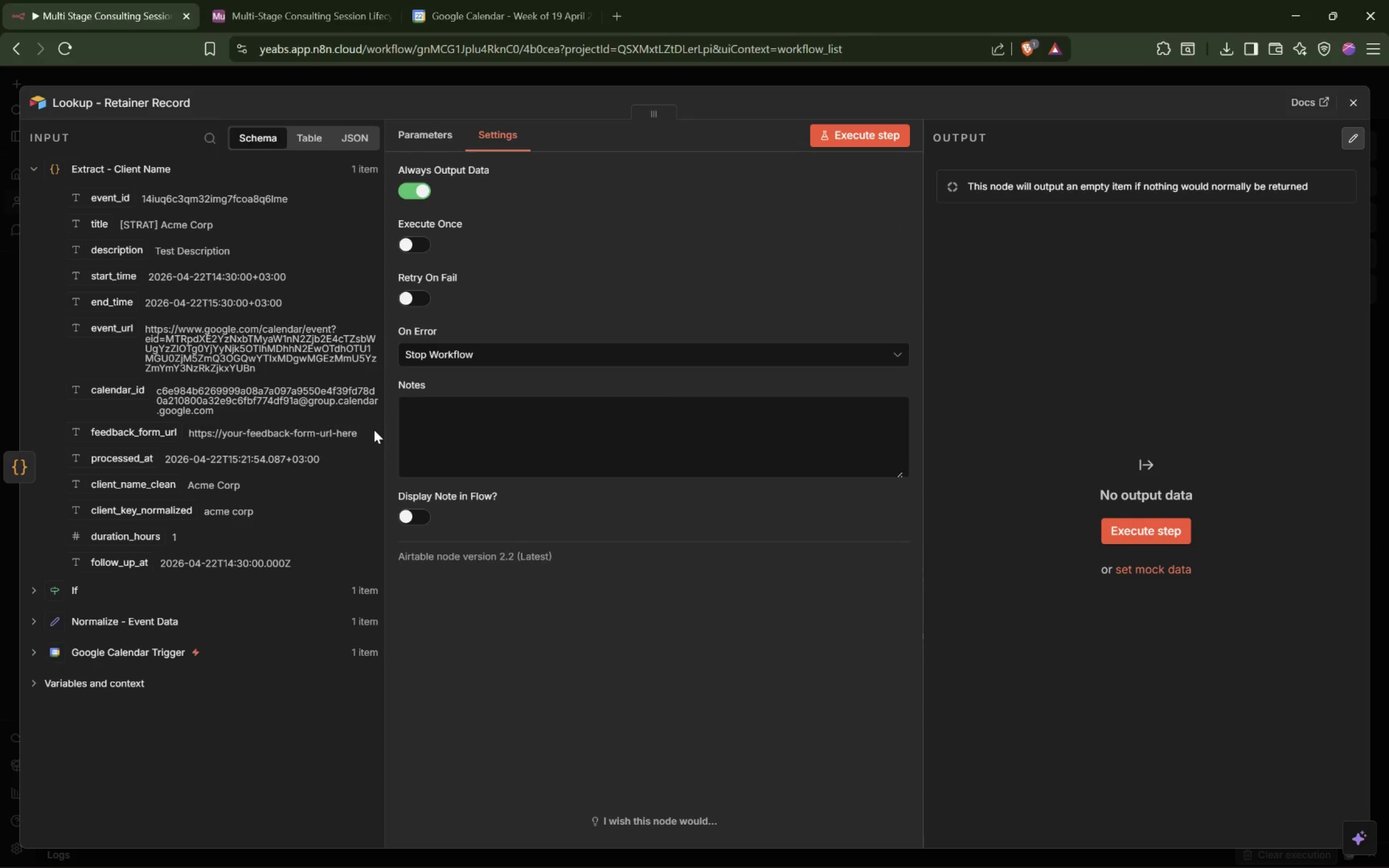 
wait(18.08)
 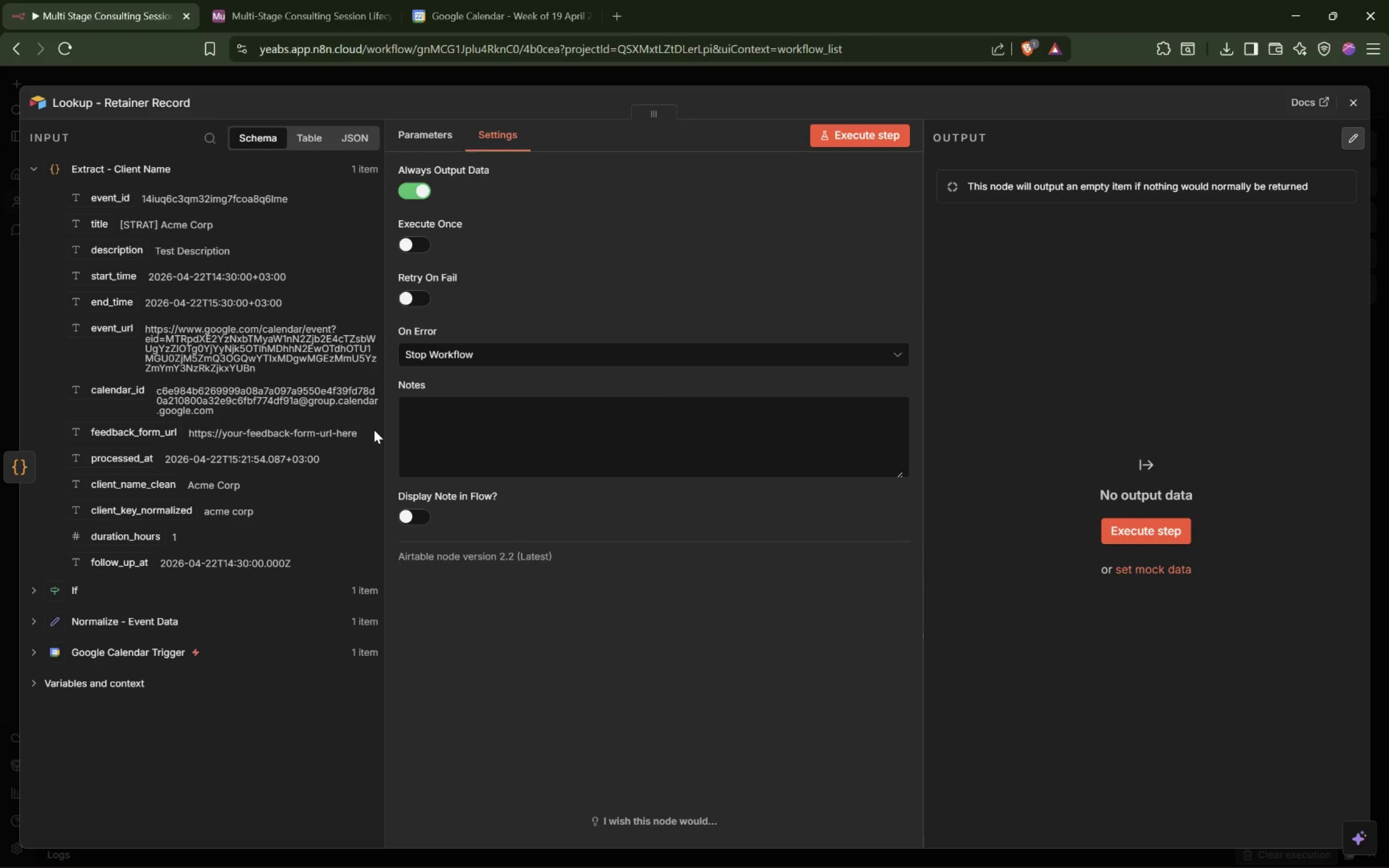 
left_click([423, 131])
 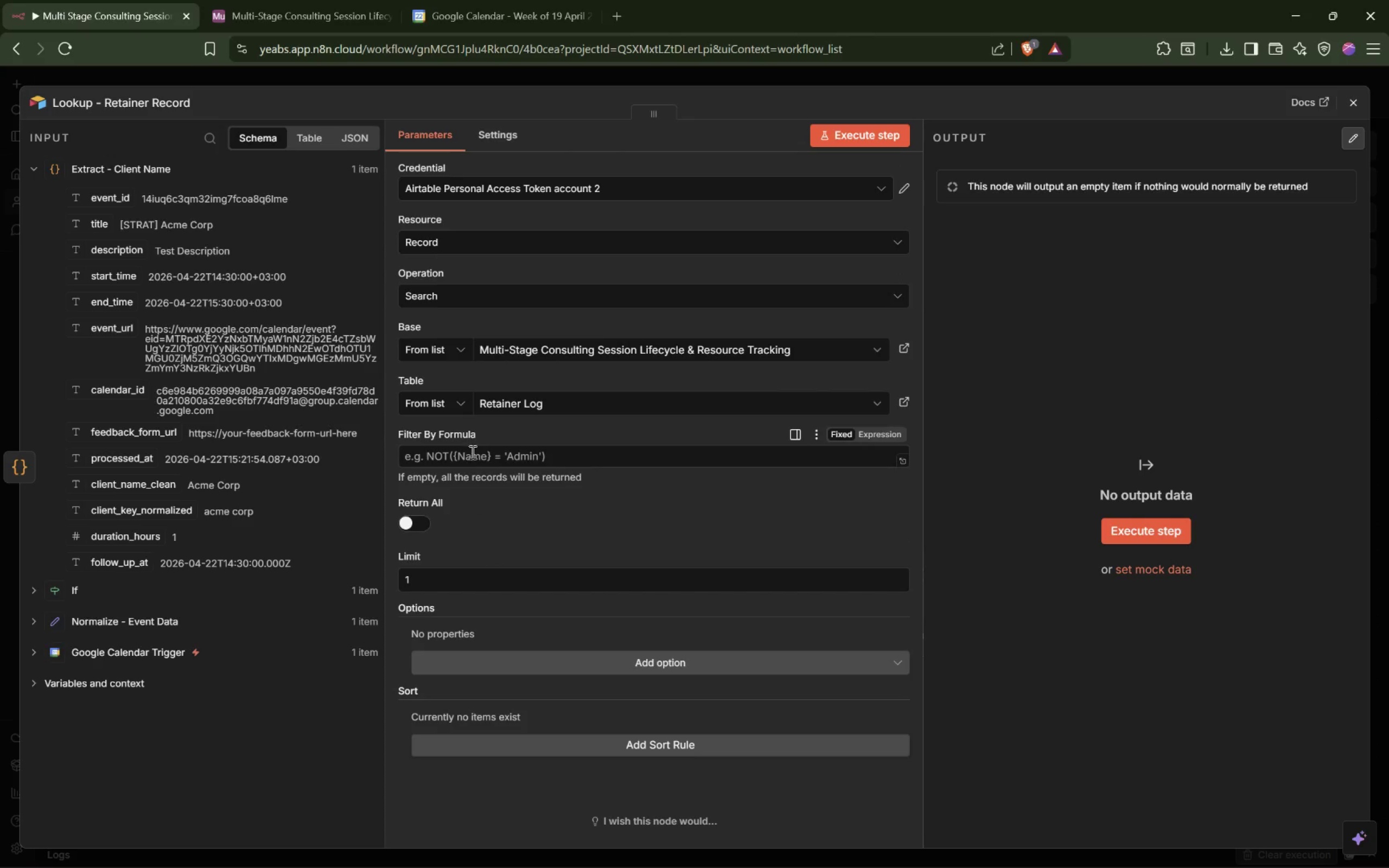 
left_click([474, 456])
 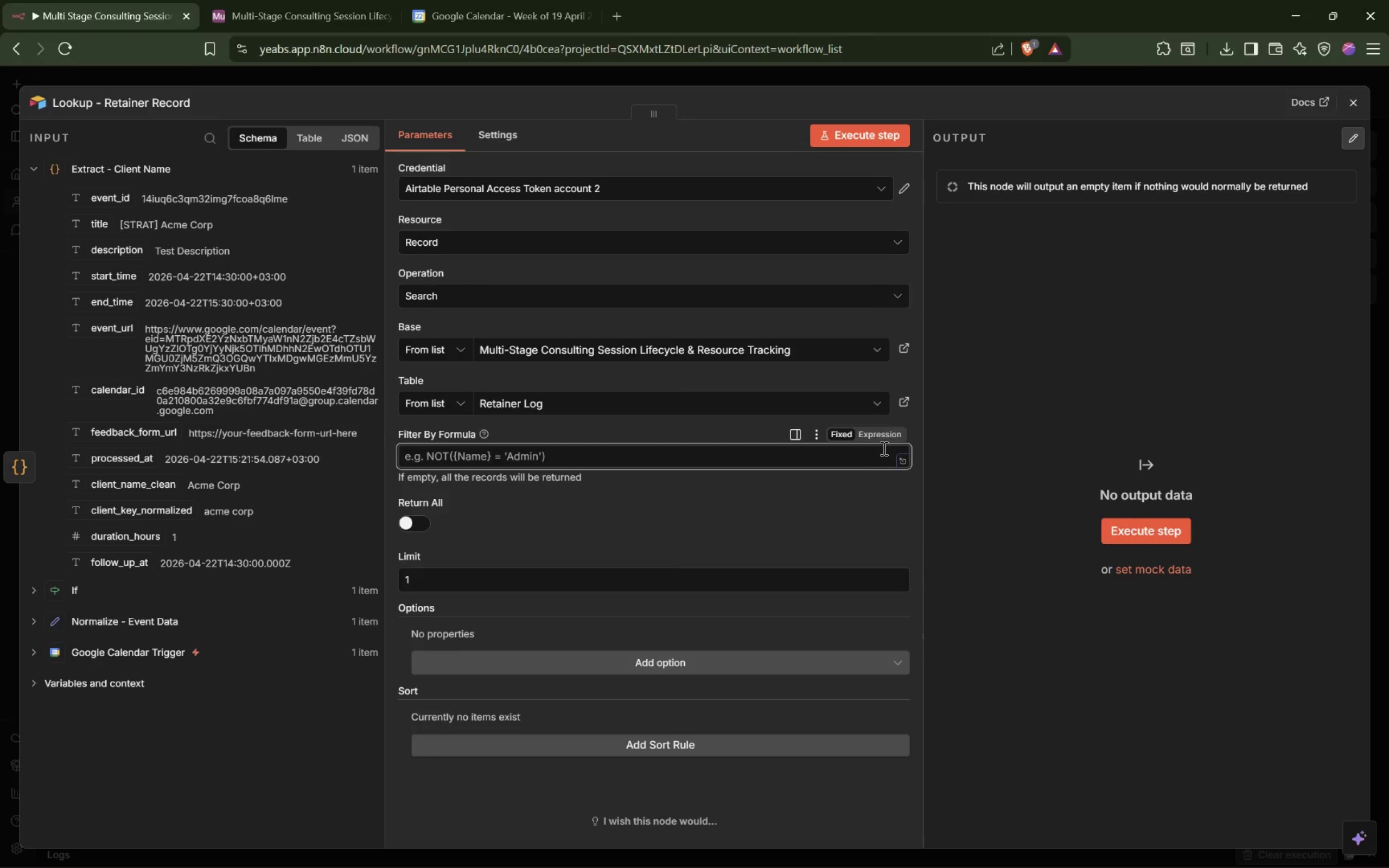 
left_click([878, 438])
 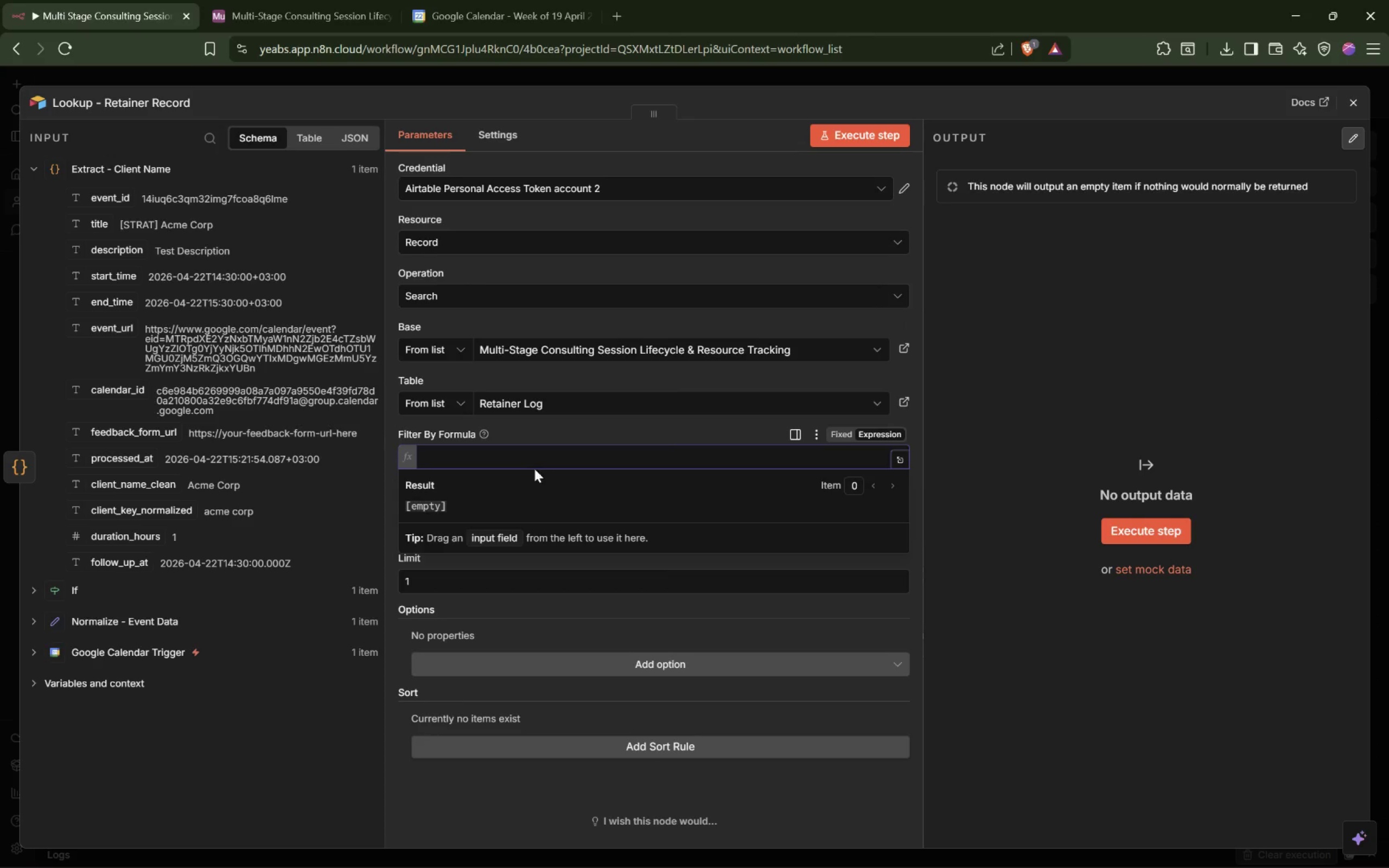 
left_click([527, 464])
 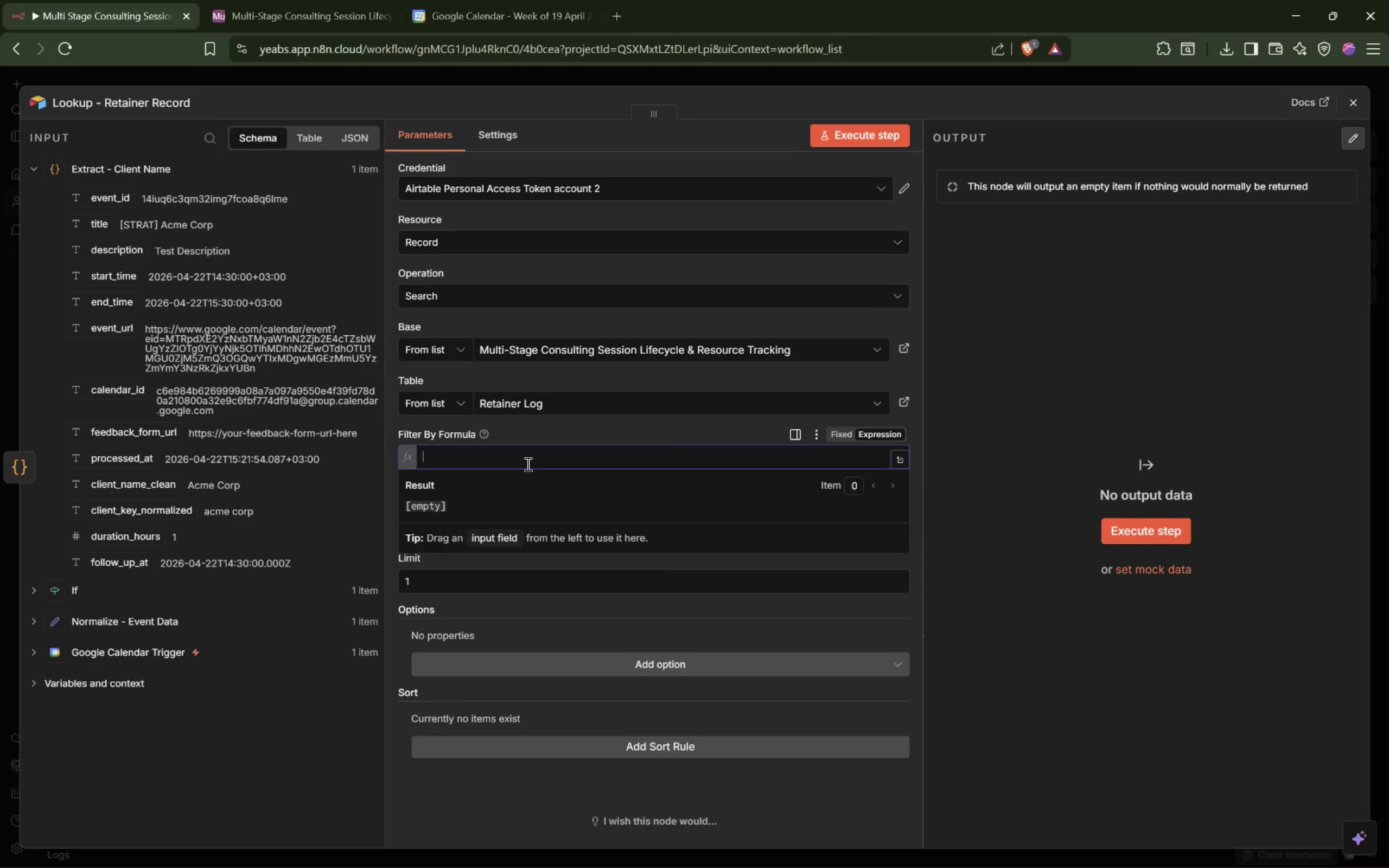 
type({{"{Normalized Client Key}='[Delete])
 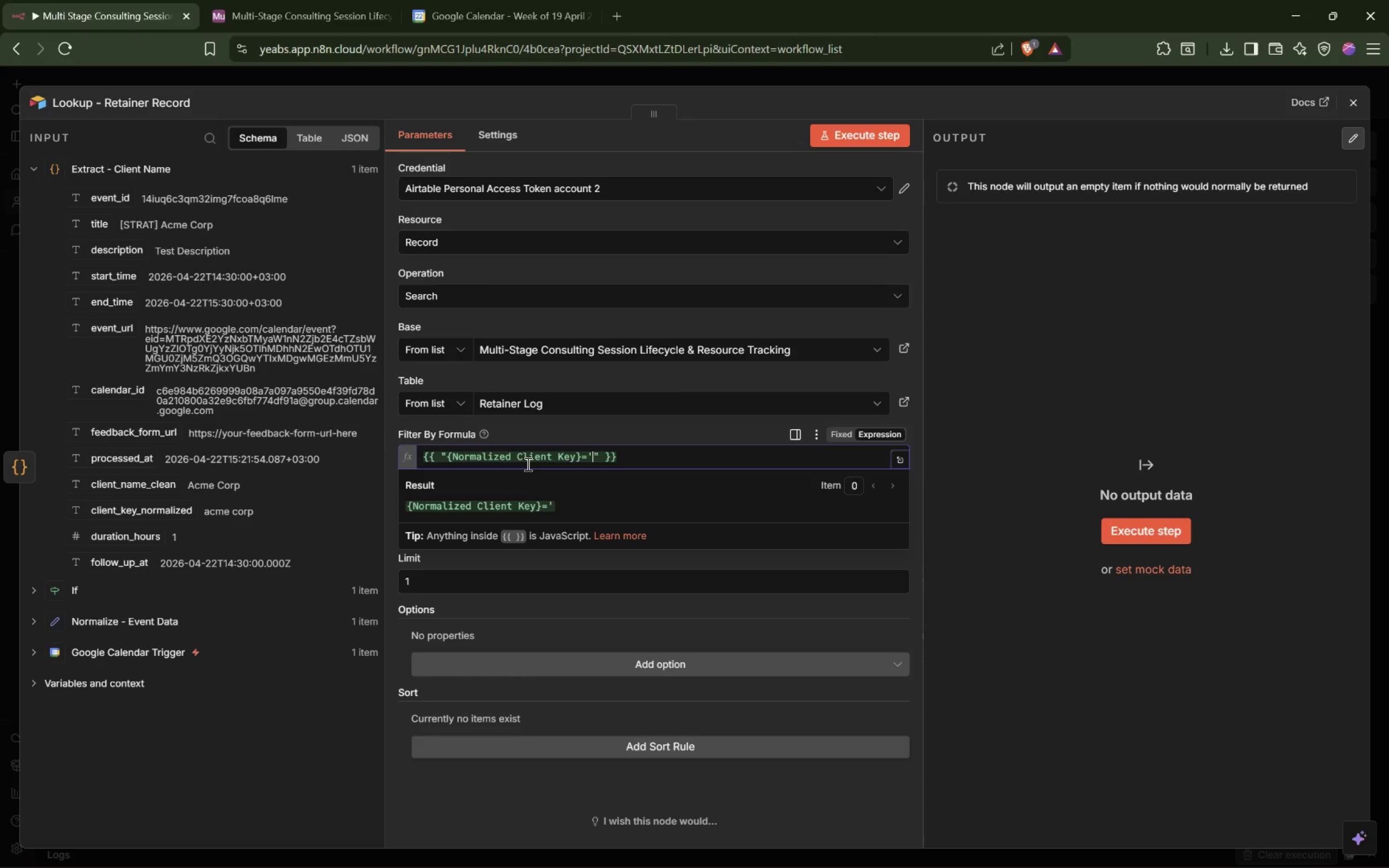 
key(ArrowRight)
 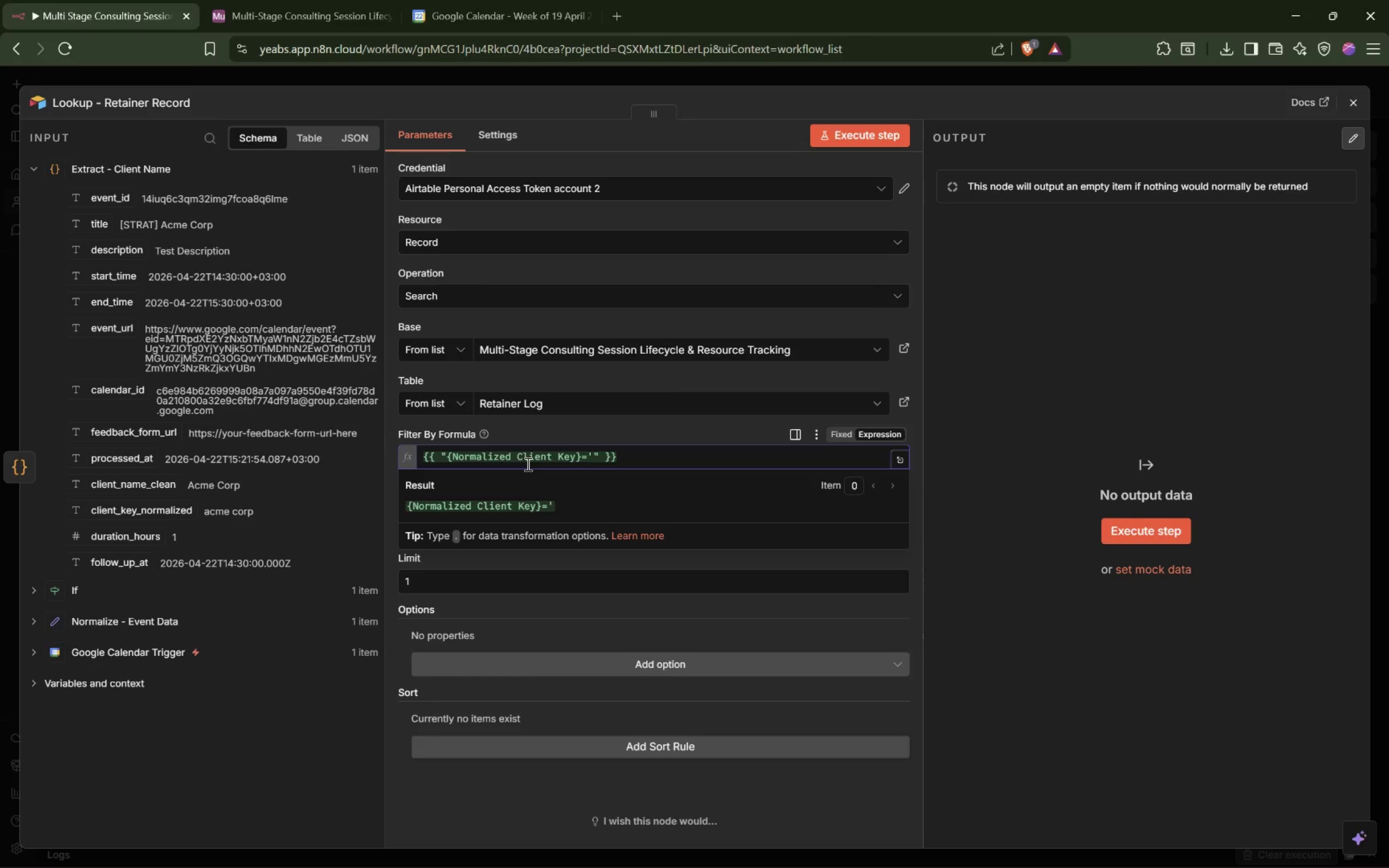 
type( + $json.client)
key(Tab)
type( + "'[Delete])
 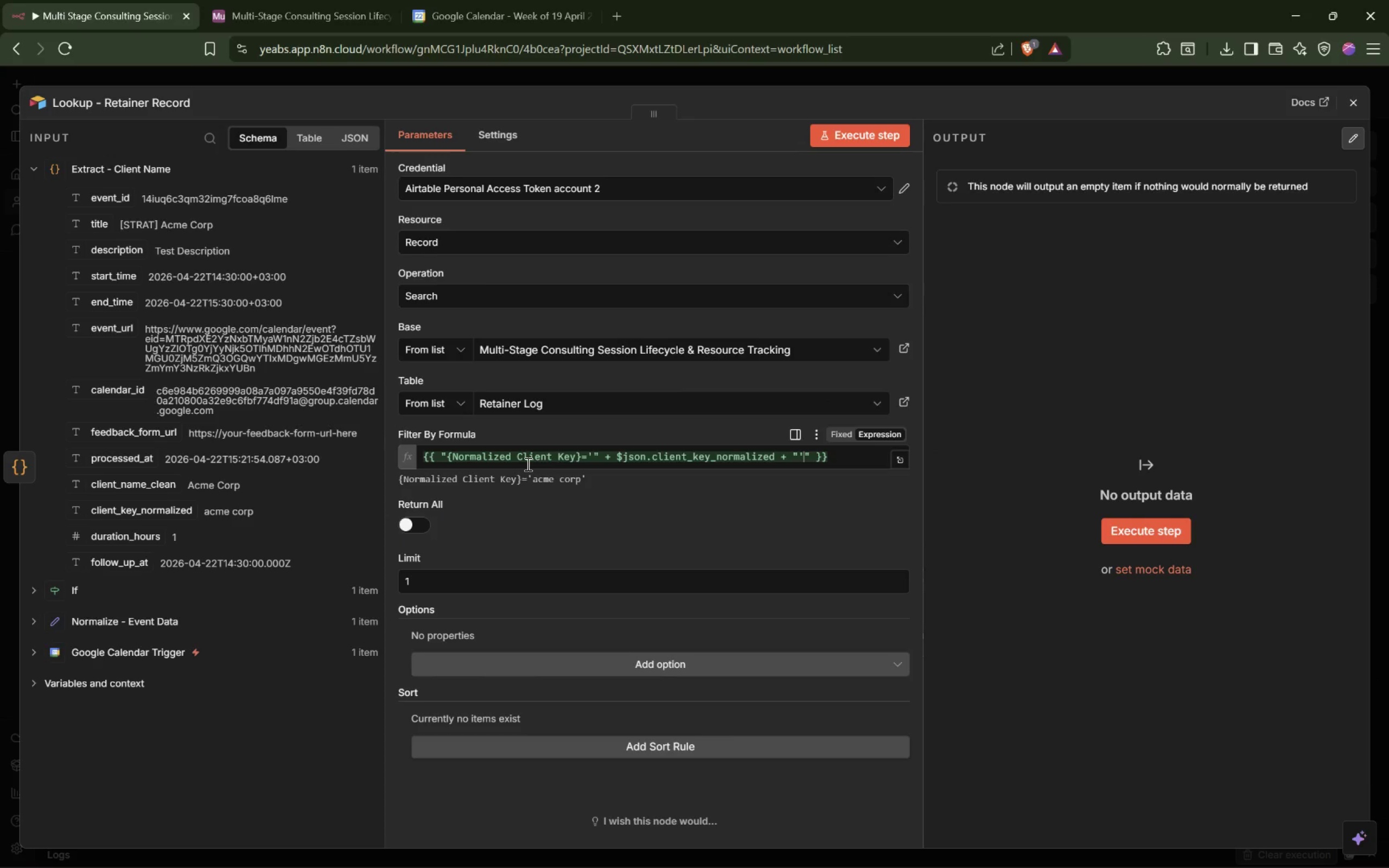 
wait(7.79)
 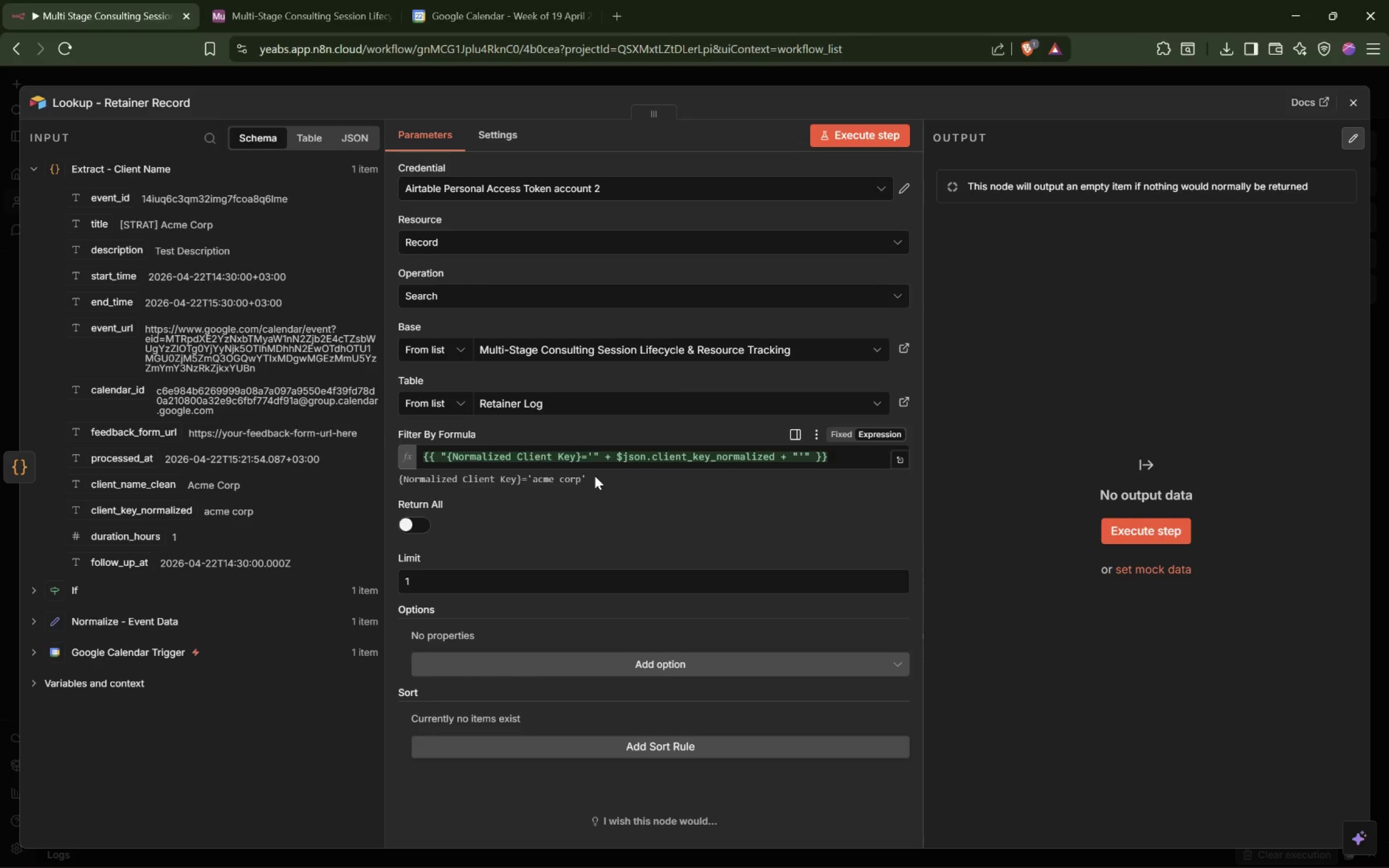 
left_click([1152, 528])
 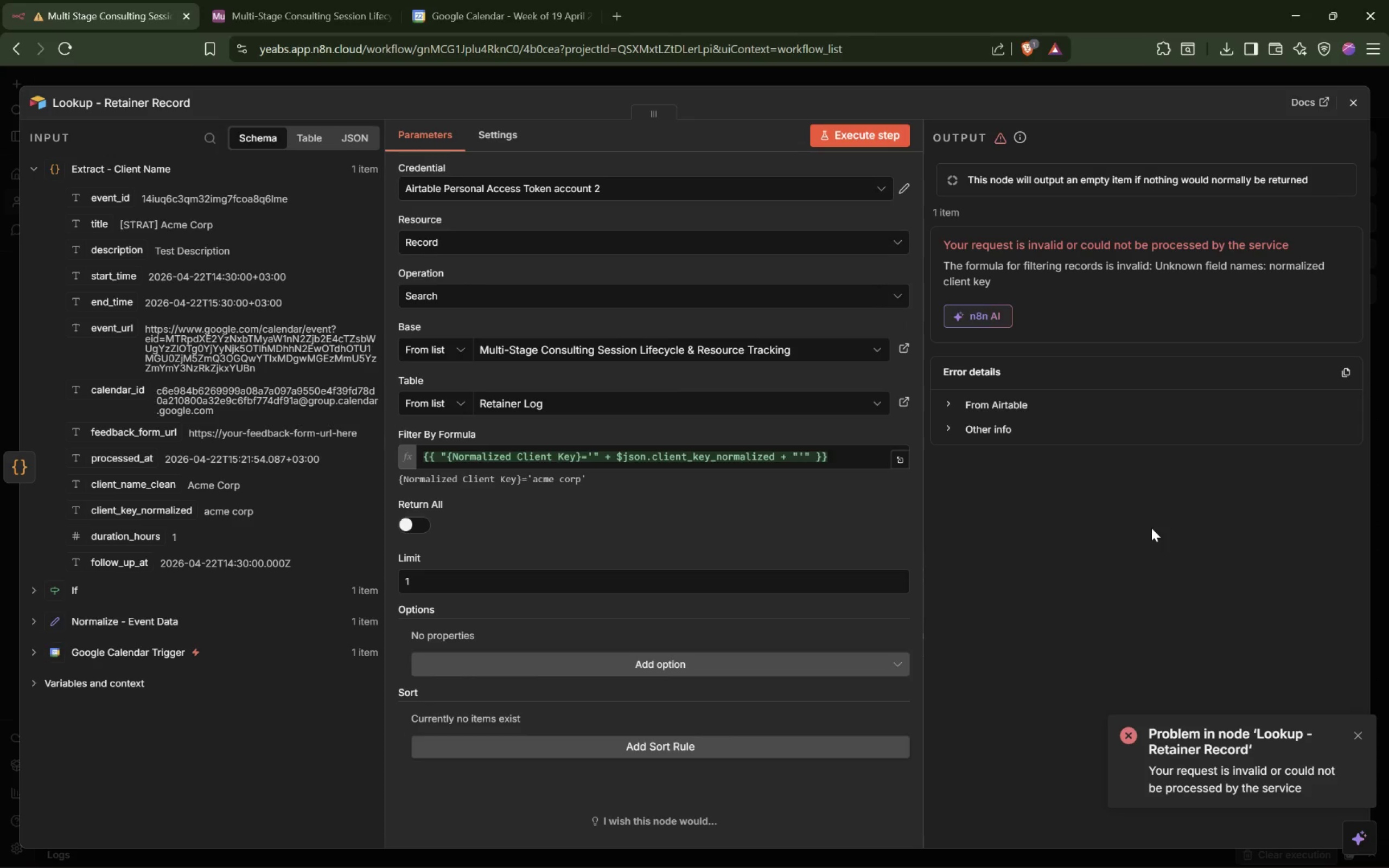 
wait(11.82)
 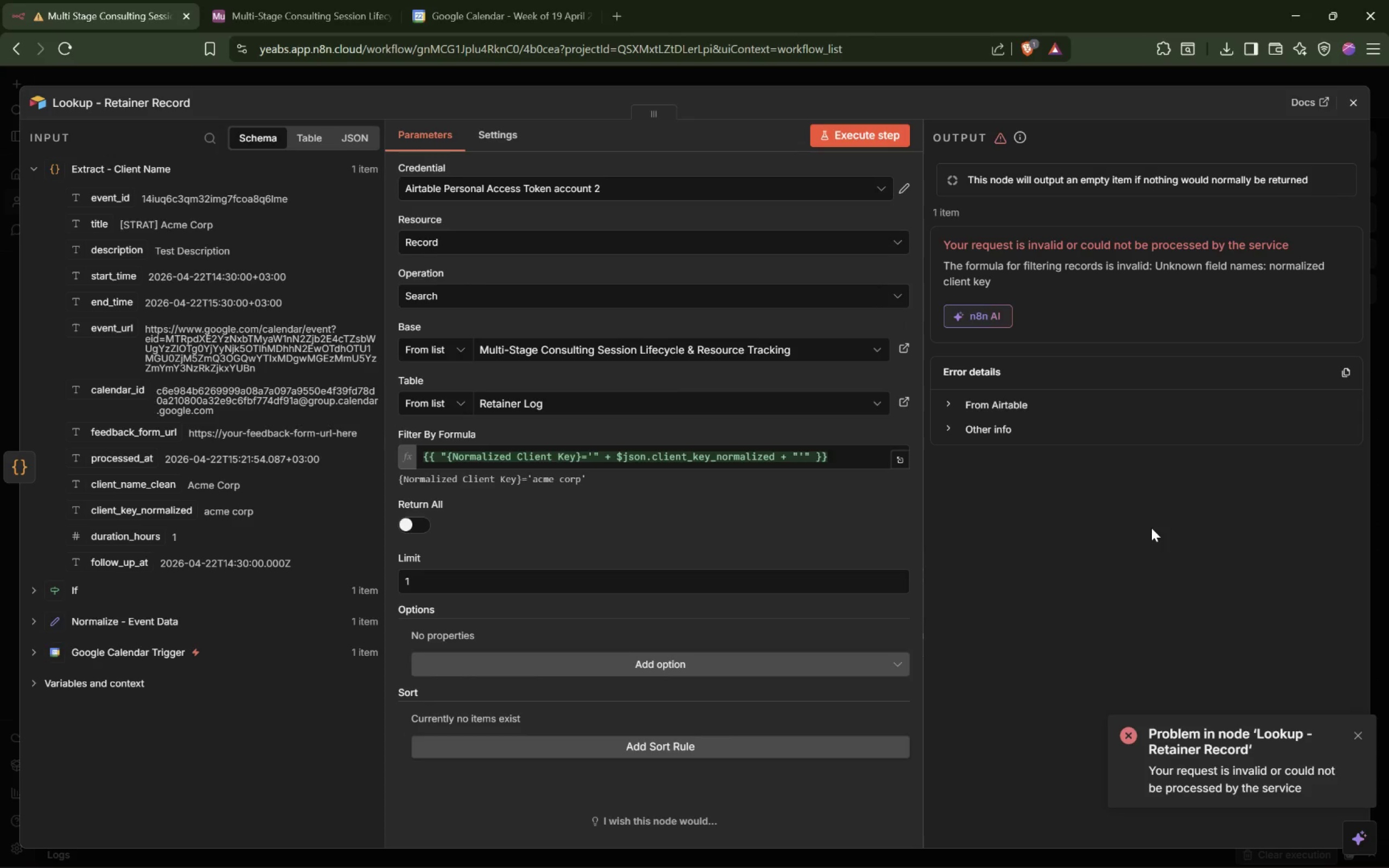 
left_click([947, 399])
 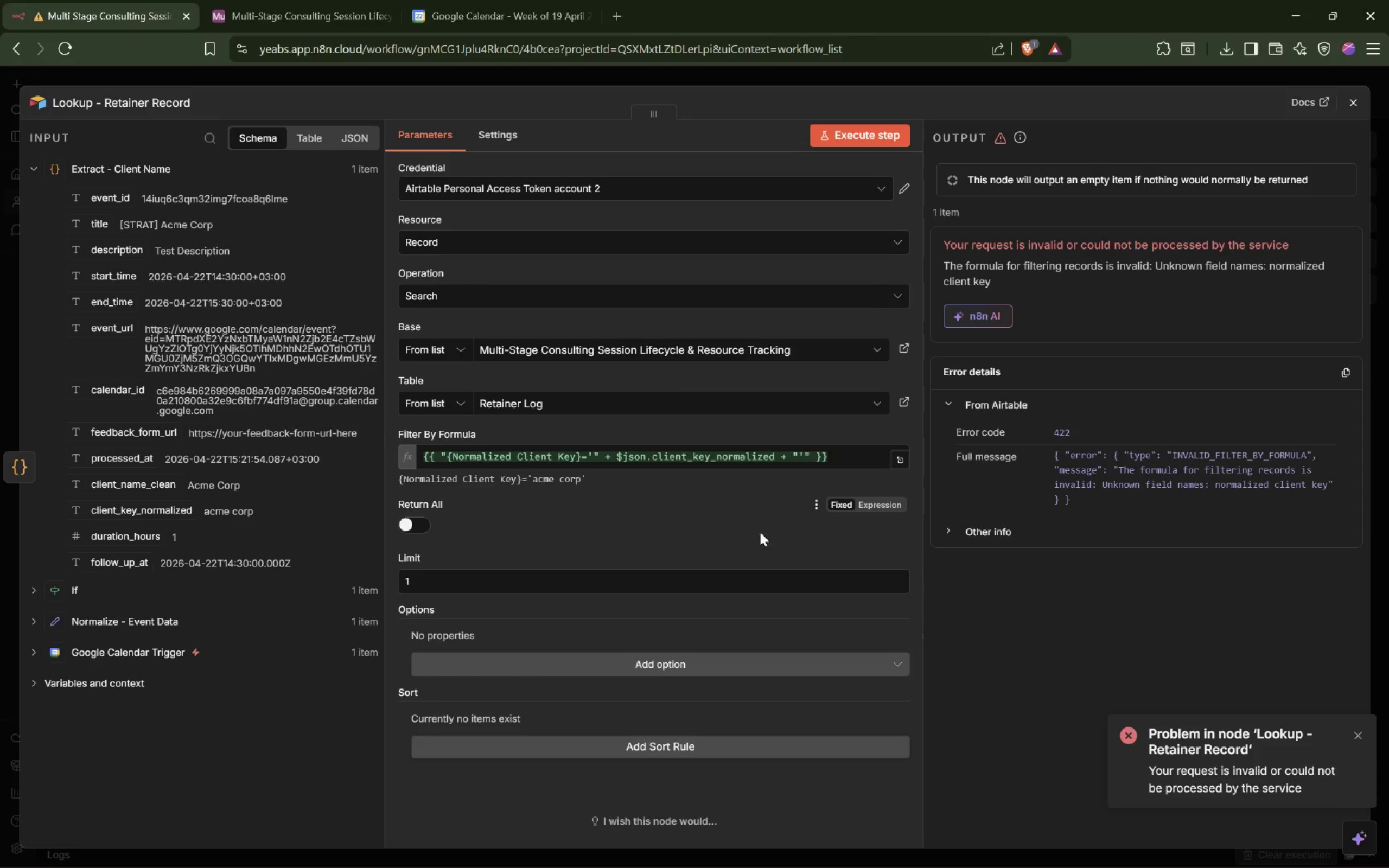 
wait(12.64)
 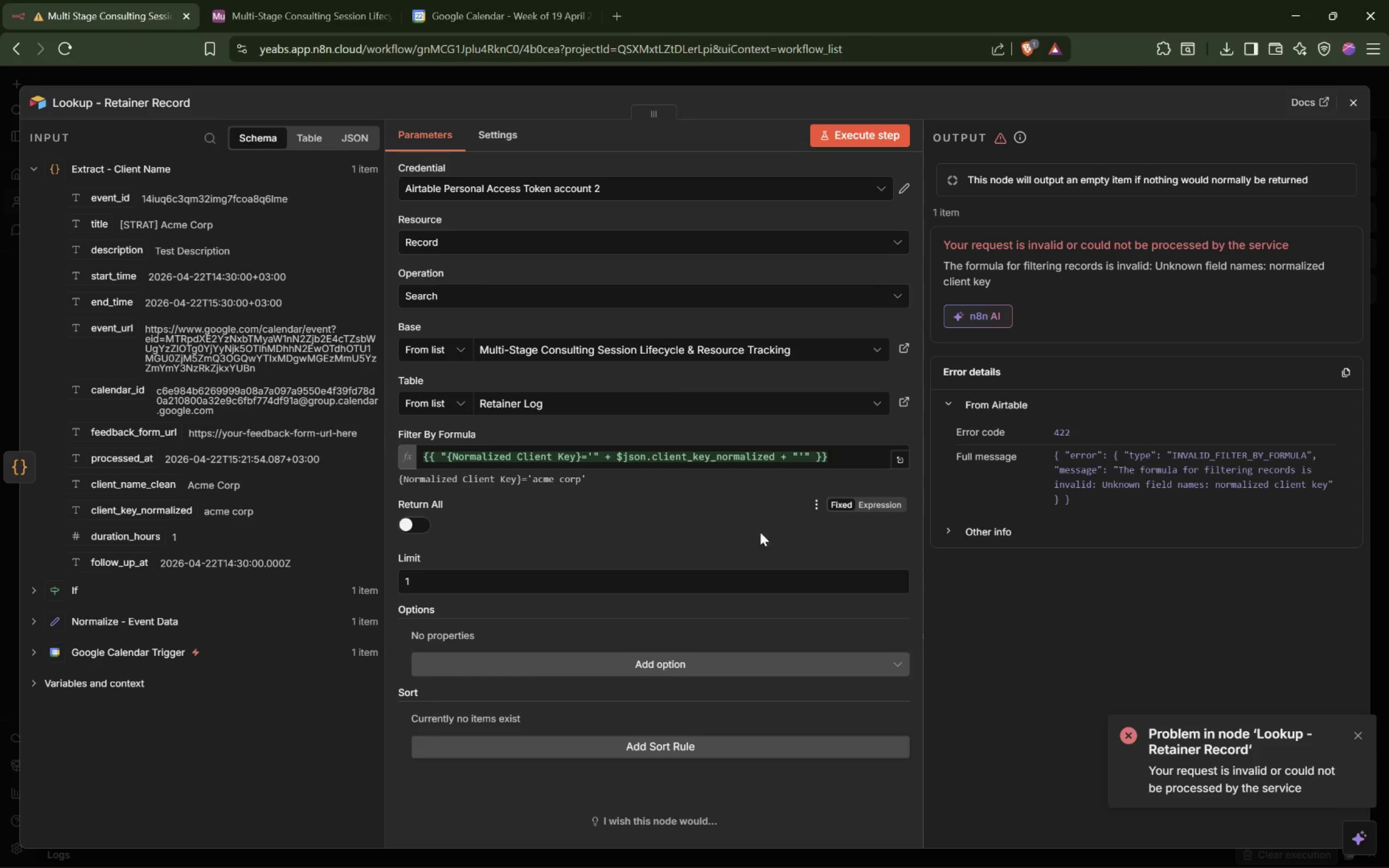 
left_click([609, 460])
 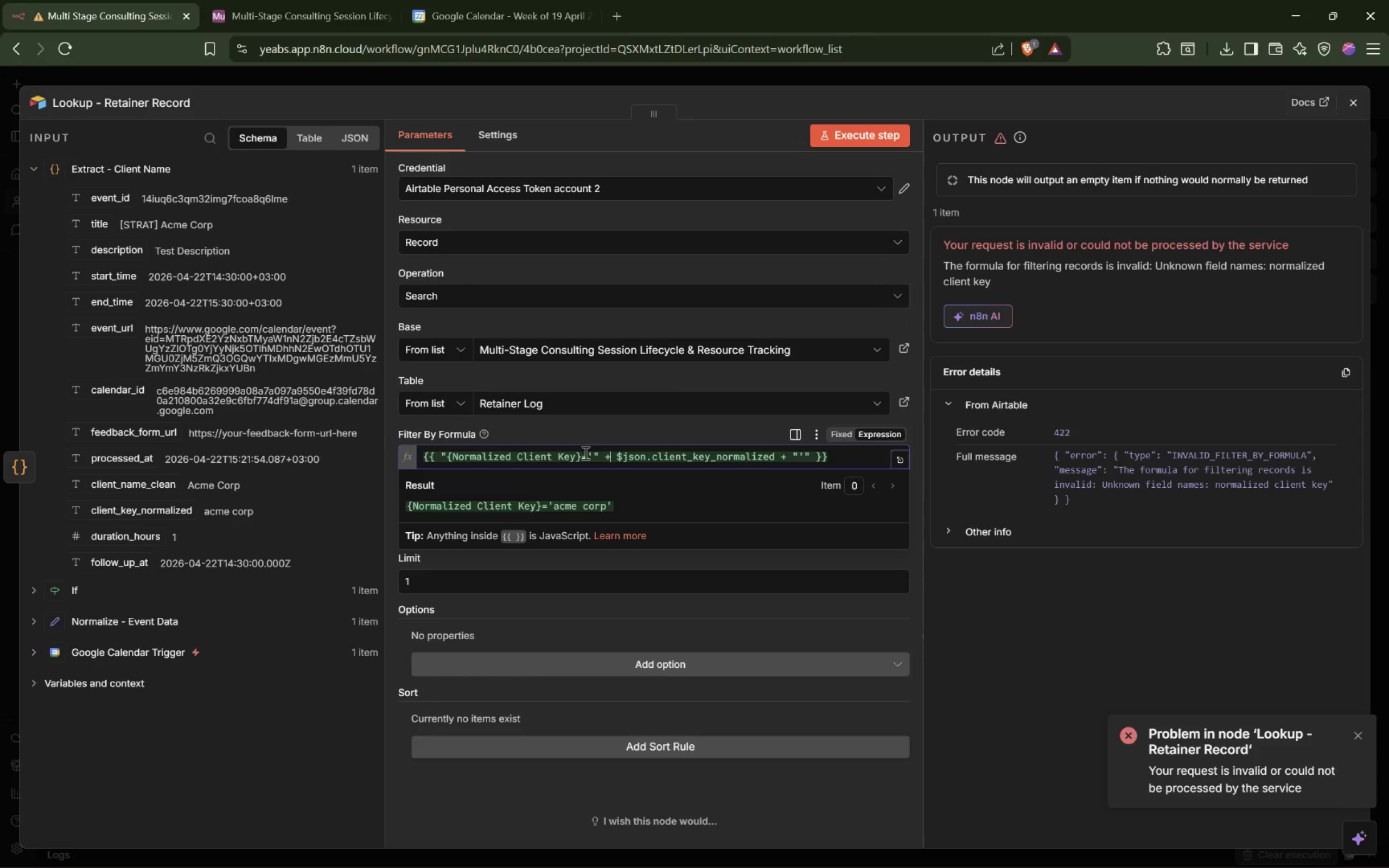 
wait(9.55)
 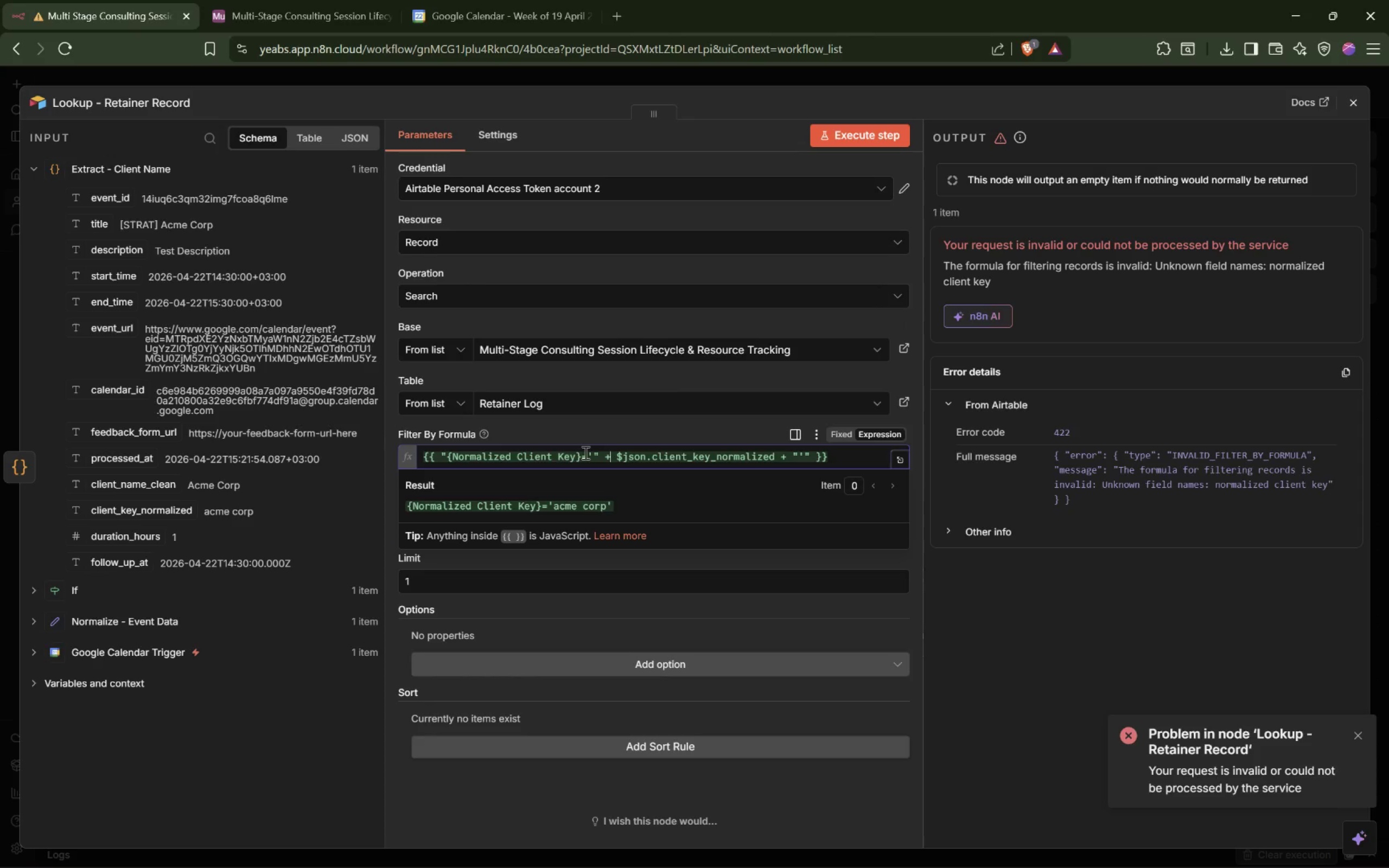 
mouse_move([163, 188])
 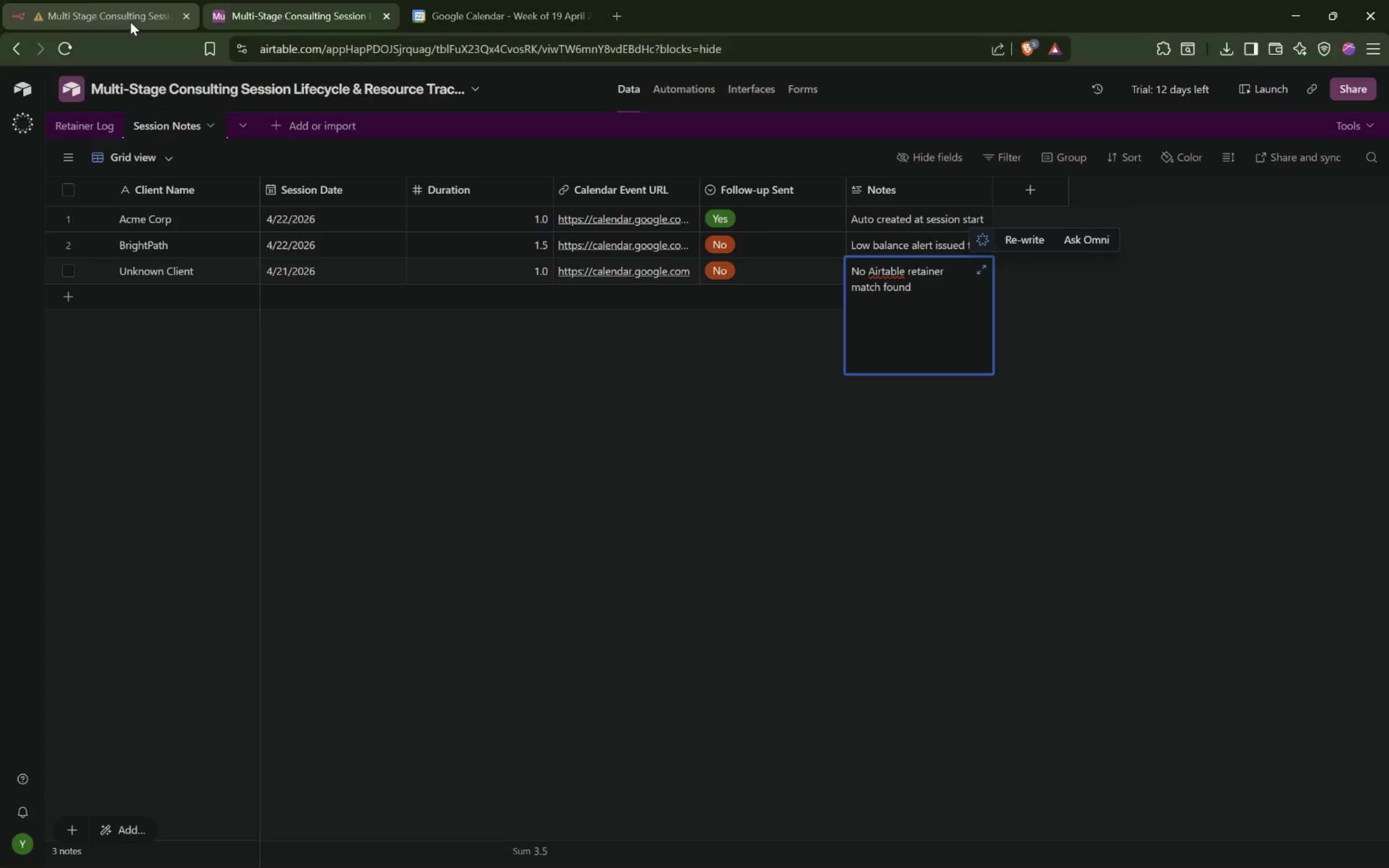 
left_click([130, 21])
 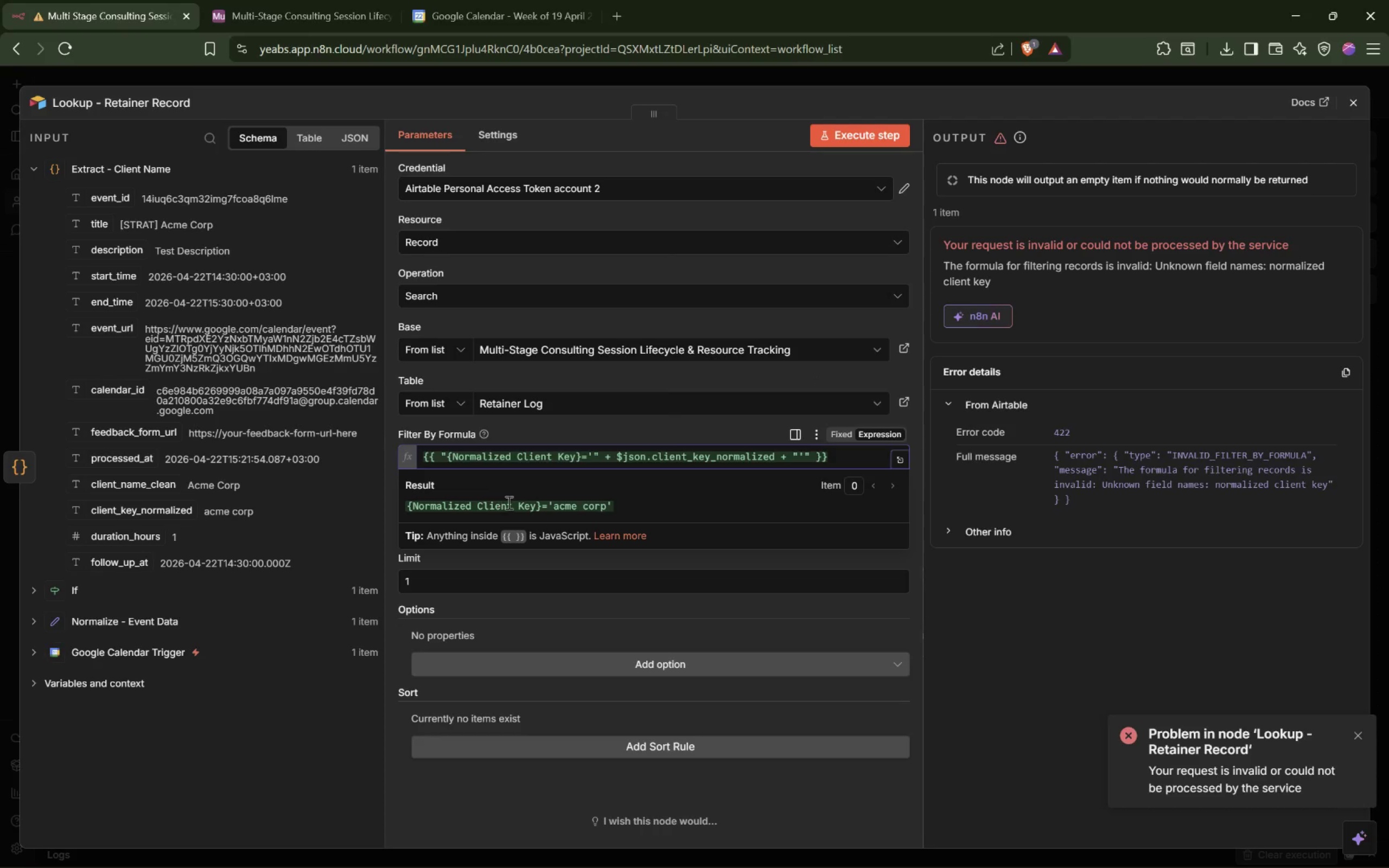 
wait(5.21)
 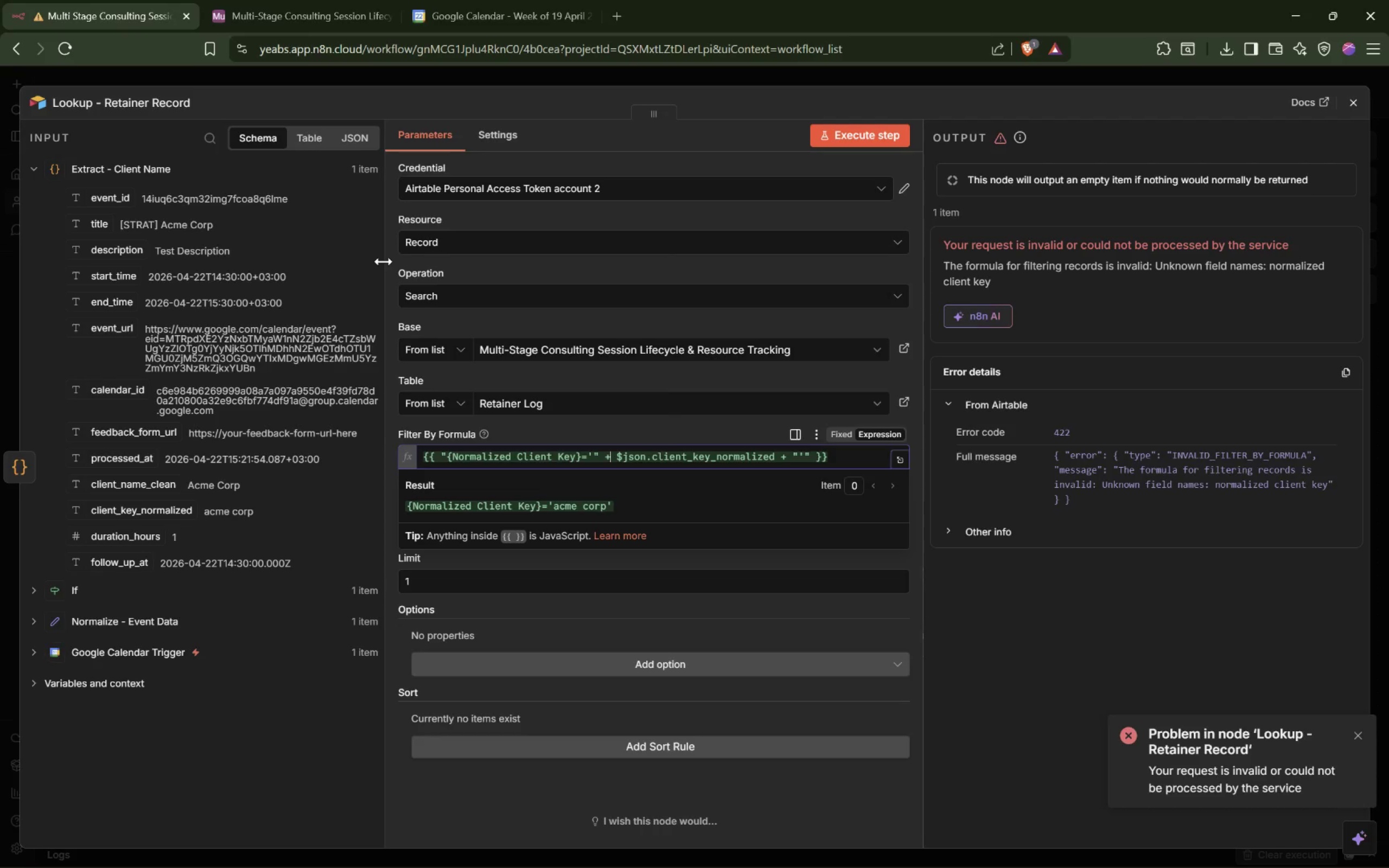 
left_click([298, 13])
 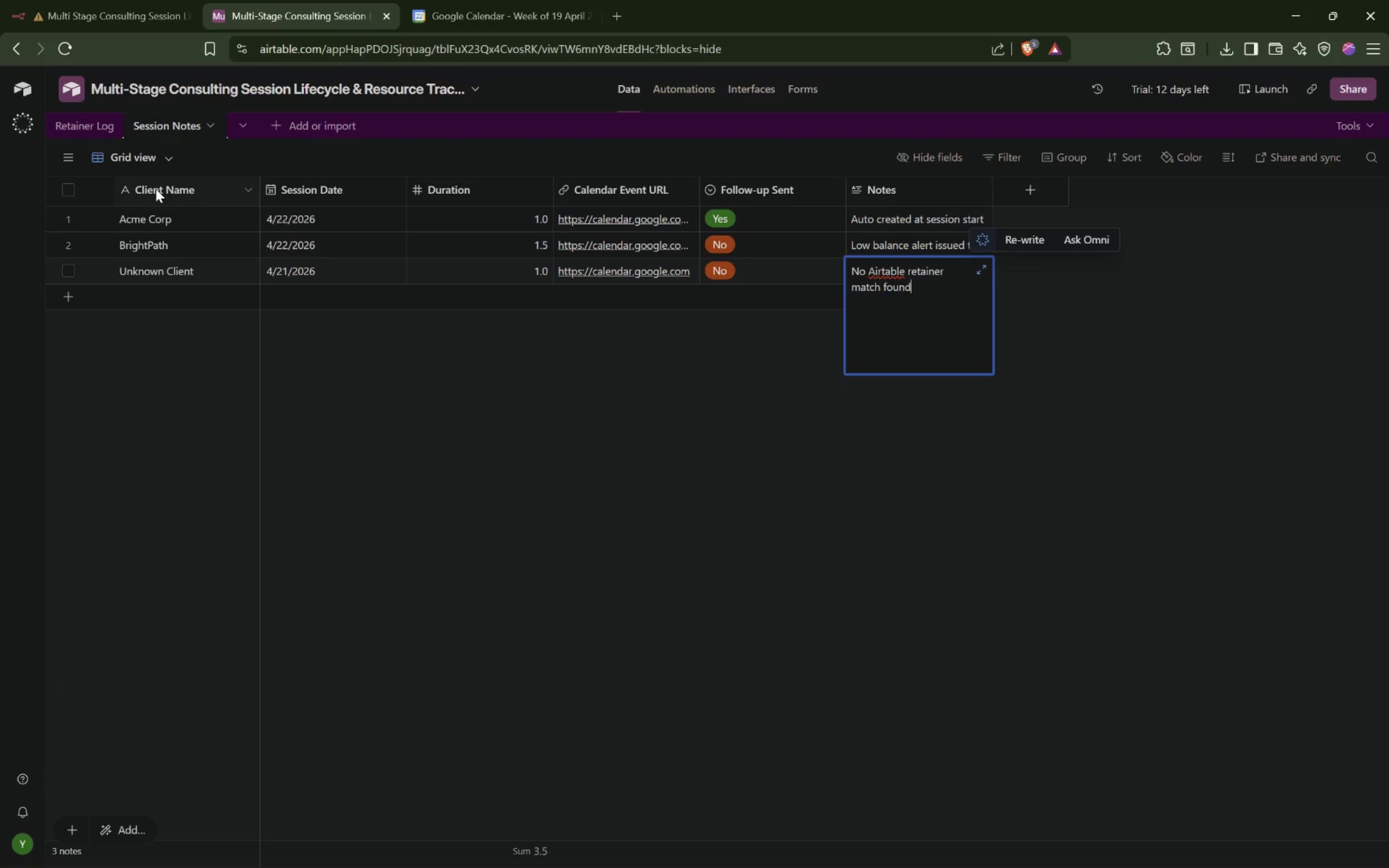 
double_click([156, 188])
 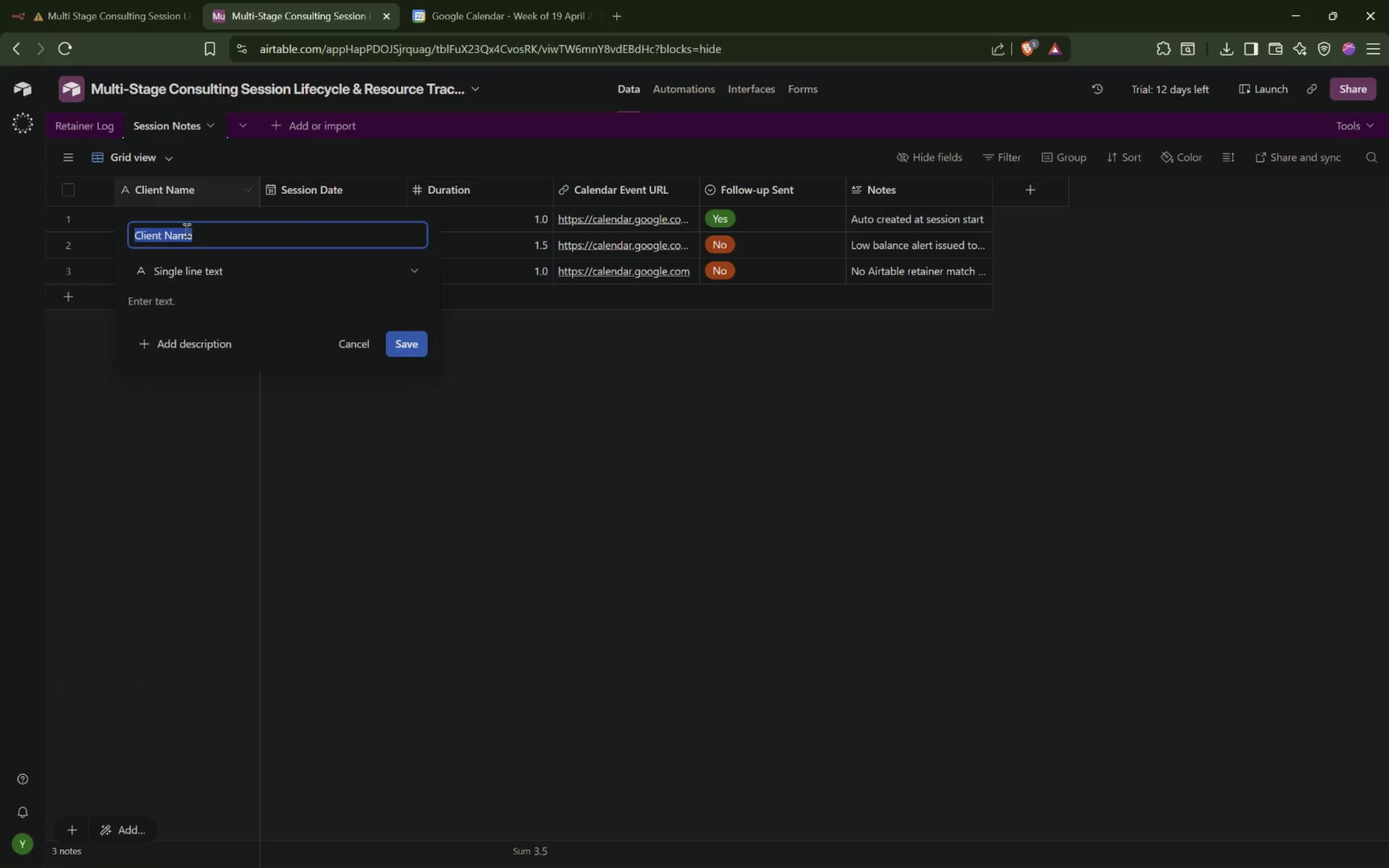 
key(Control+C)
 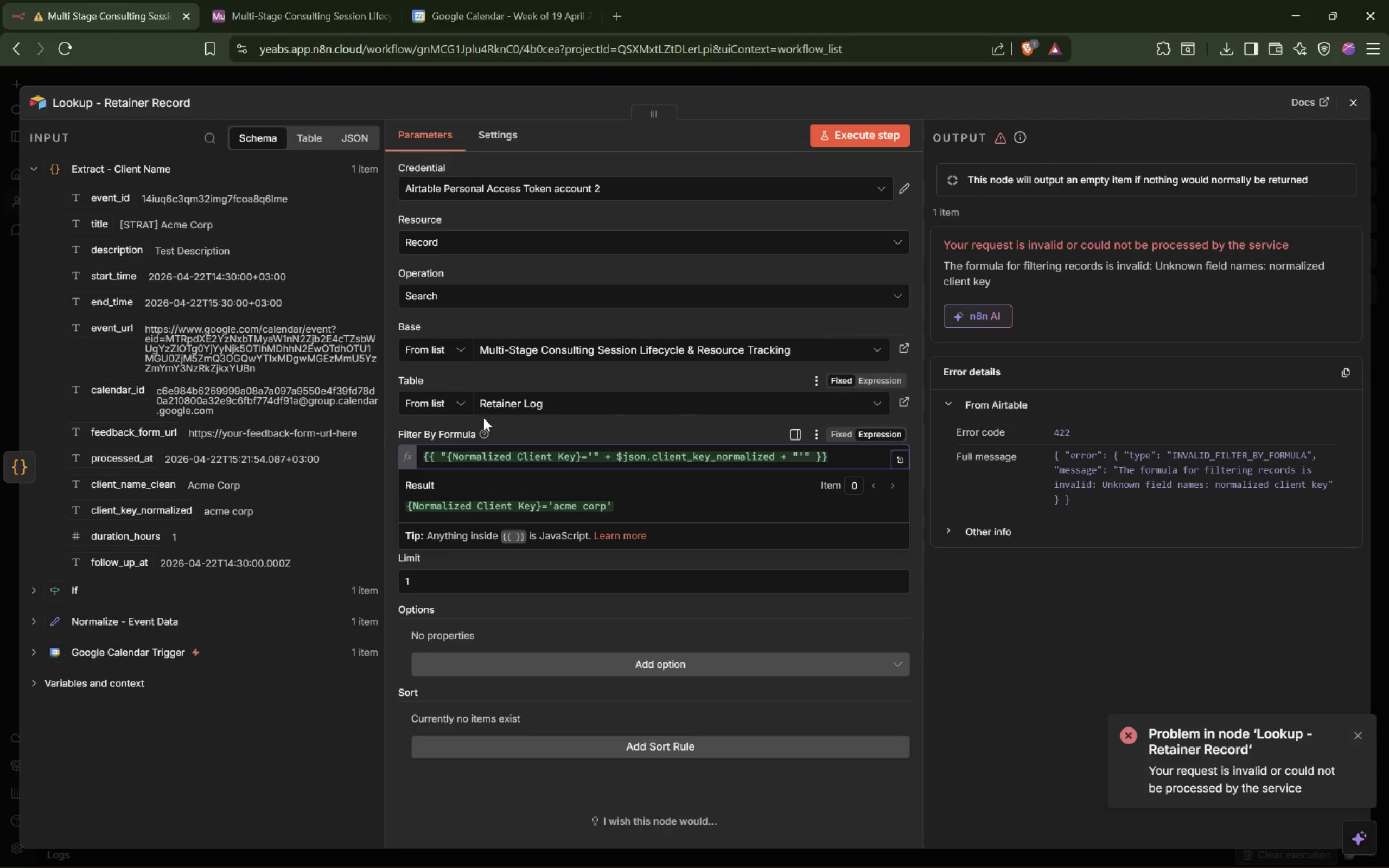 
left_click_drag(start_coordinate=[451, 459], to_coordinate=[577, 455])
 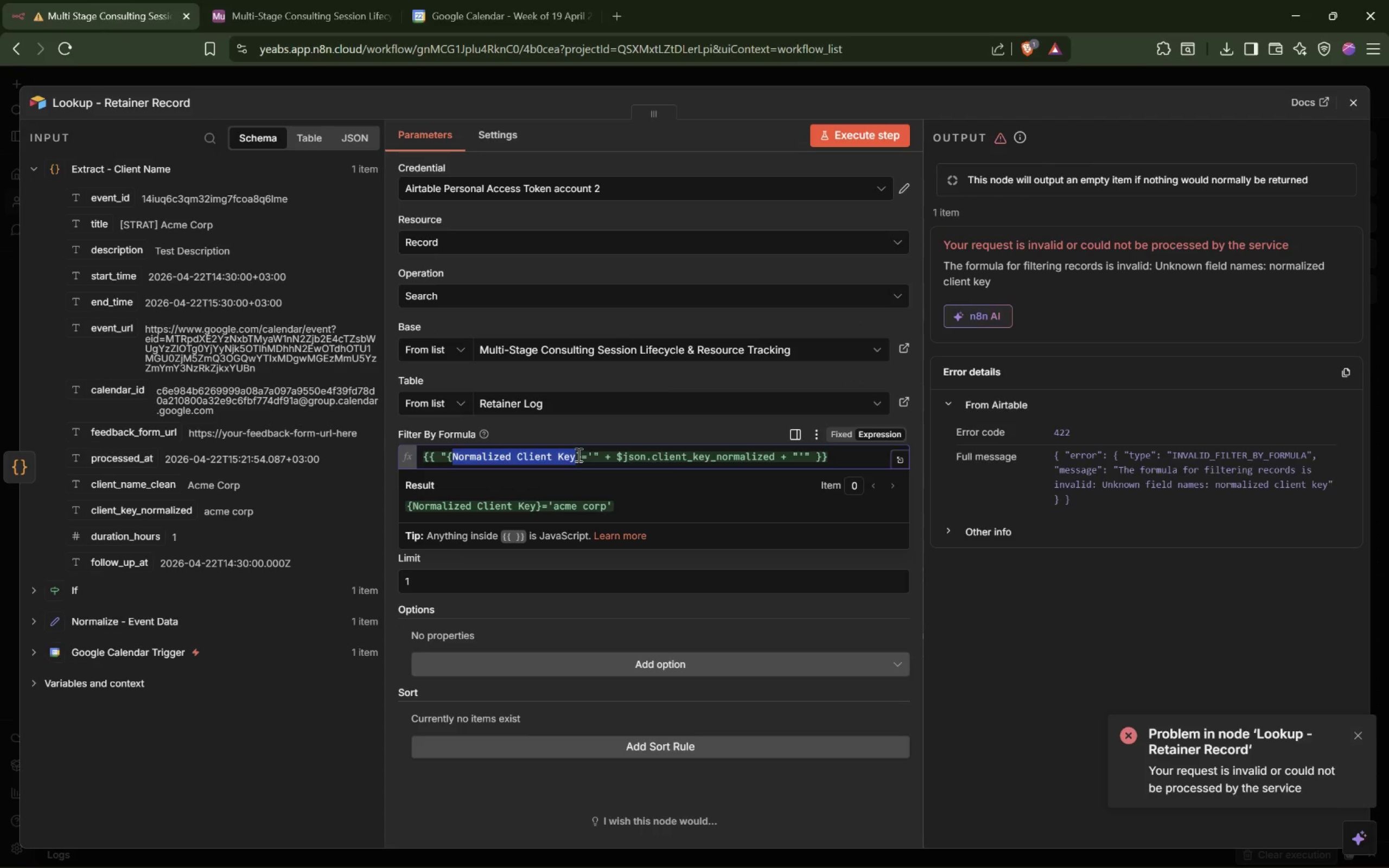 
key(Control+V)
 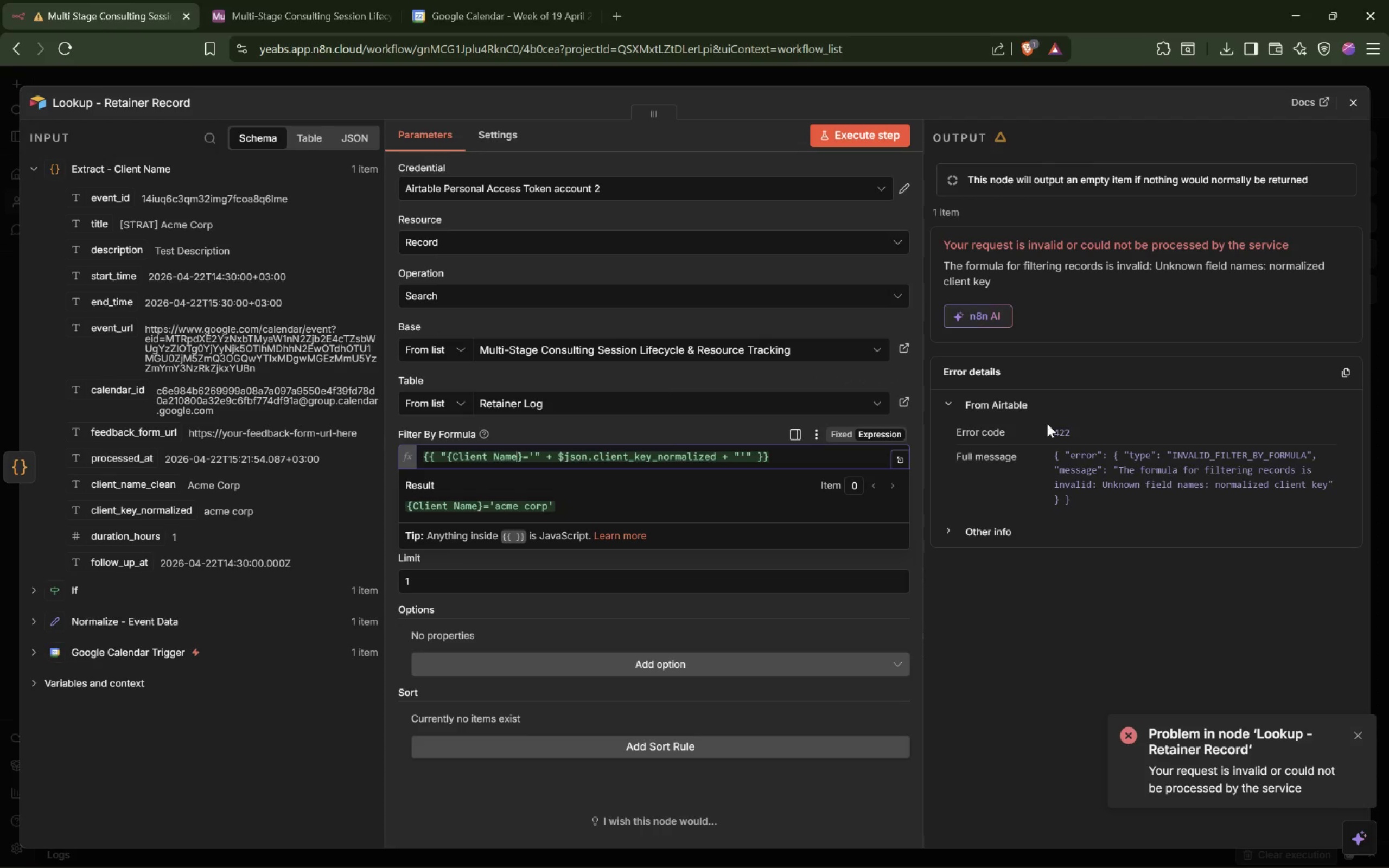 
left_click([848, 136])
 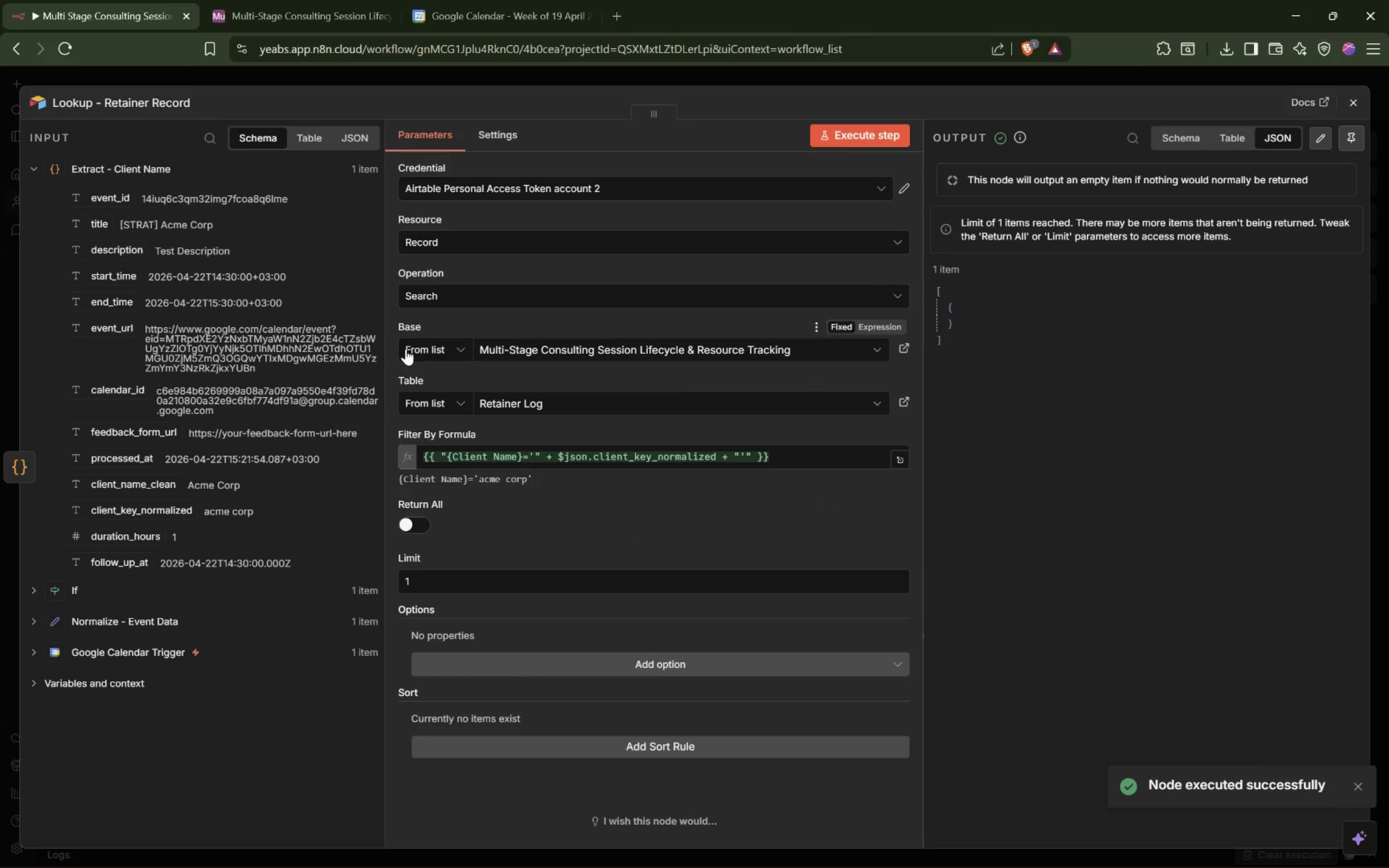 
wait(7.03)
 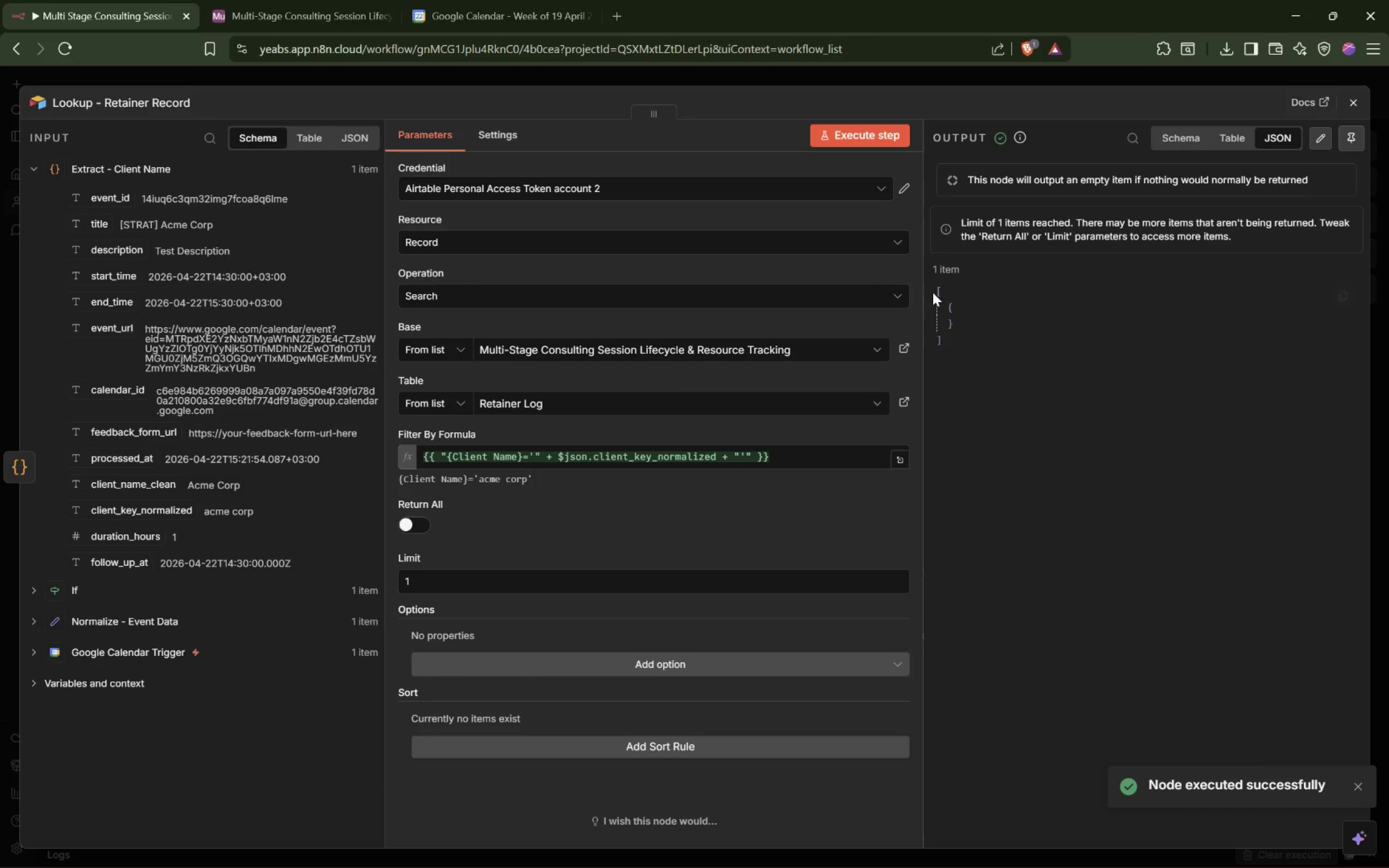 
left_click([276, 23])
 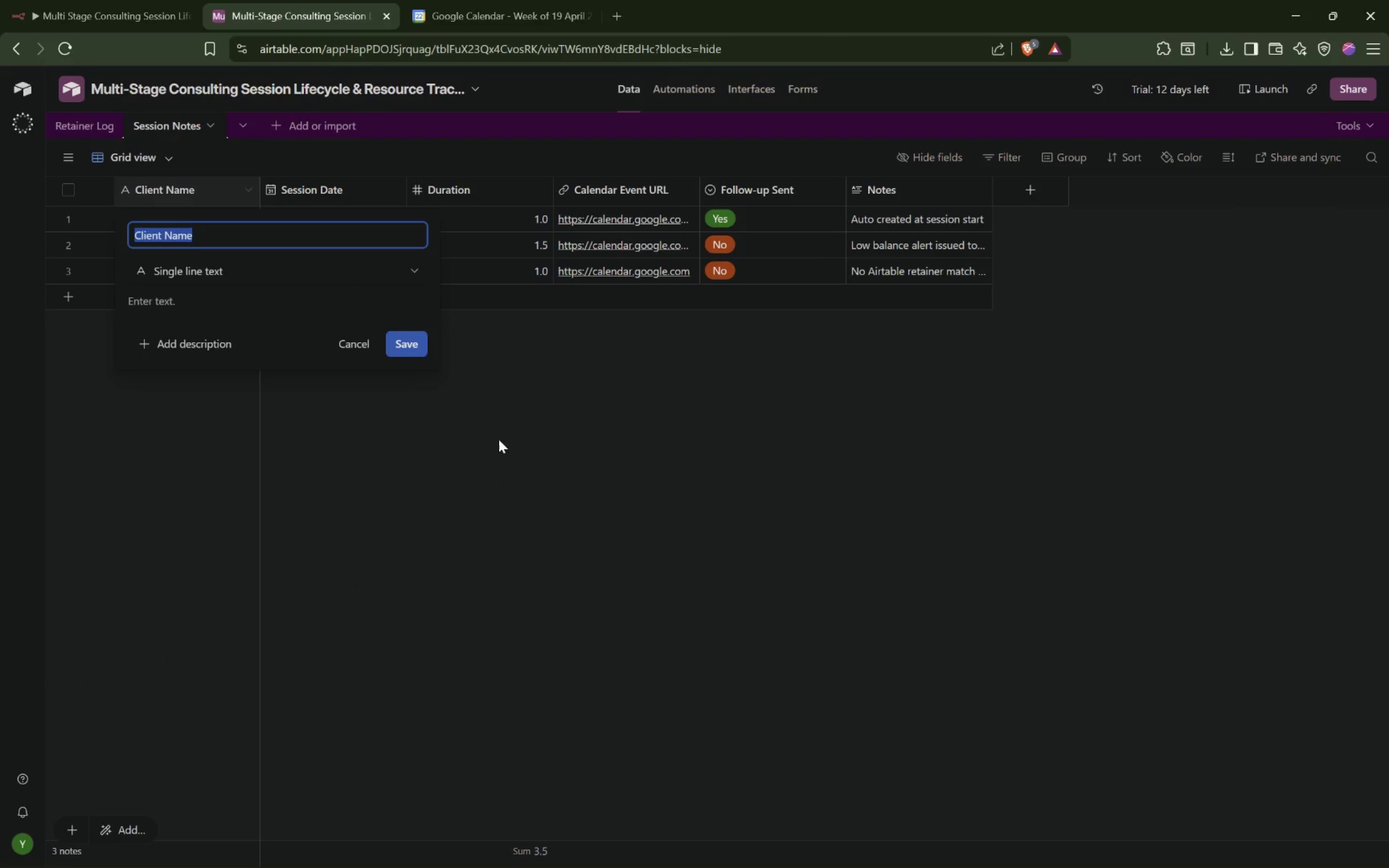 
left_click([545, 469])
 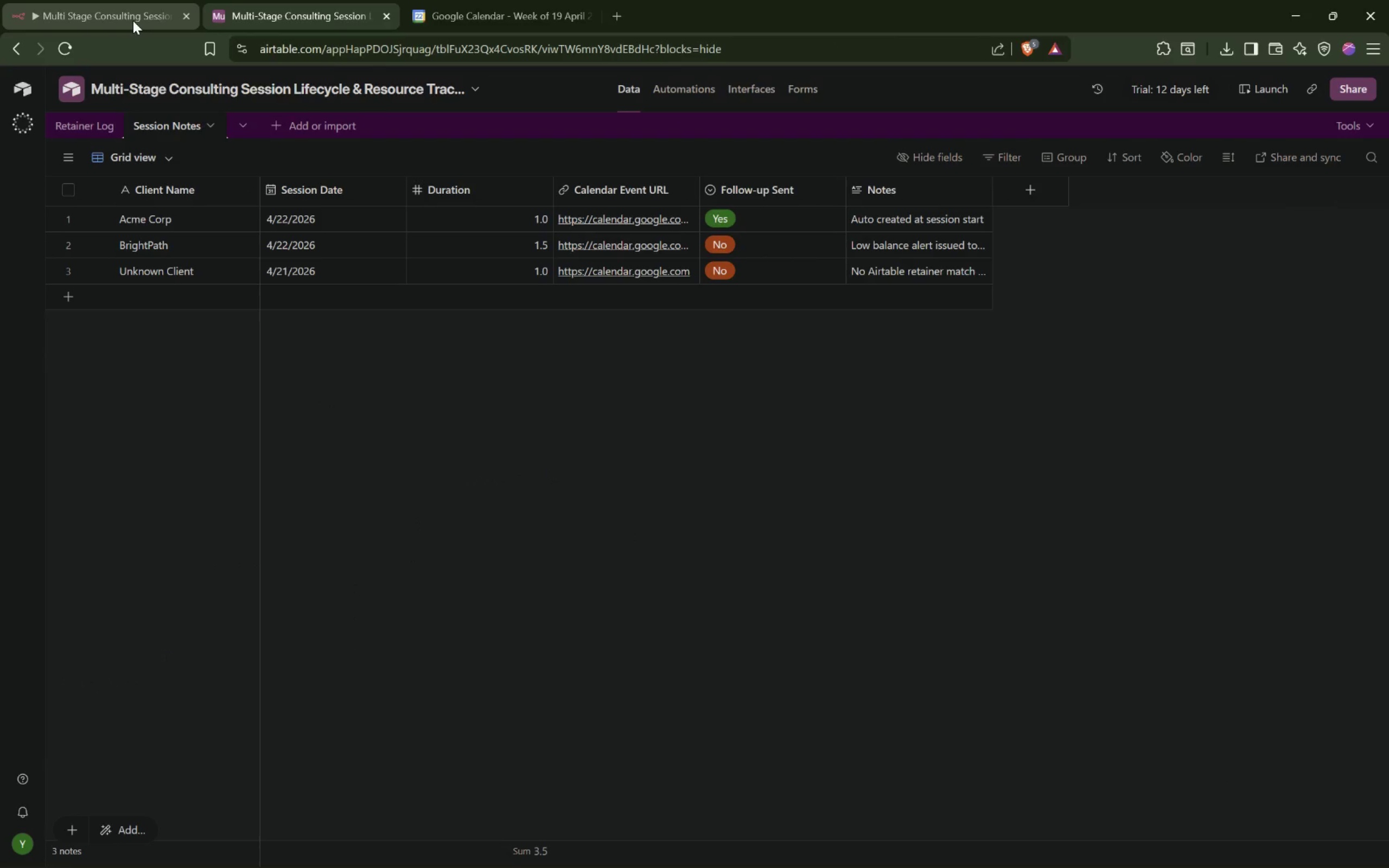 
left_click([133, 21])
 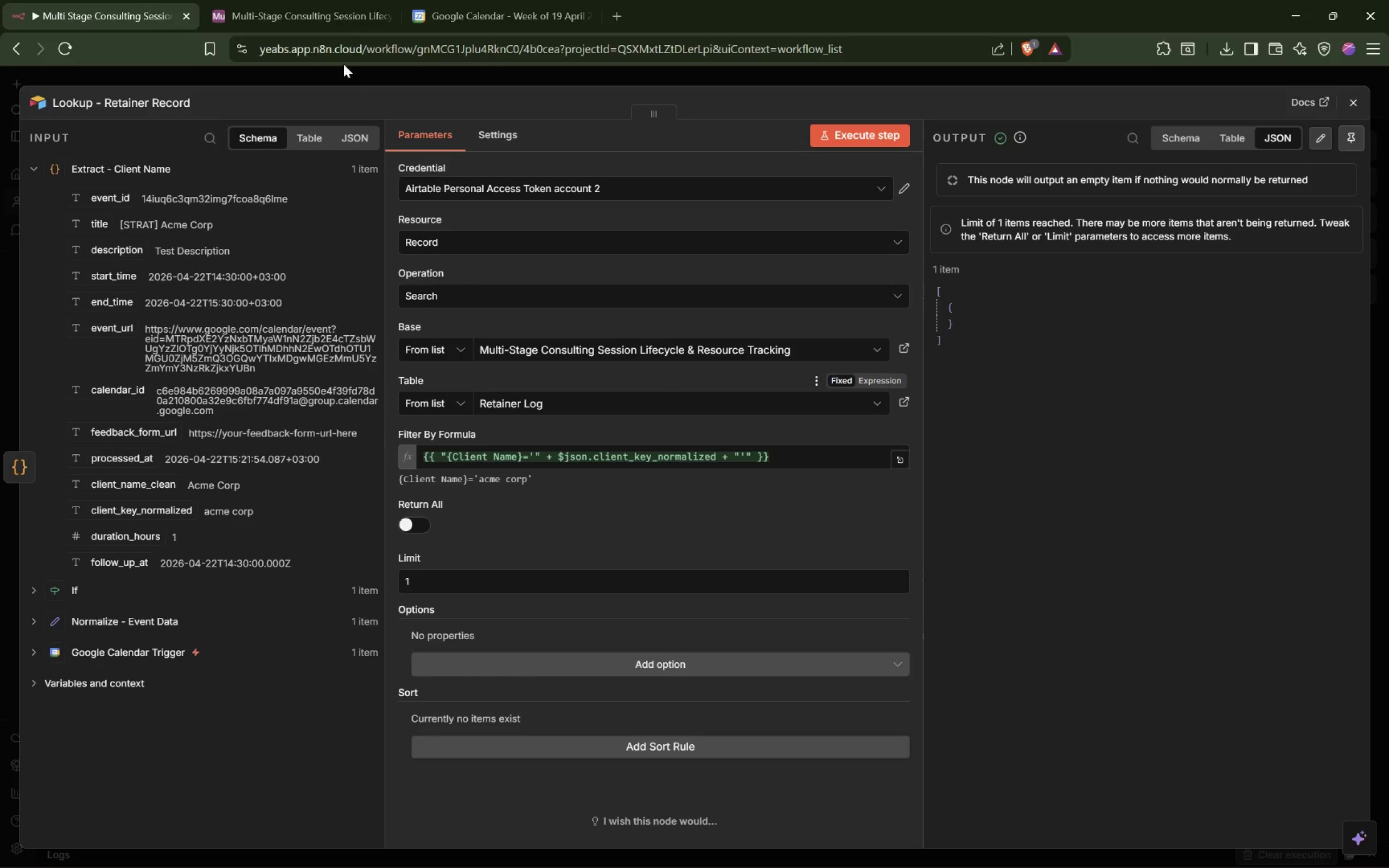 
left_click([321, 10])
 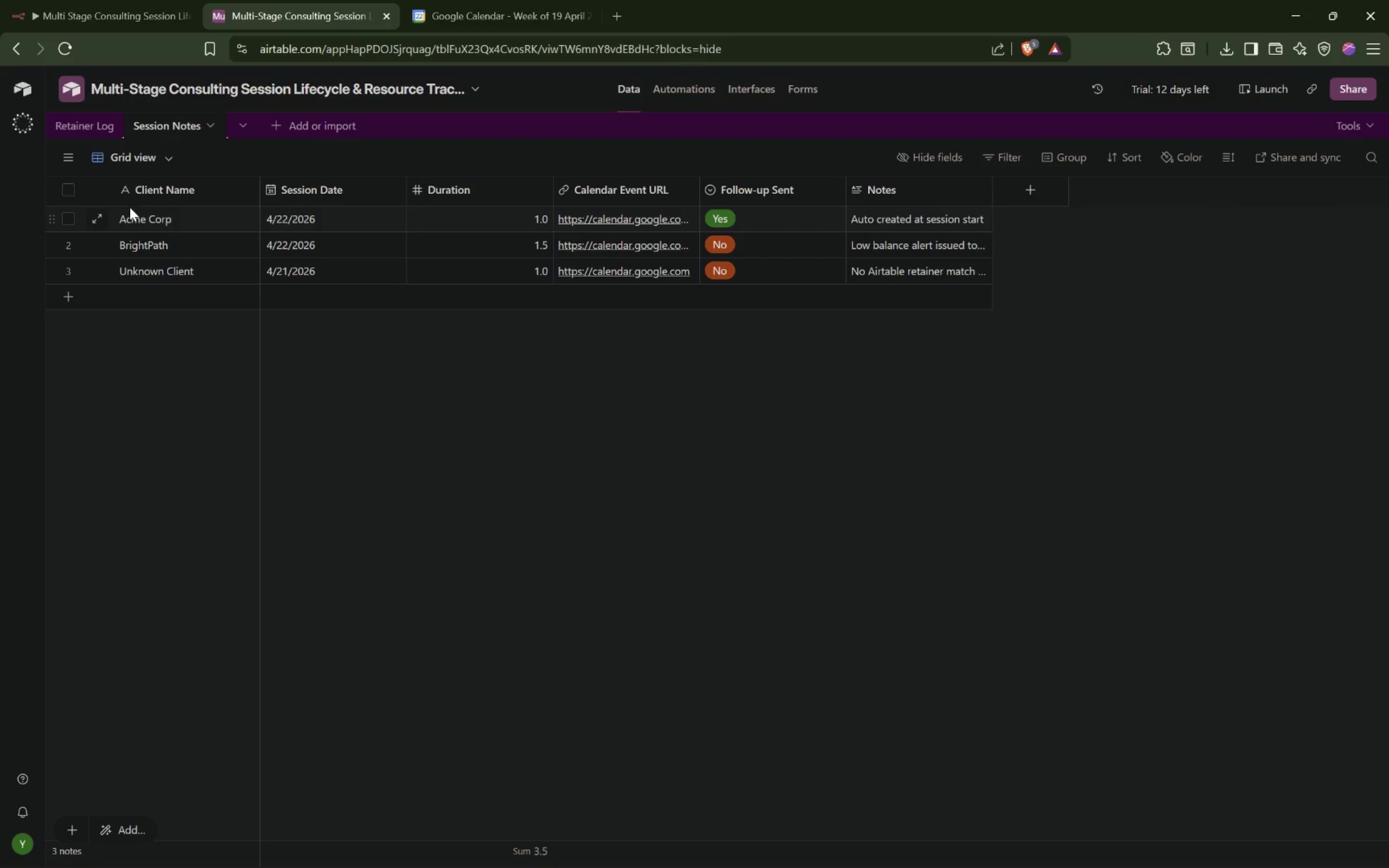 
left_click([122, 212])
 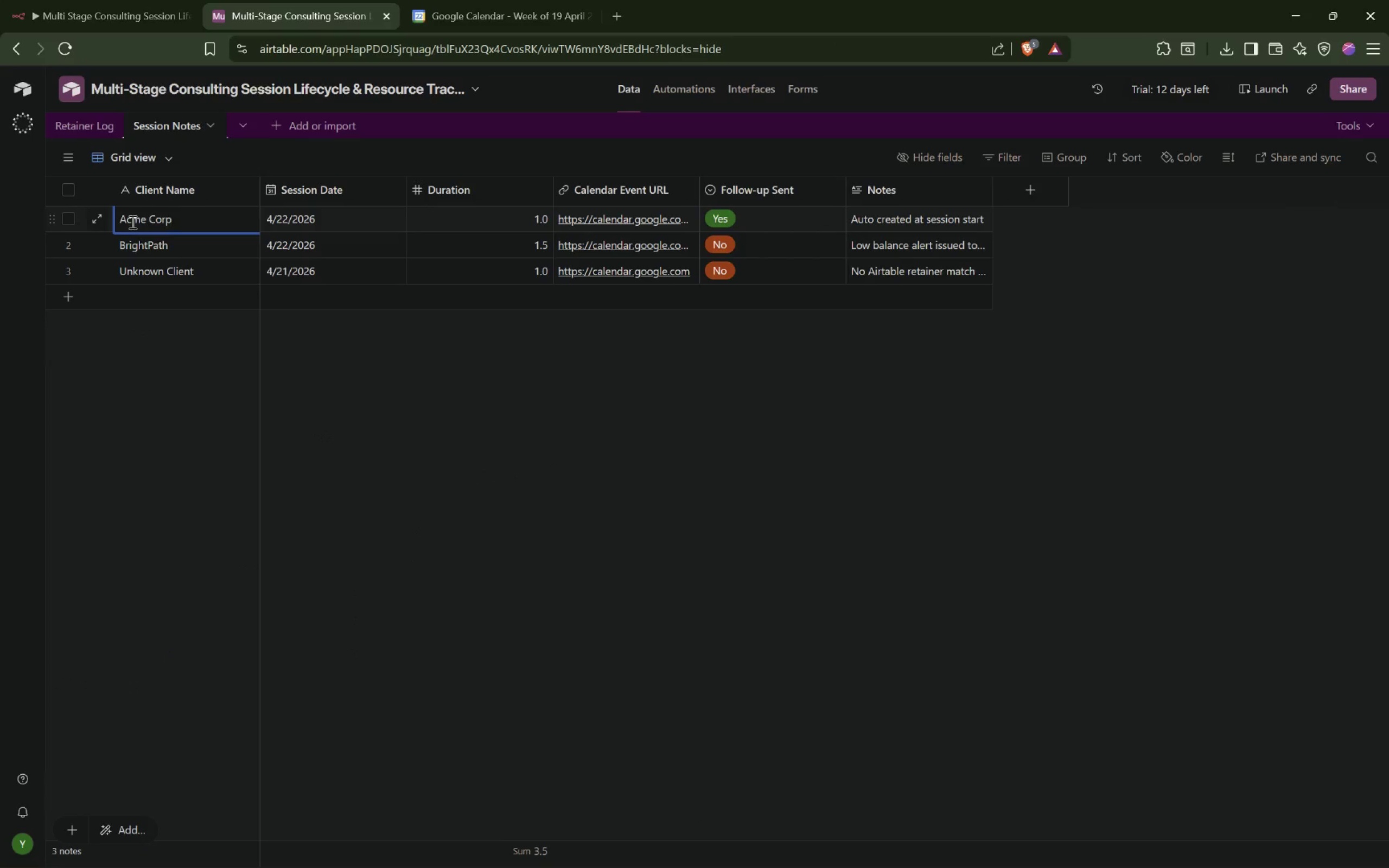 
left_click([126, 221])
 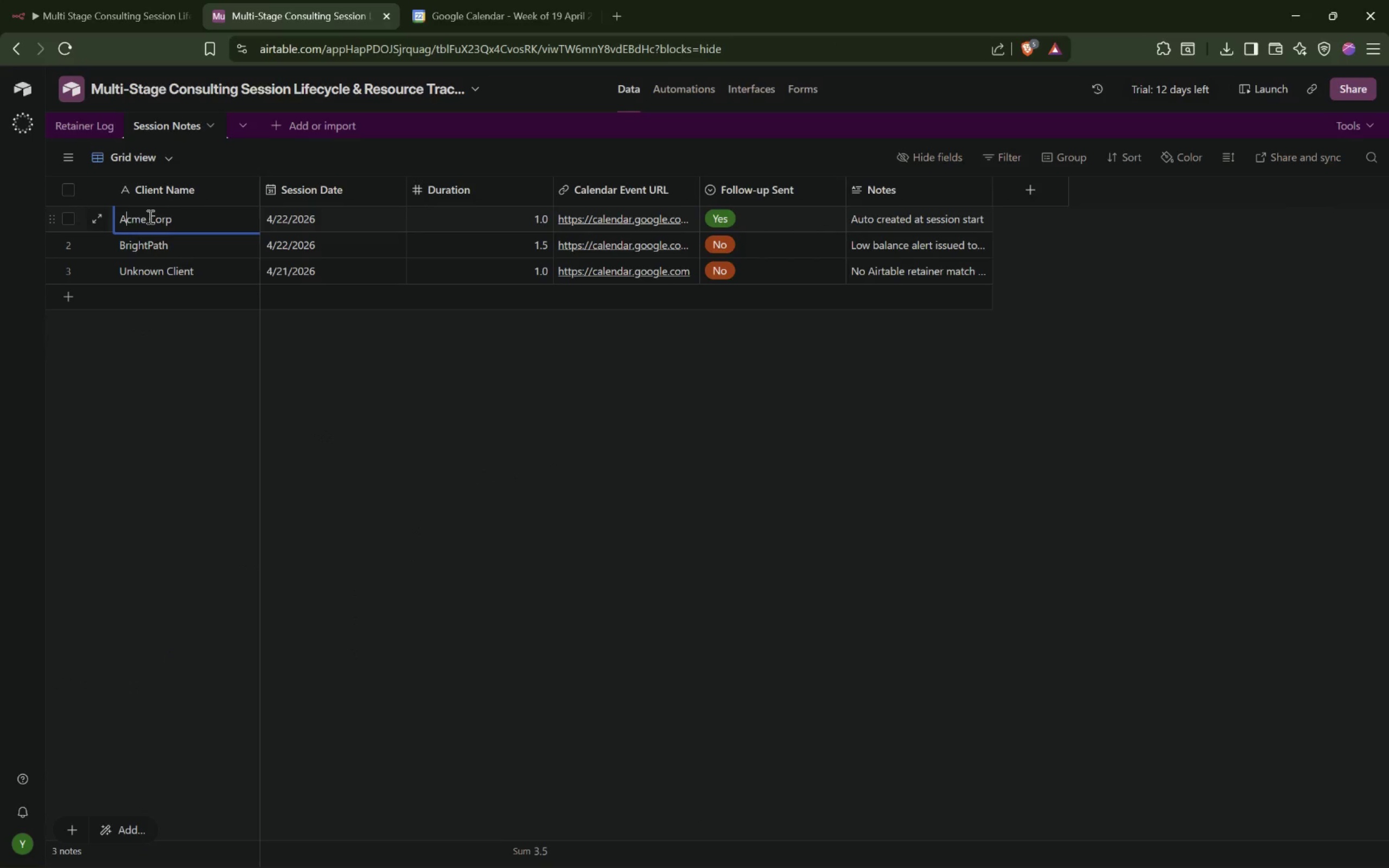 
key(Backspace)
 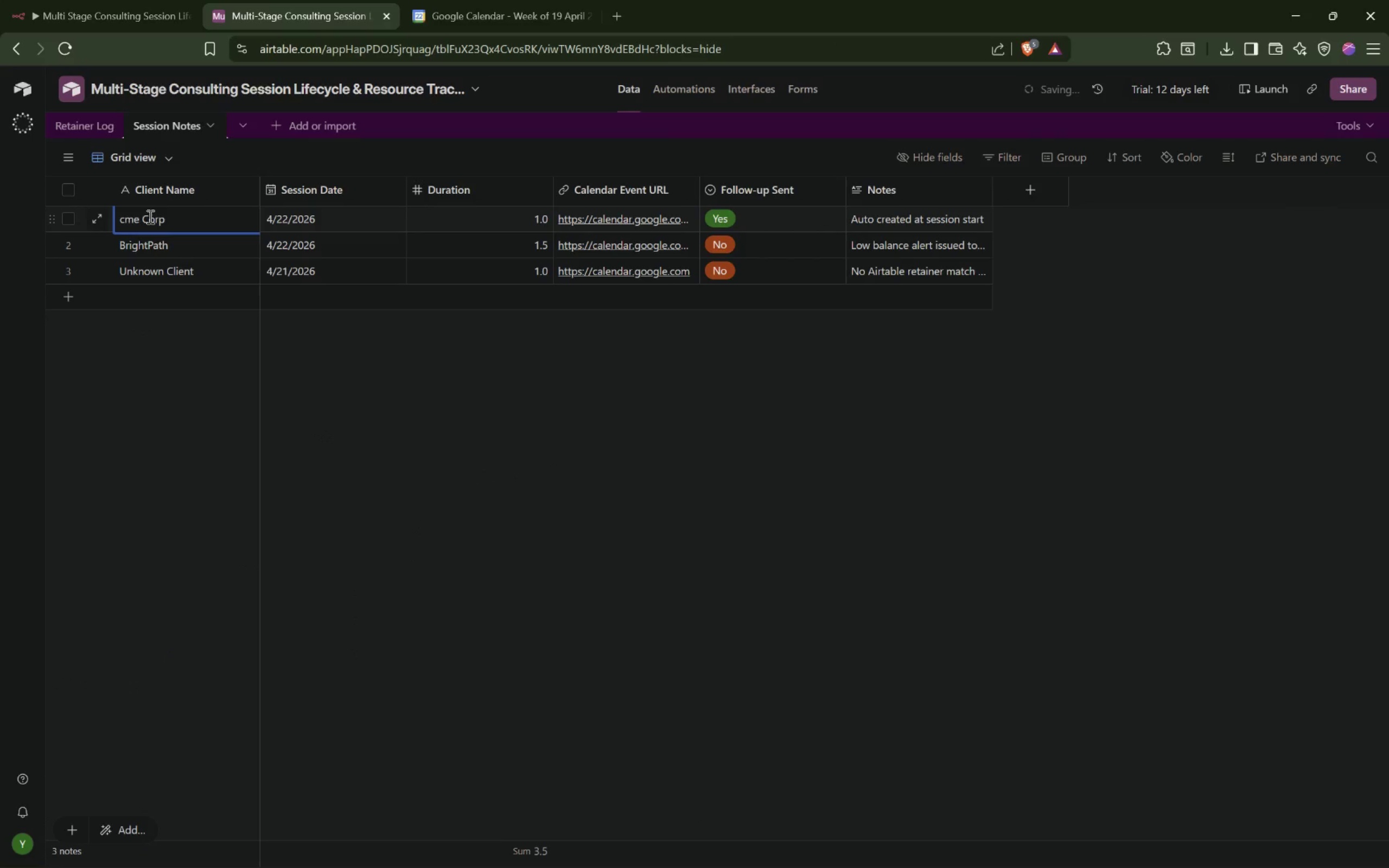 
key(A)
 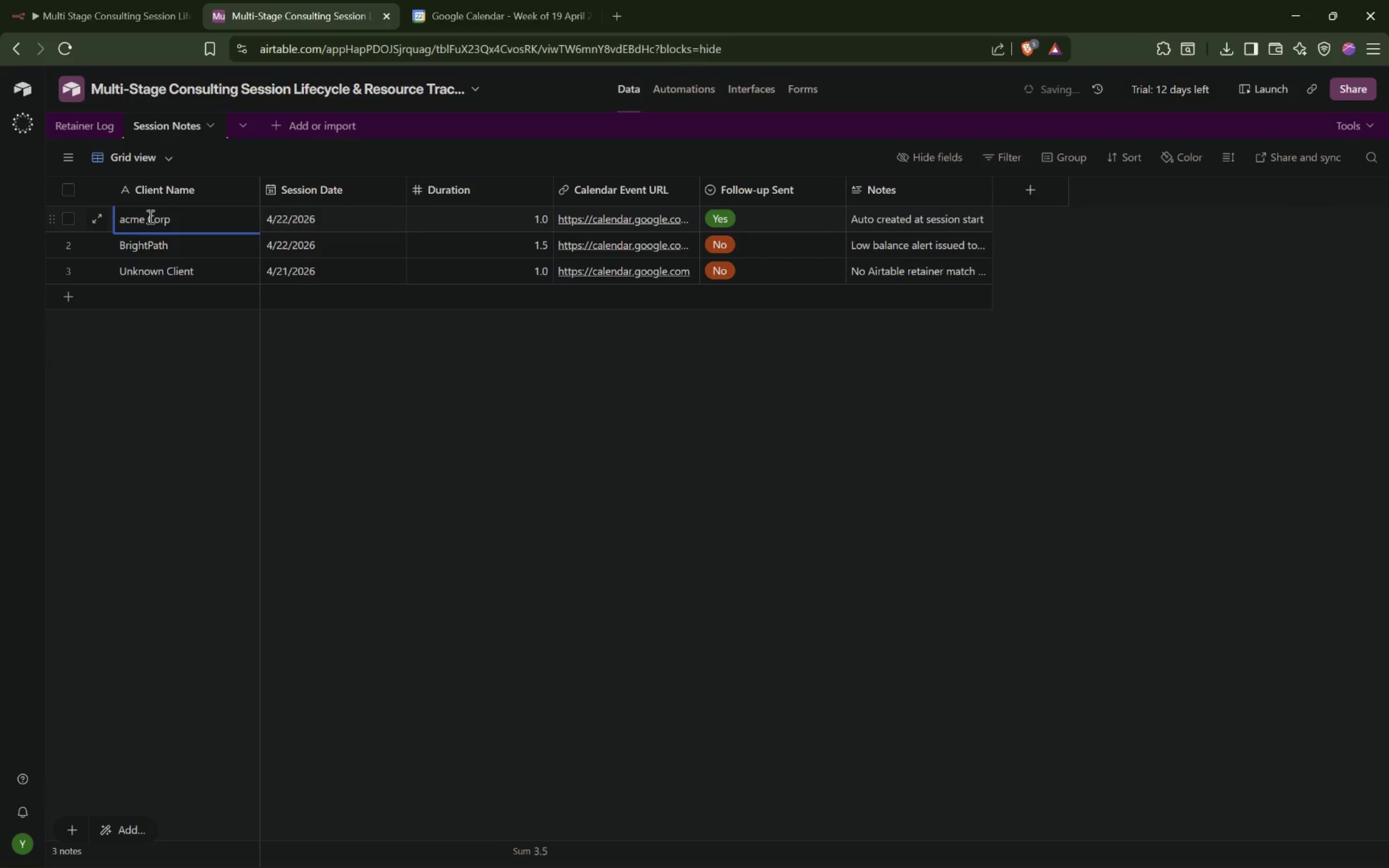 
left_click([149, 216])
 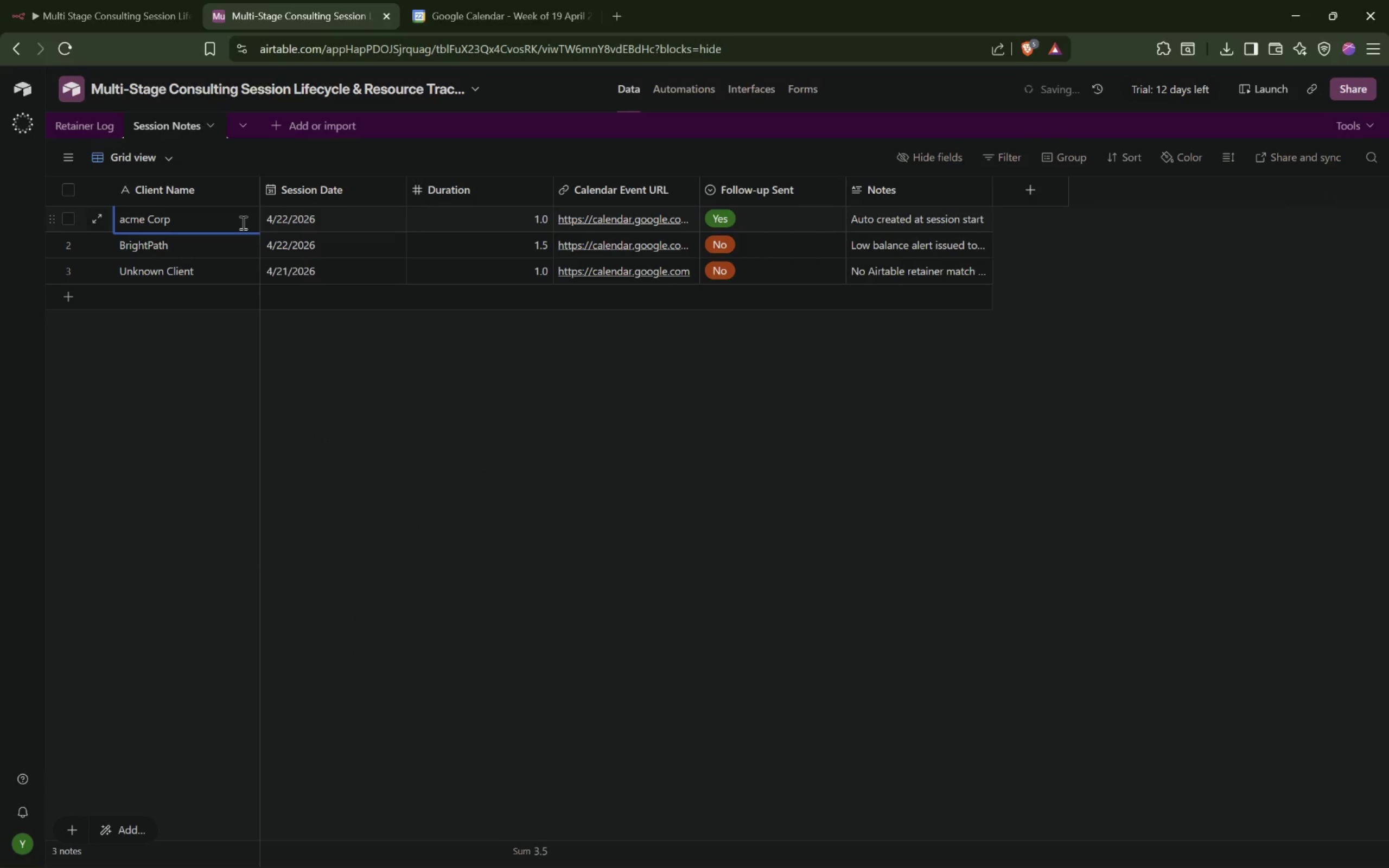 
key(Delete)
 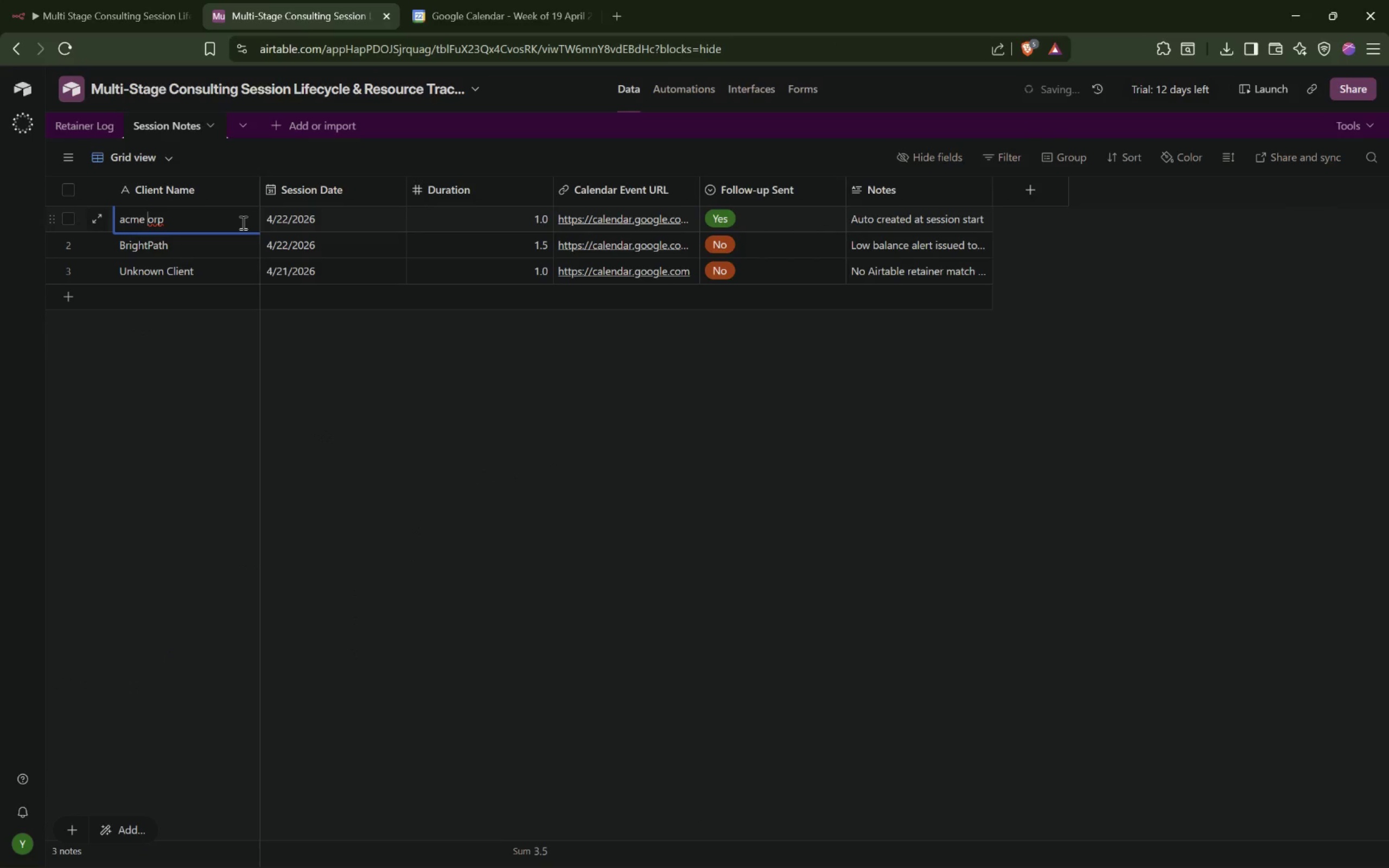 
key(C)
 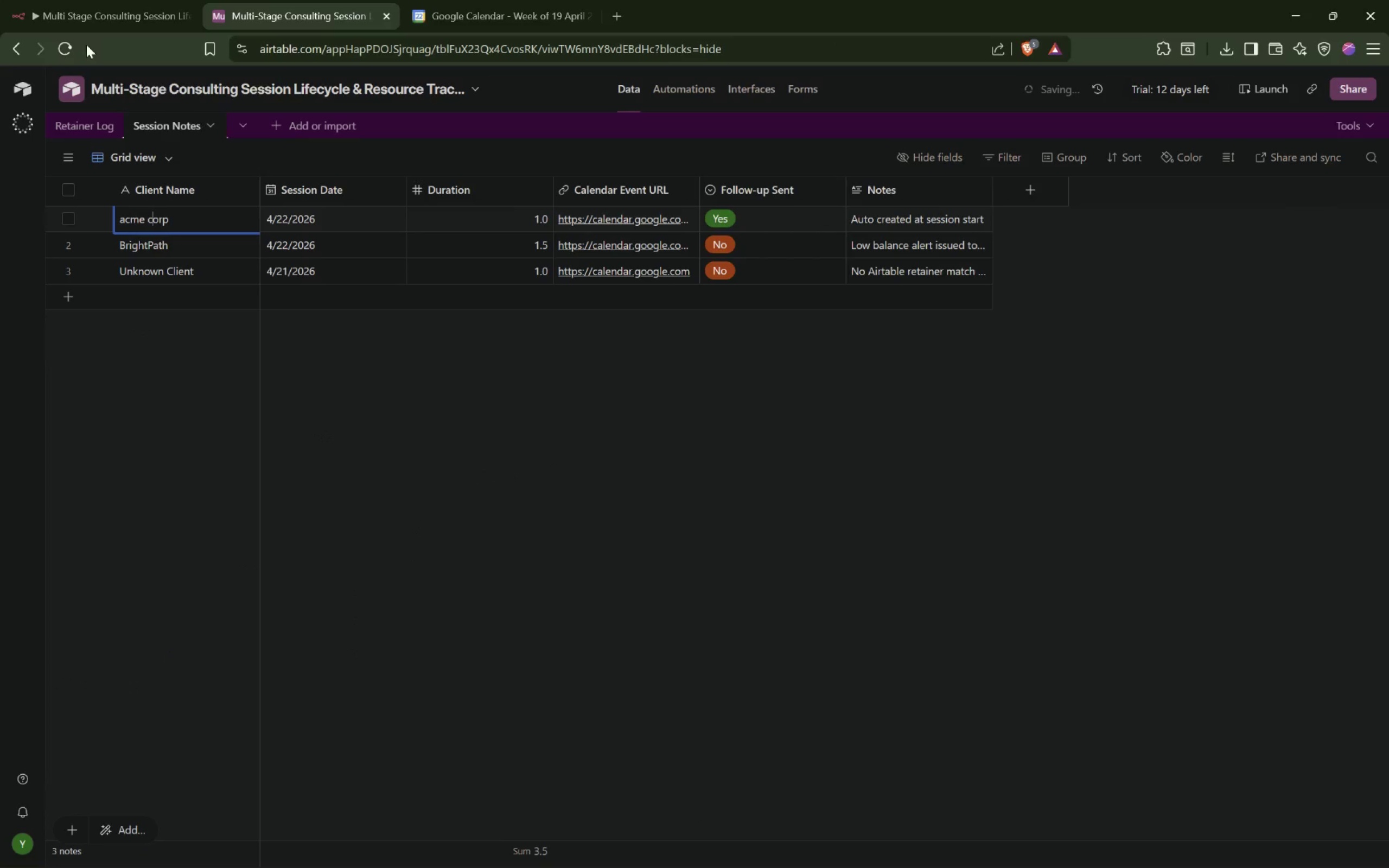 
left_click([114, 21])
 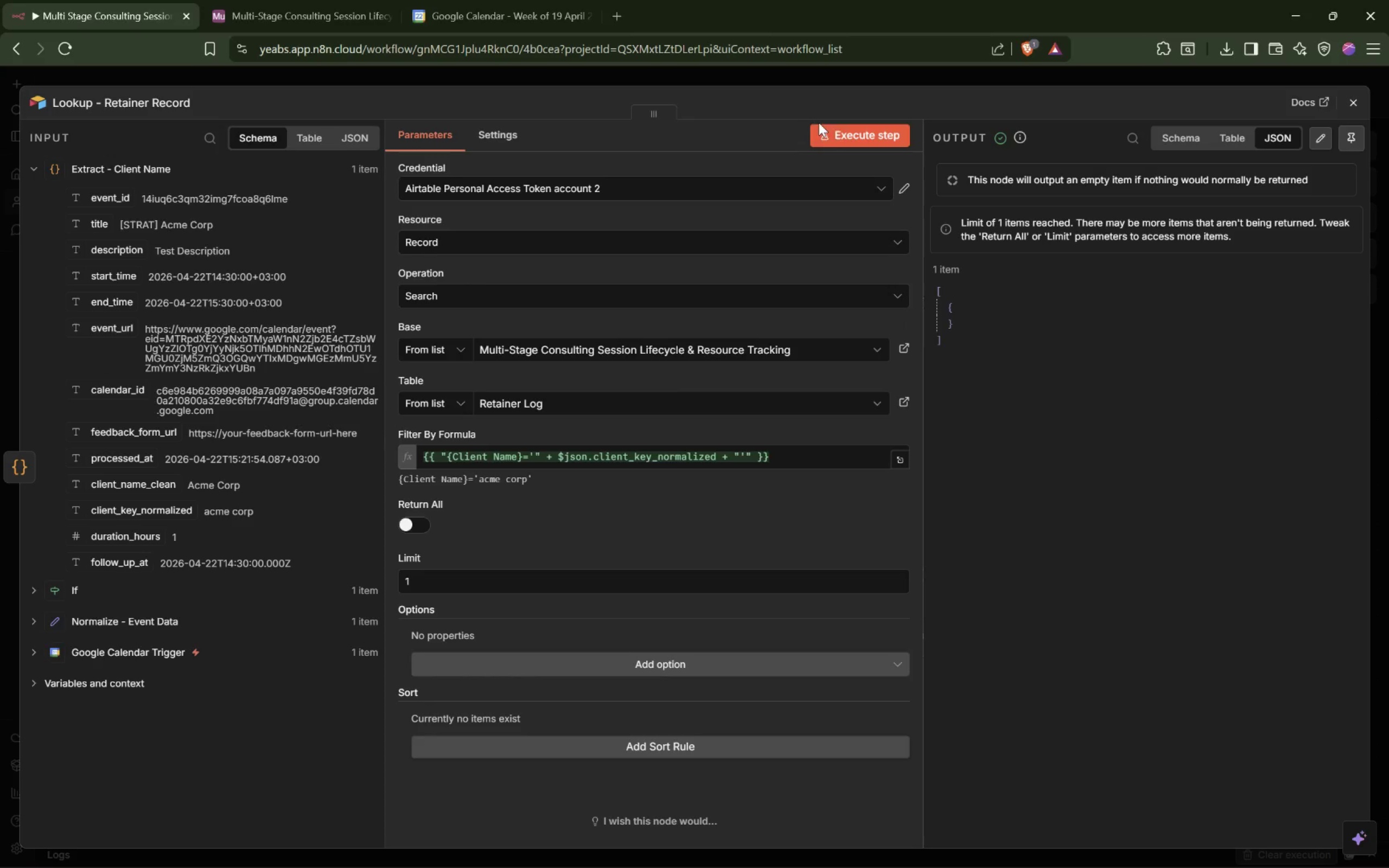 
left_click([838, 136])
 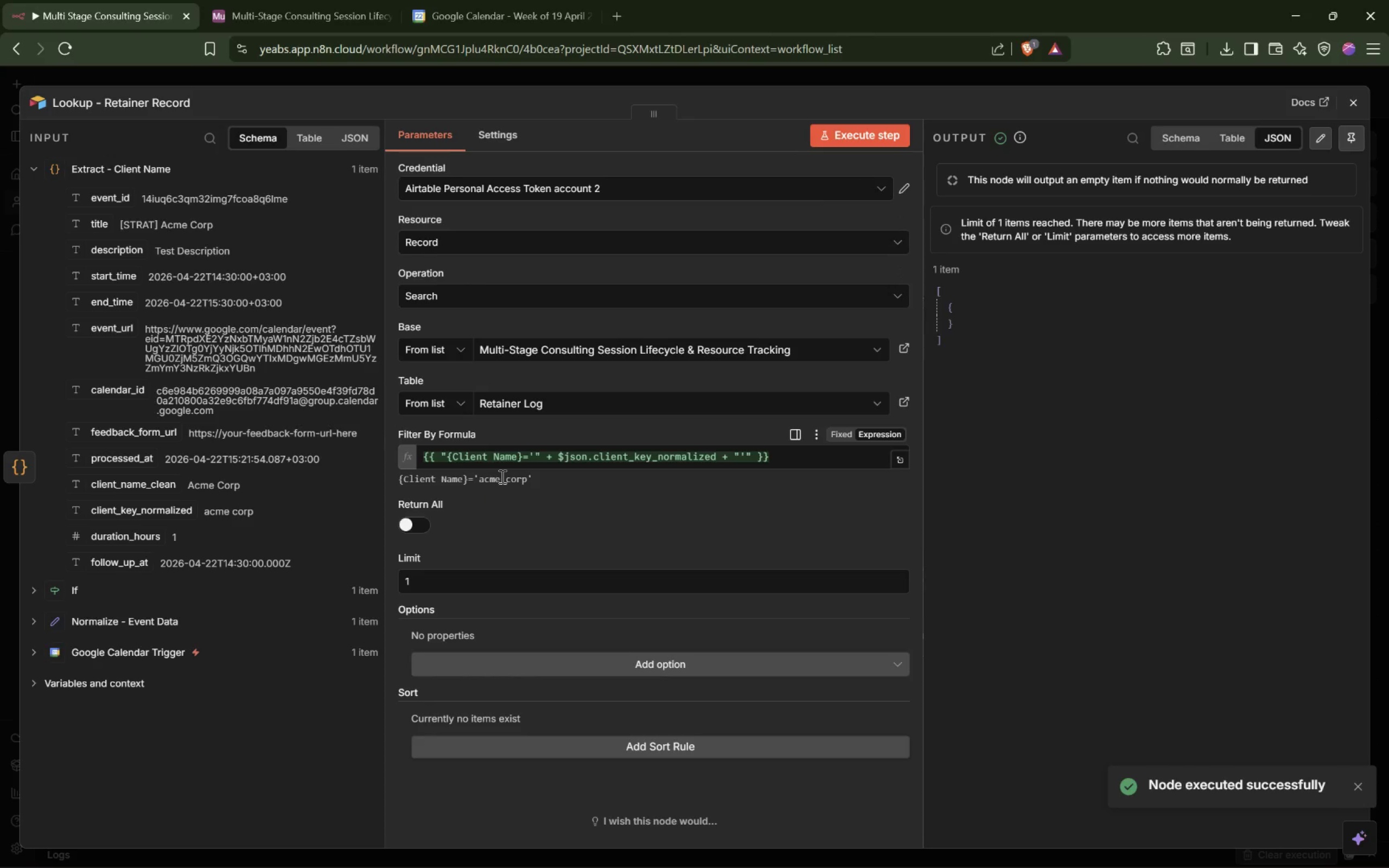 
wait(7.22)
 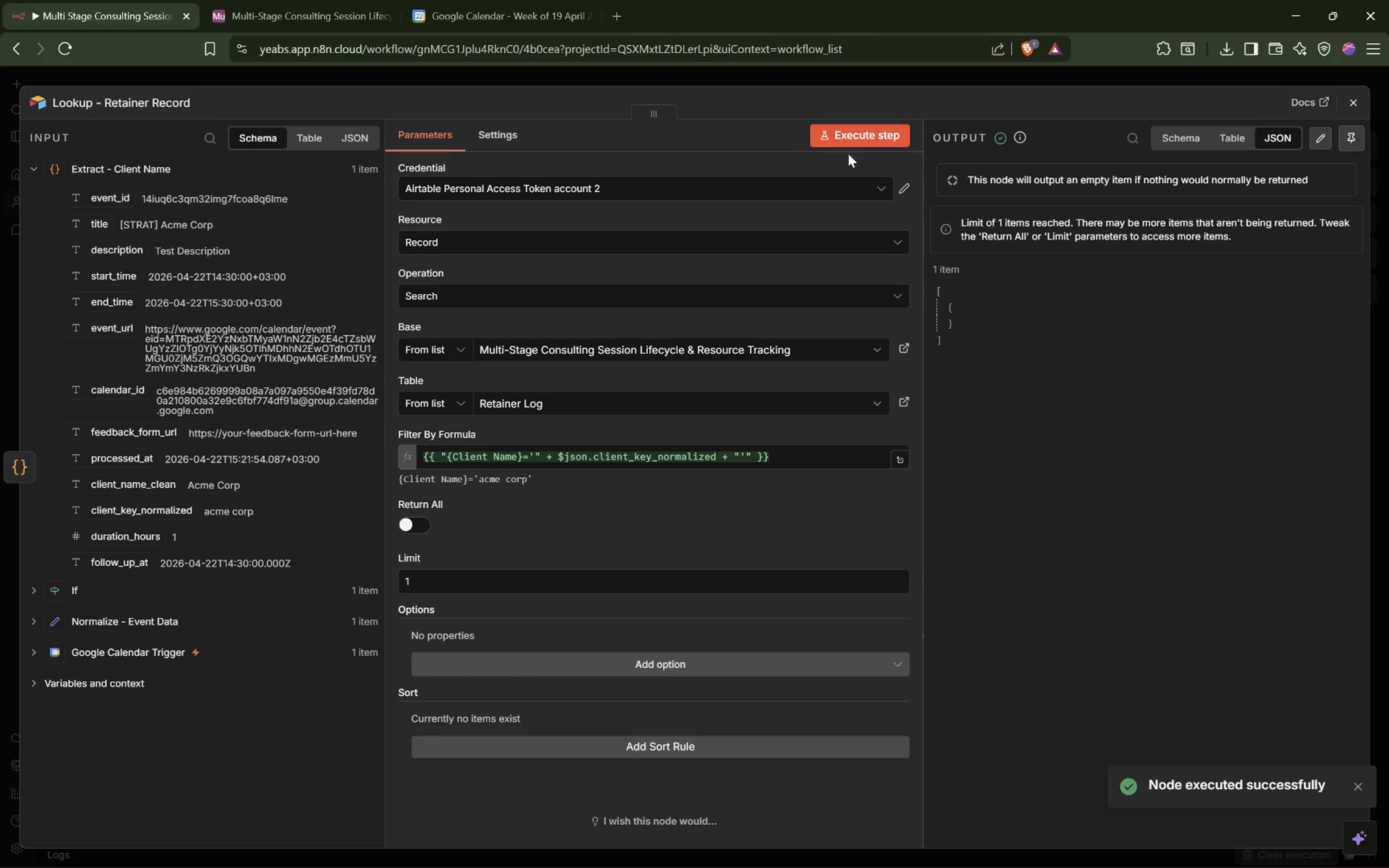 
left_click_drag(start_coordinate=[479, 482], to_coordinate=[525, 482])
 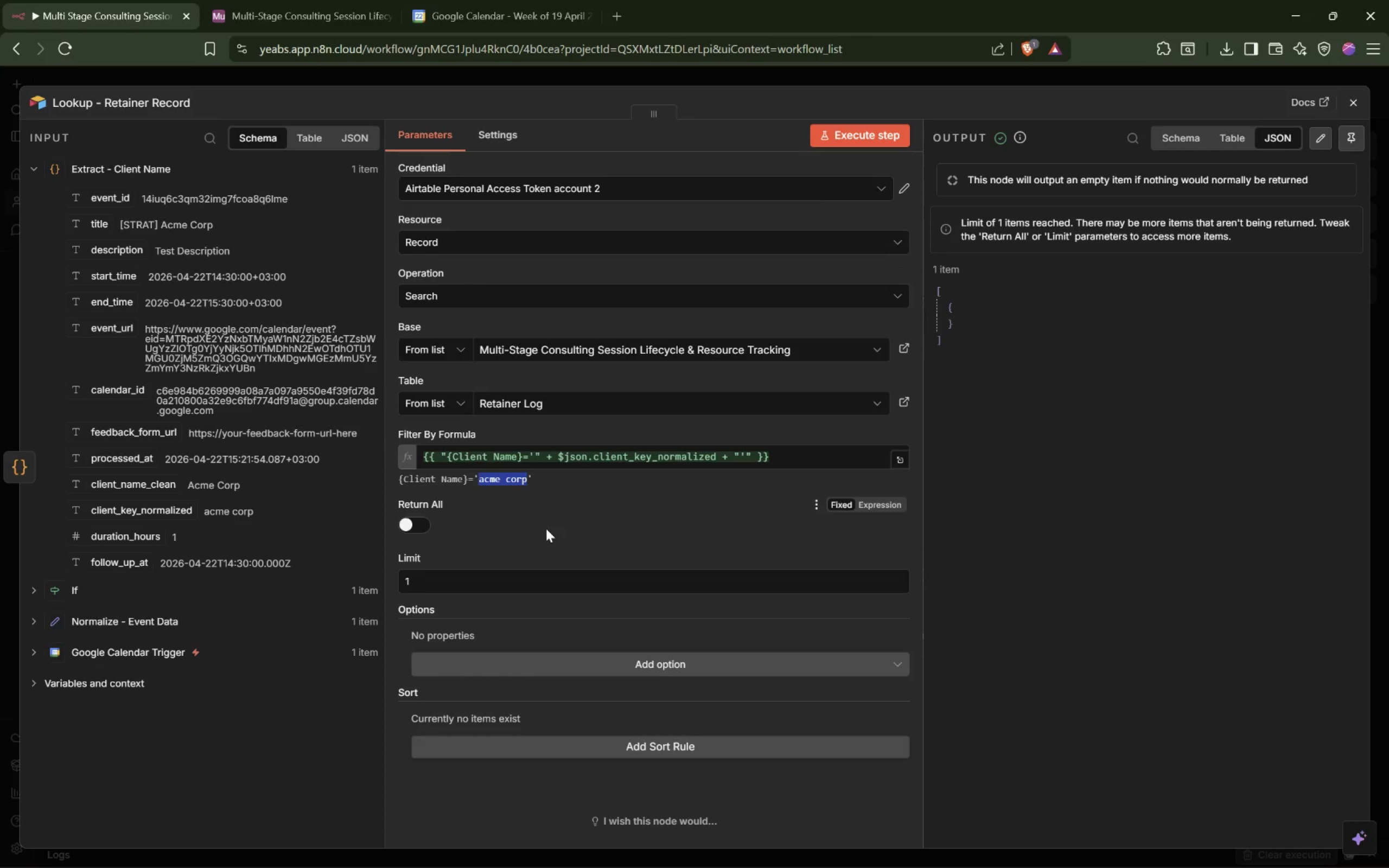 
key(Control+C)
 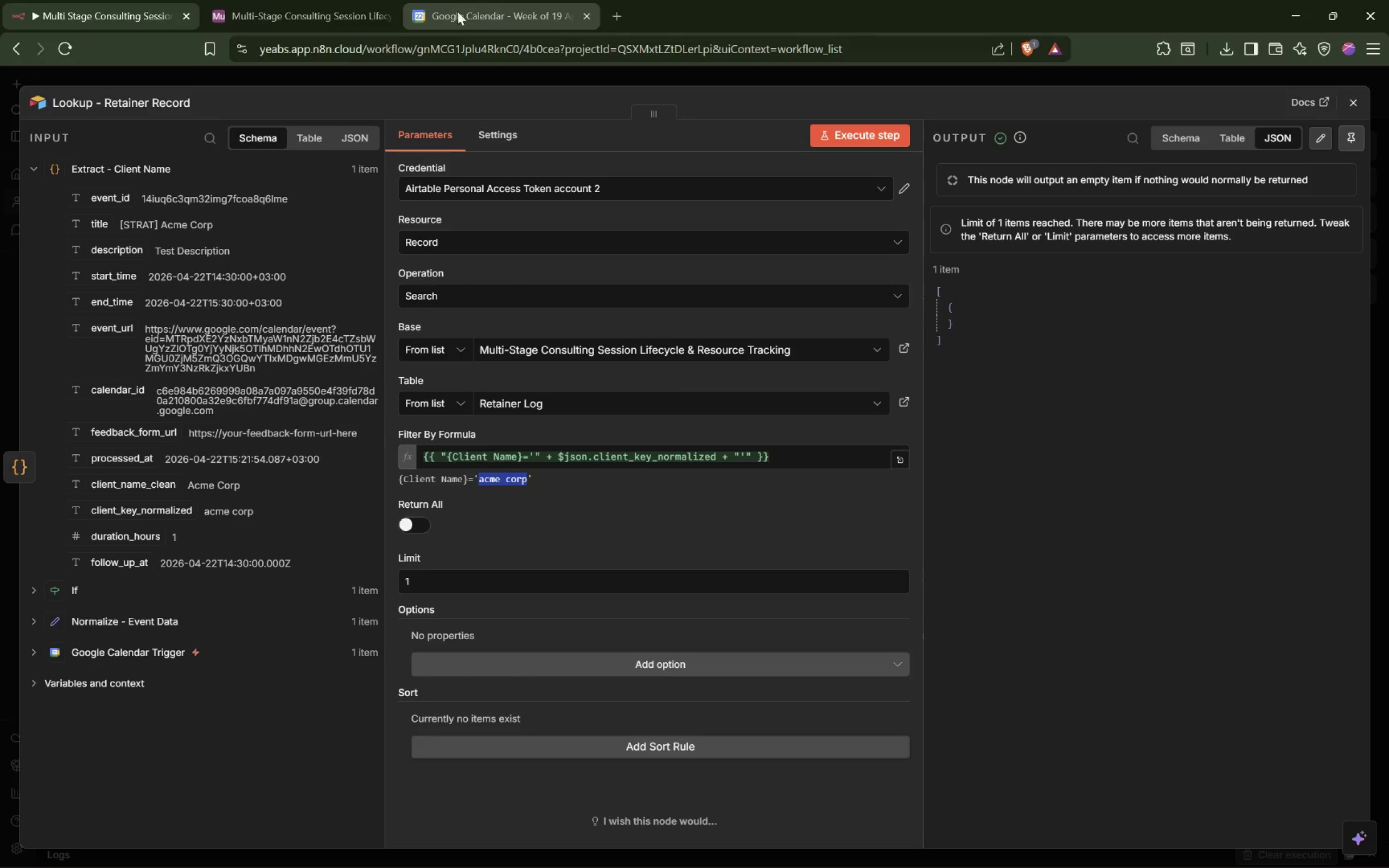 
left_click([324, 25])
 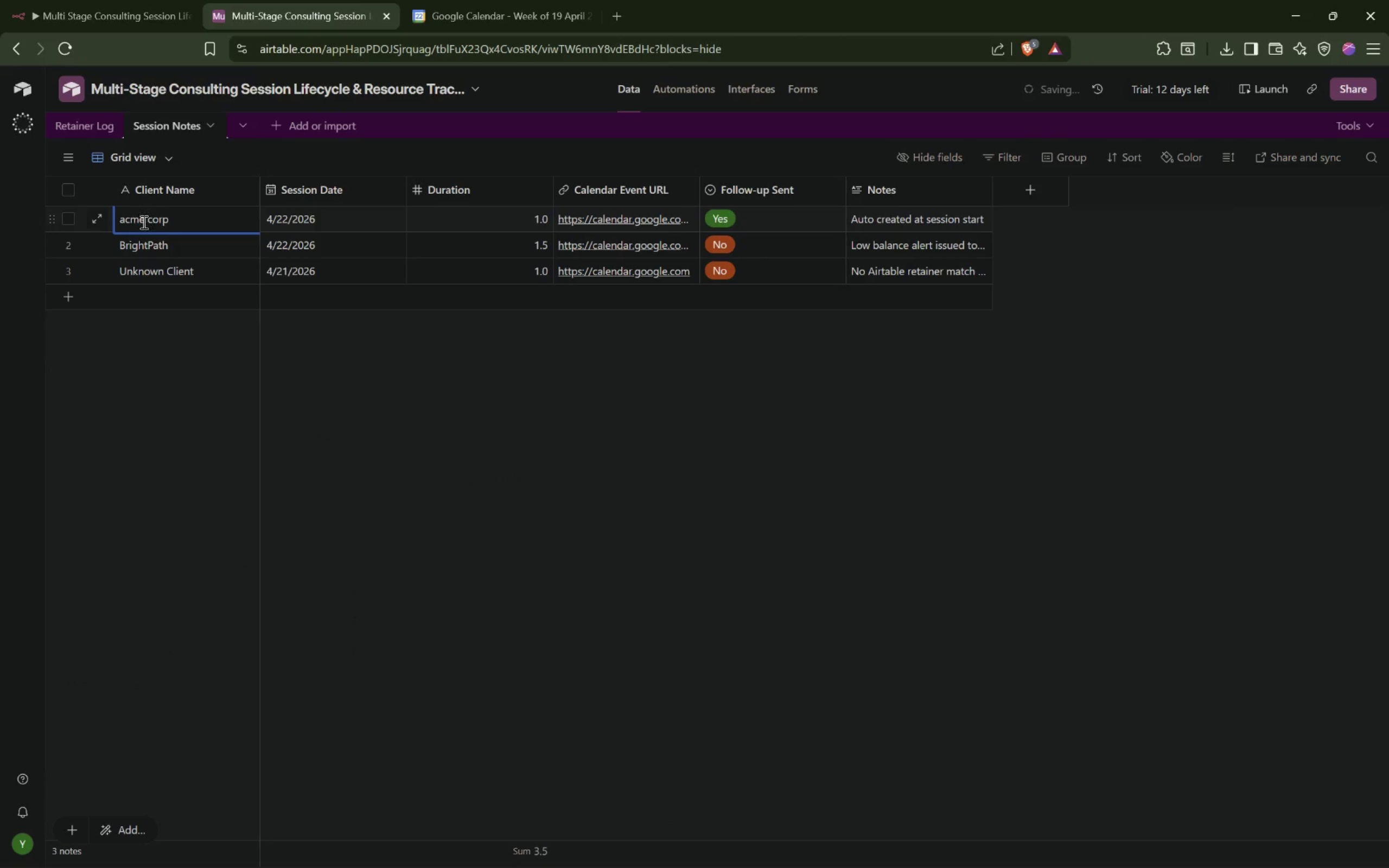 
double_click([143, 221])
 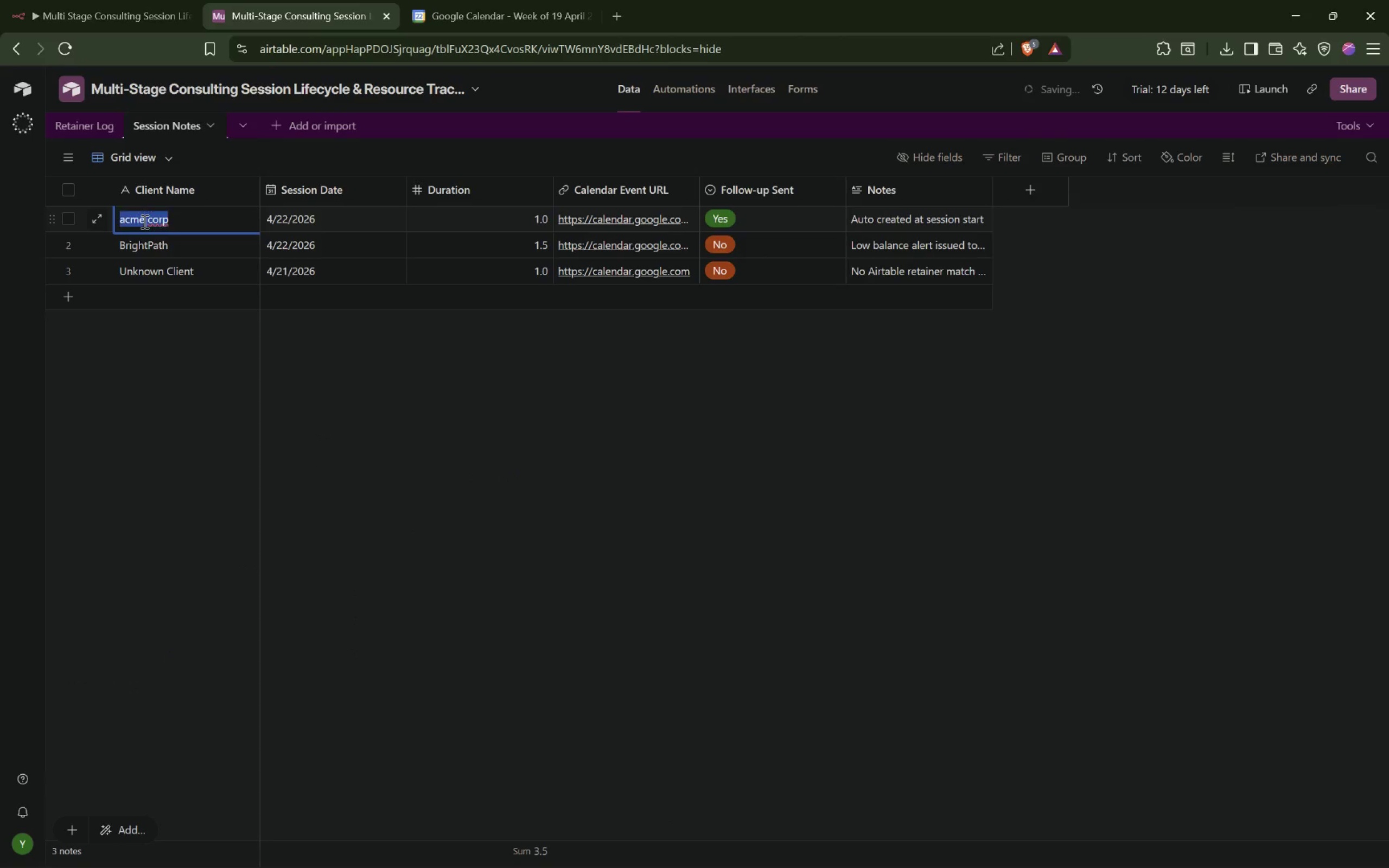 
triple_click([143, 221])
 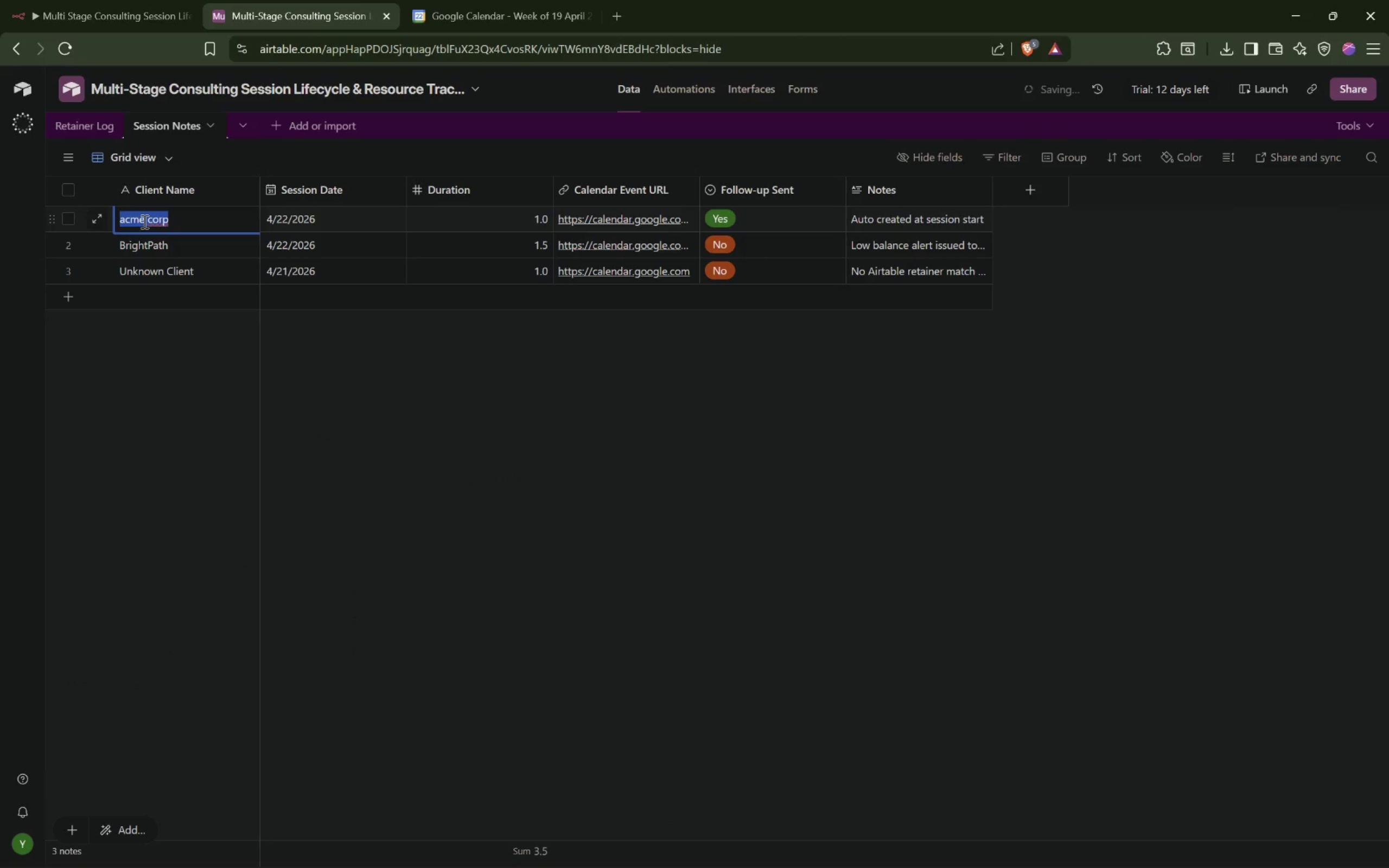 
key(Control+V)
 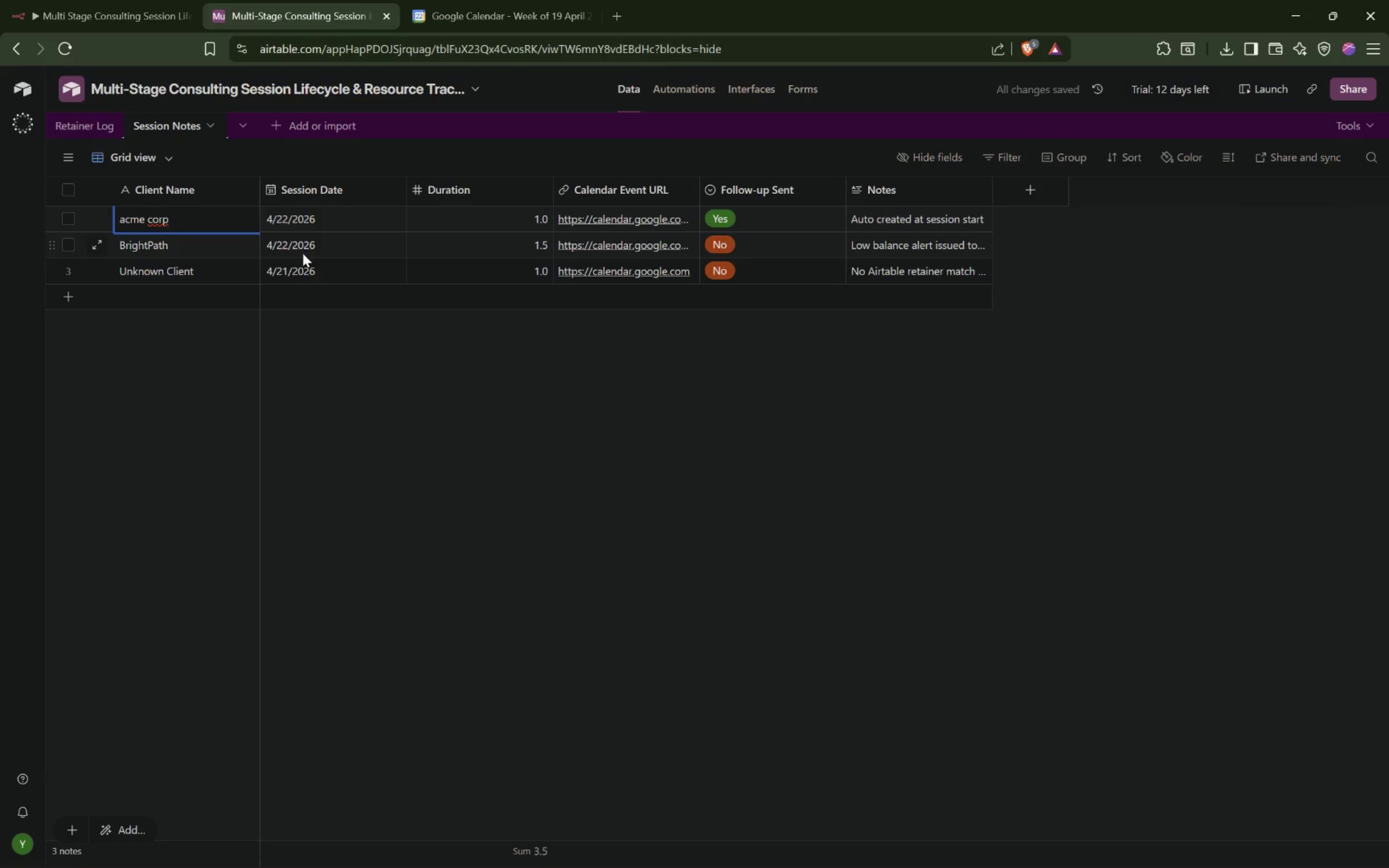 
left_click([305, 254])
 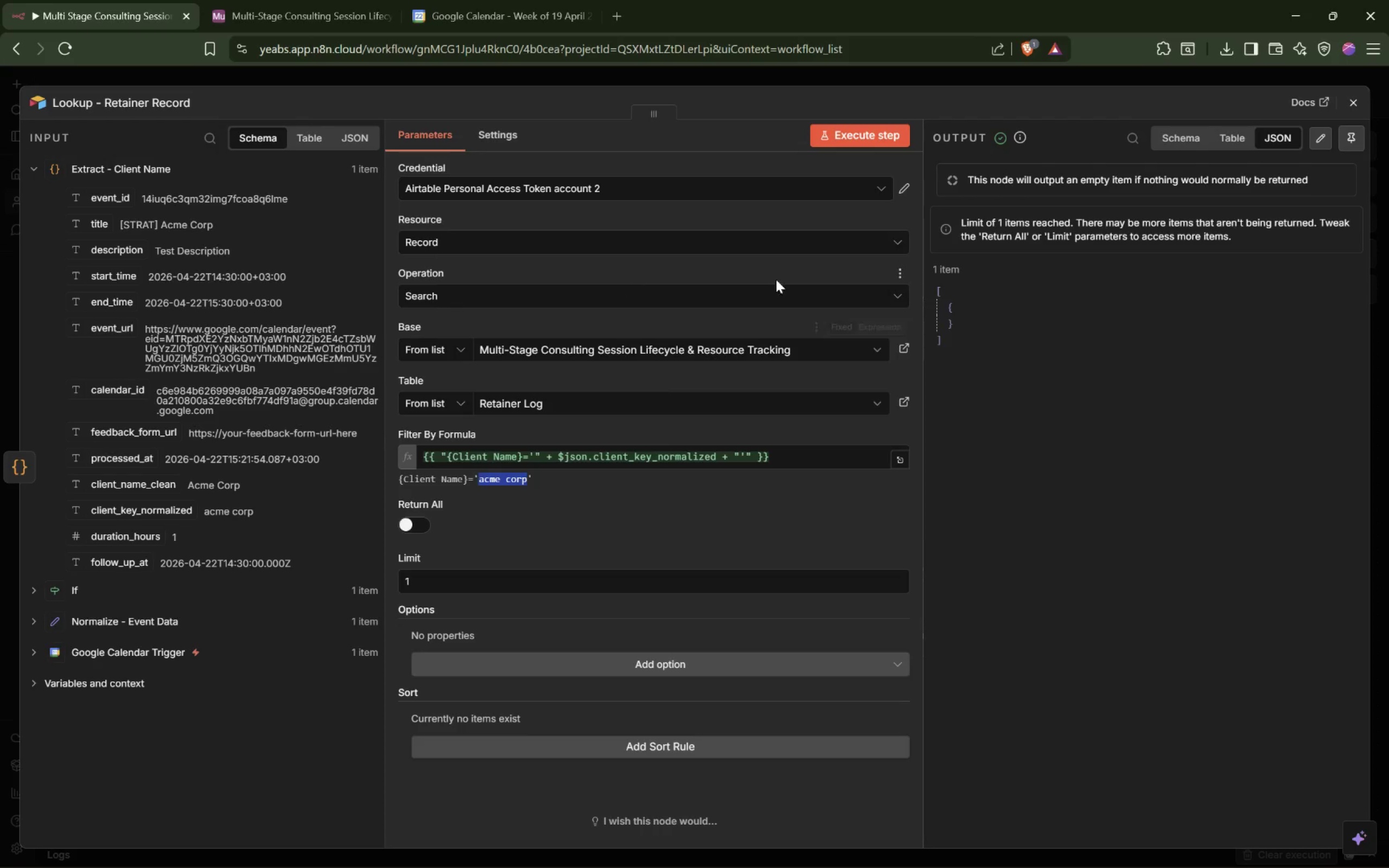 
left_click([843, 137])
 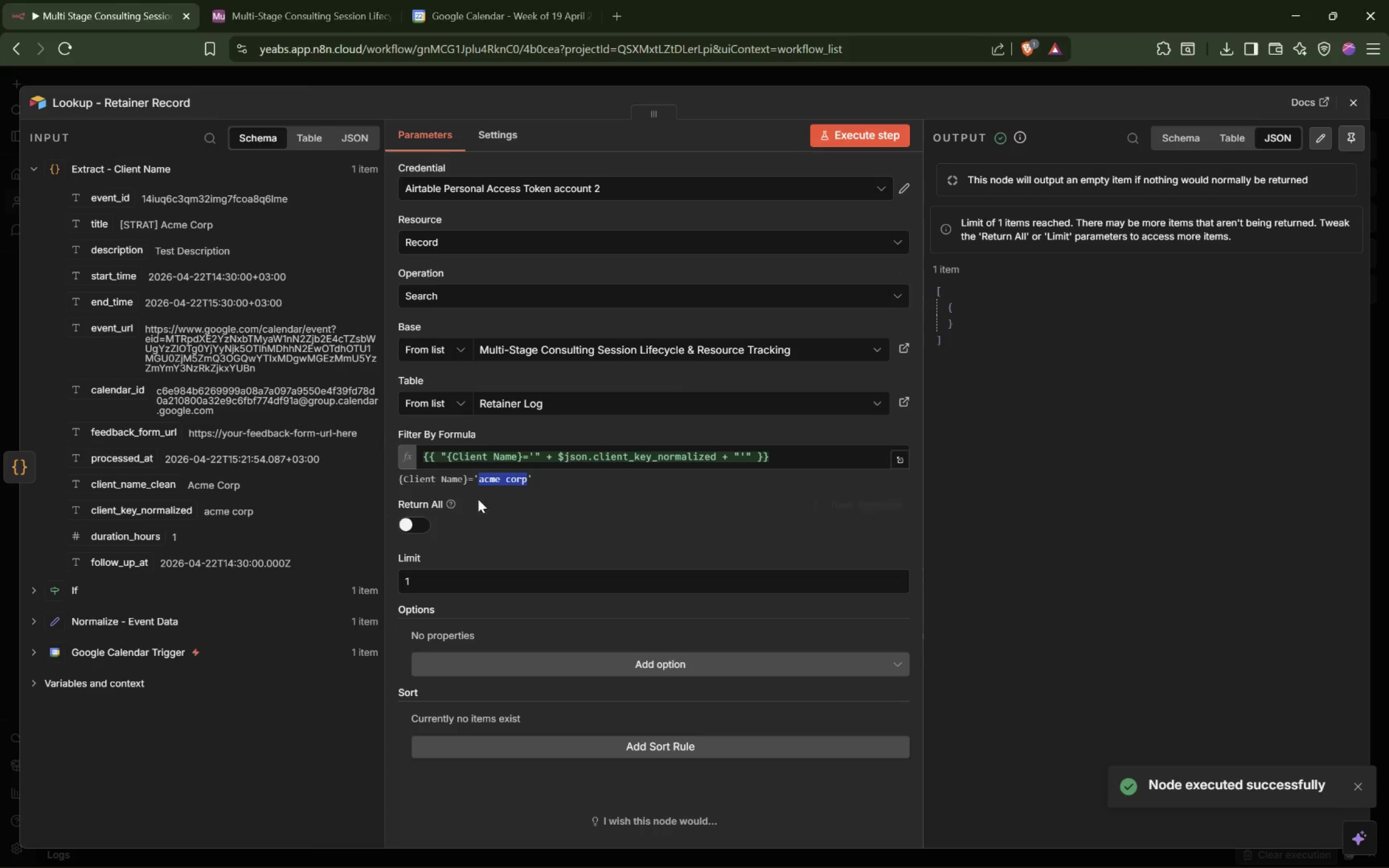 
wait(5.51)
 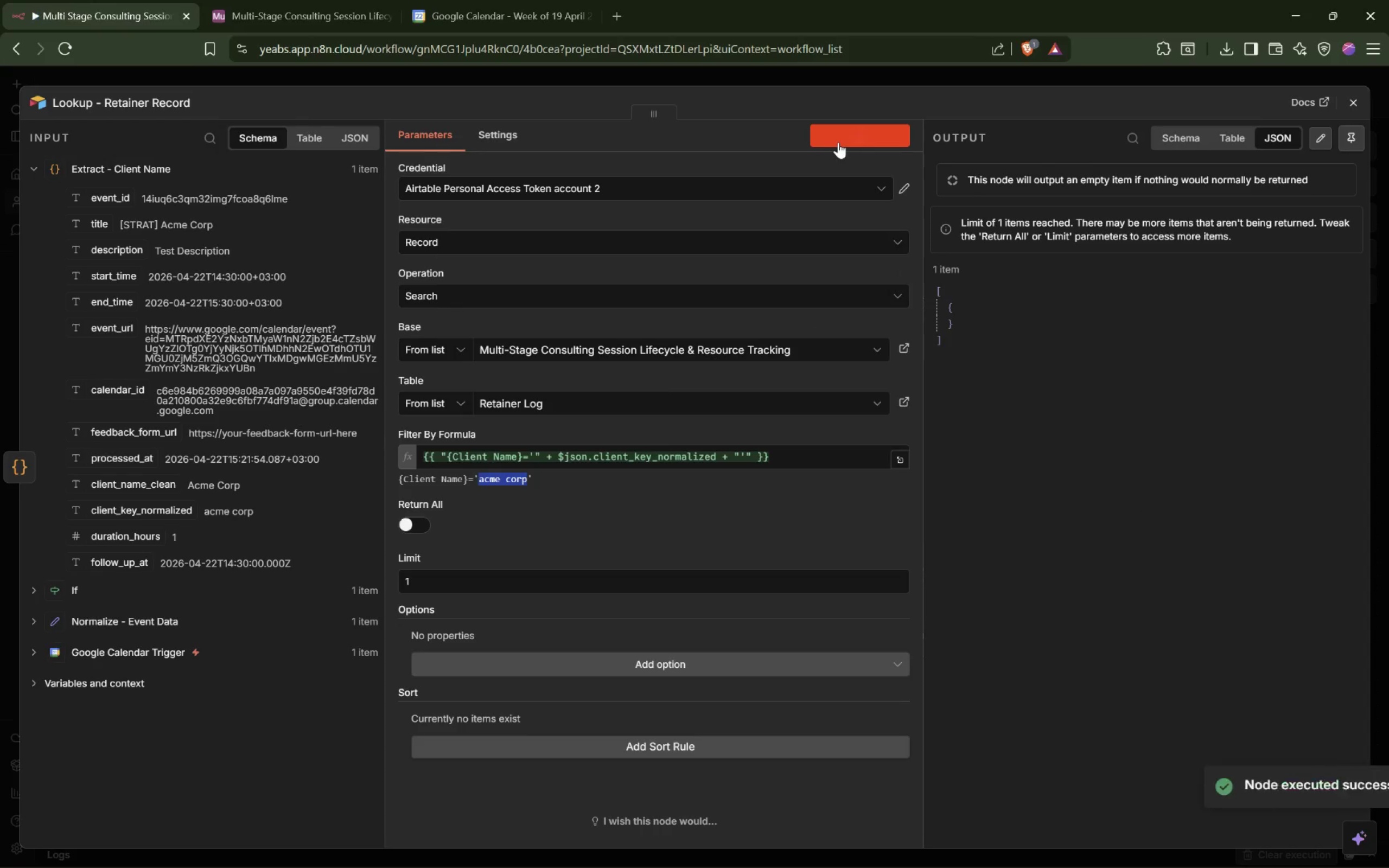 
left_click([309, 20])
 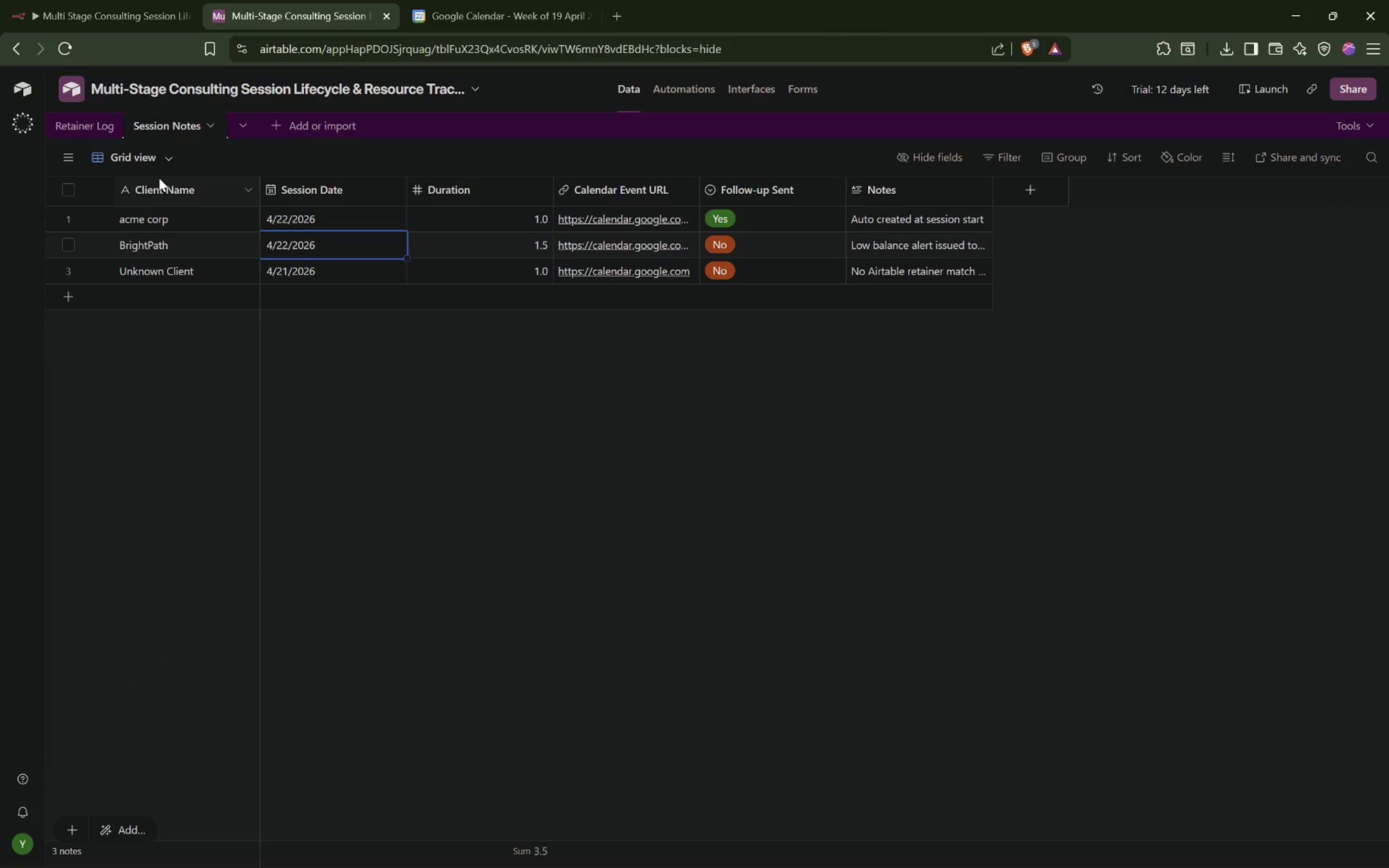 
double_click([170, 189])
 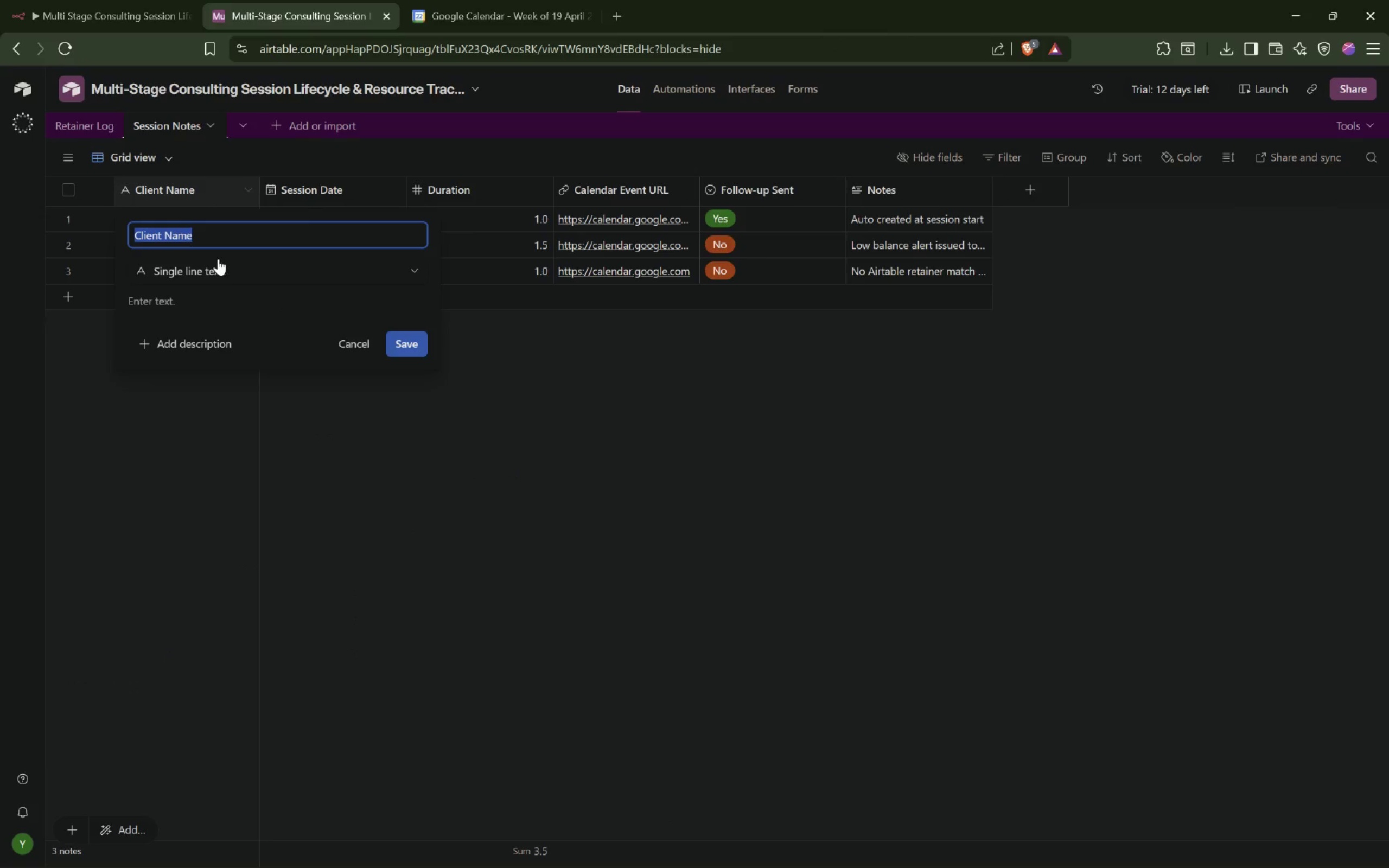 
key(Control+C)
 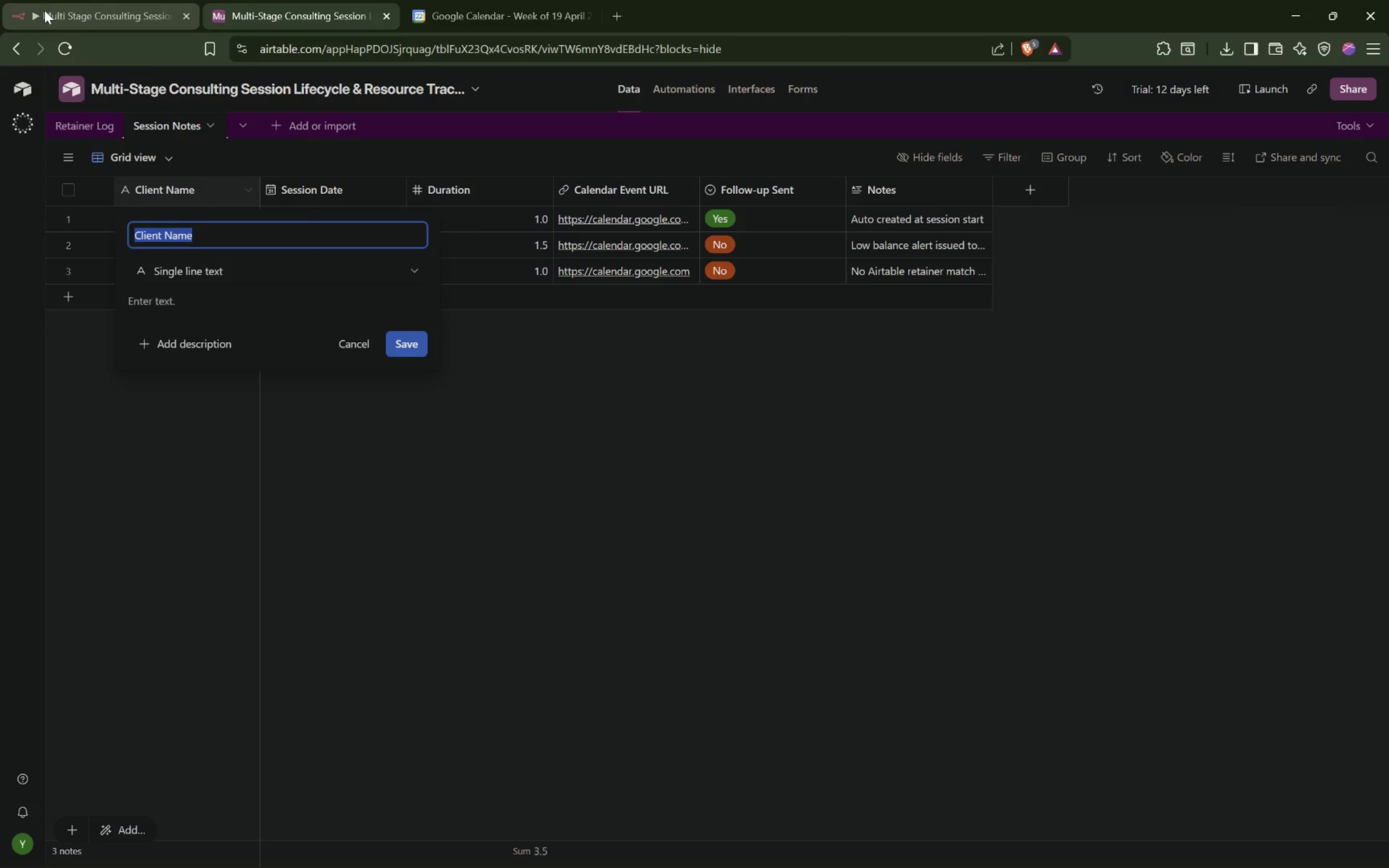 
left_click([66, 16])
 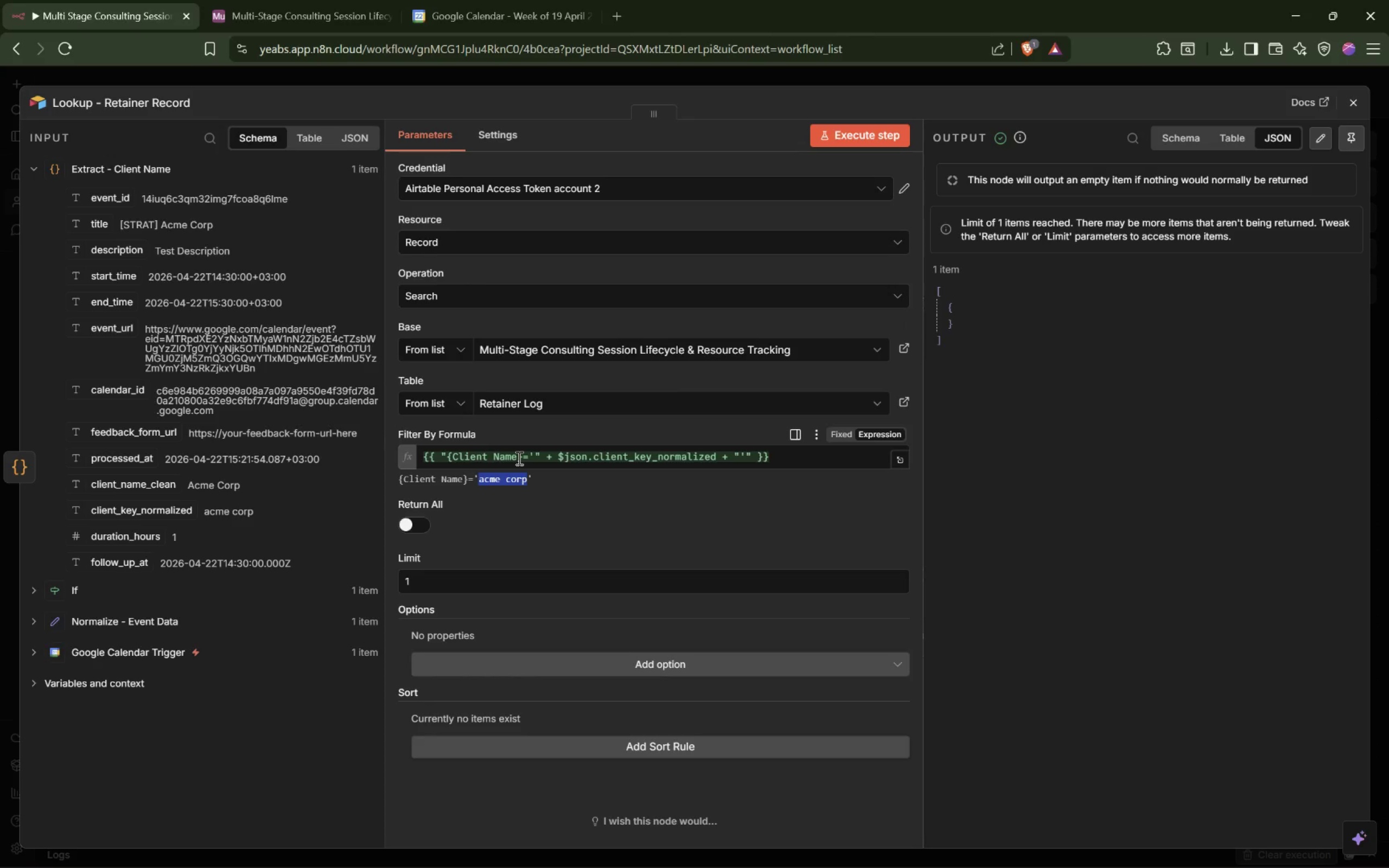 
wait(16.97)
 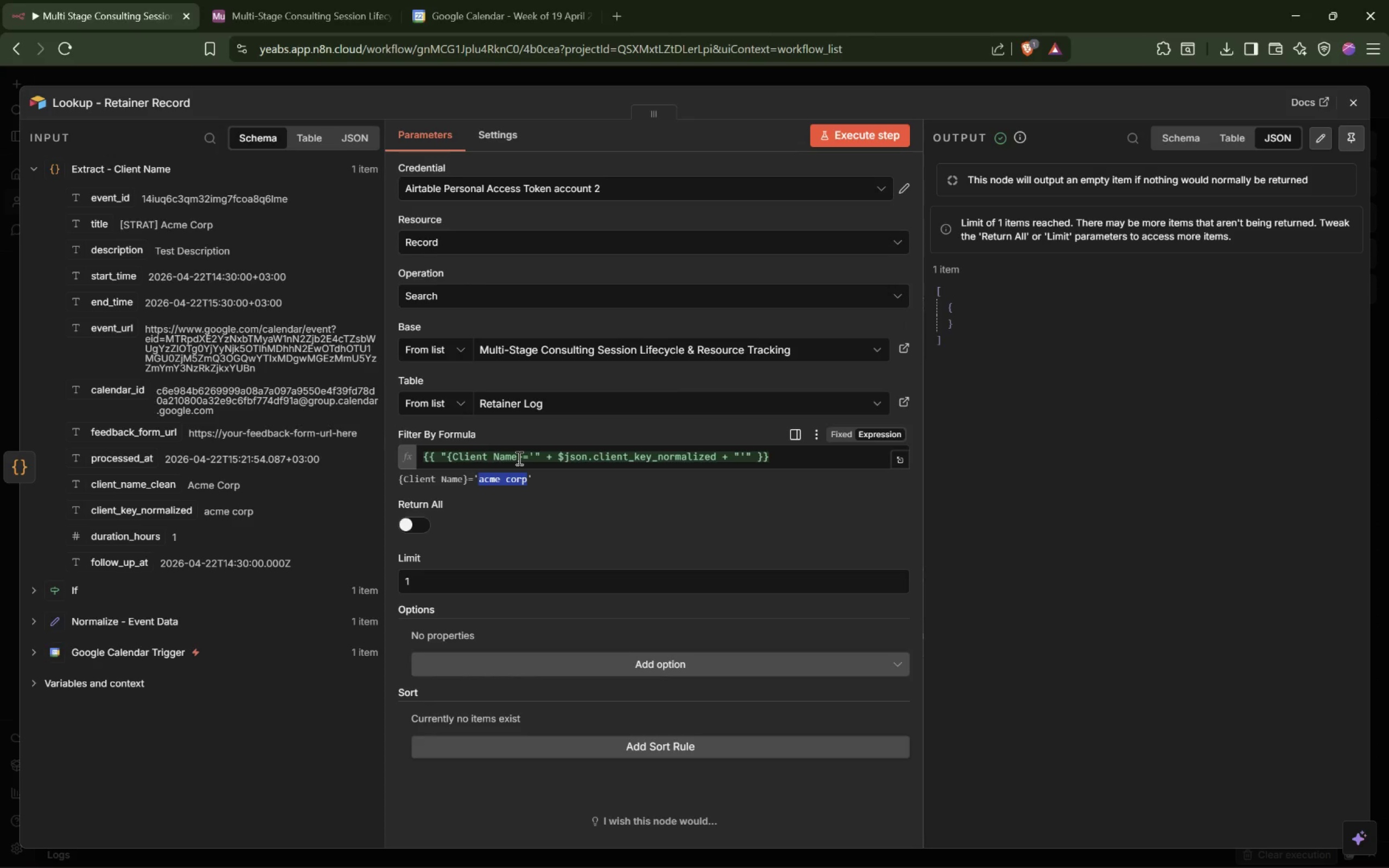 
scroll: coordinate [518, 458], scroll_direction: up, amount: 1.0
 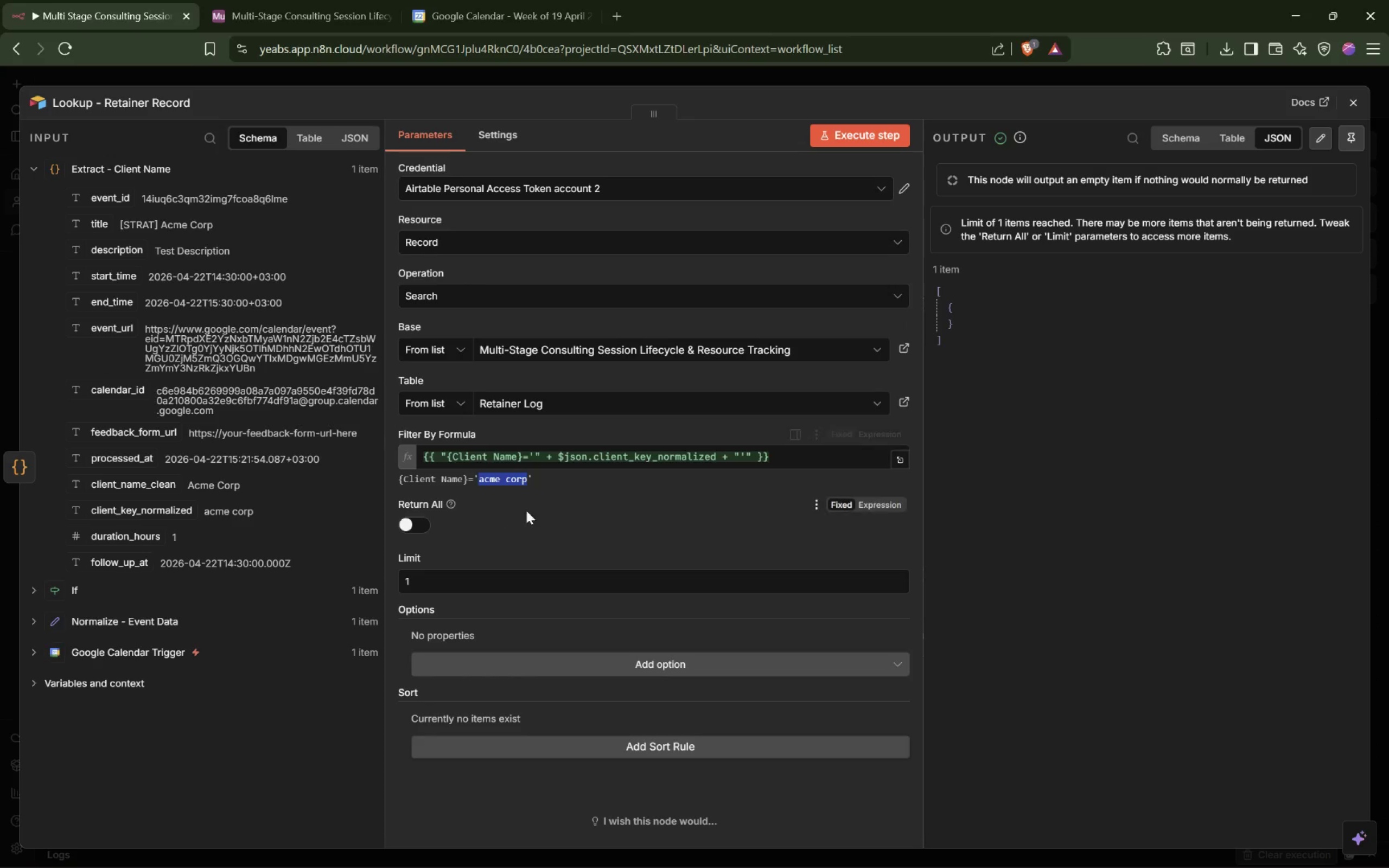 
left_click([536, 510])
 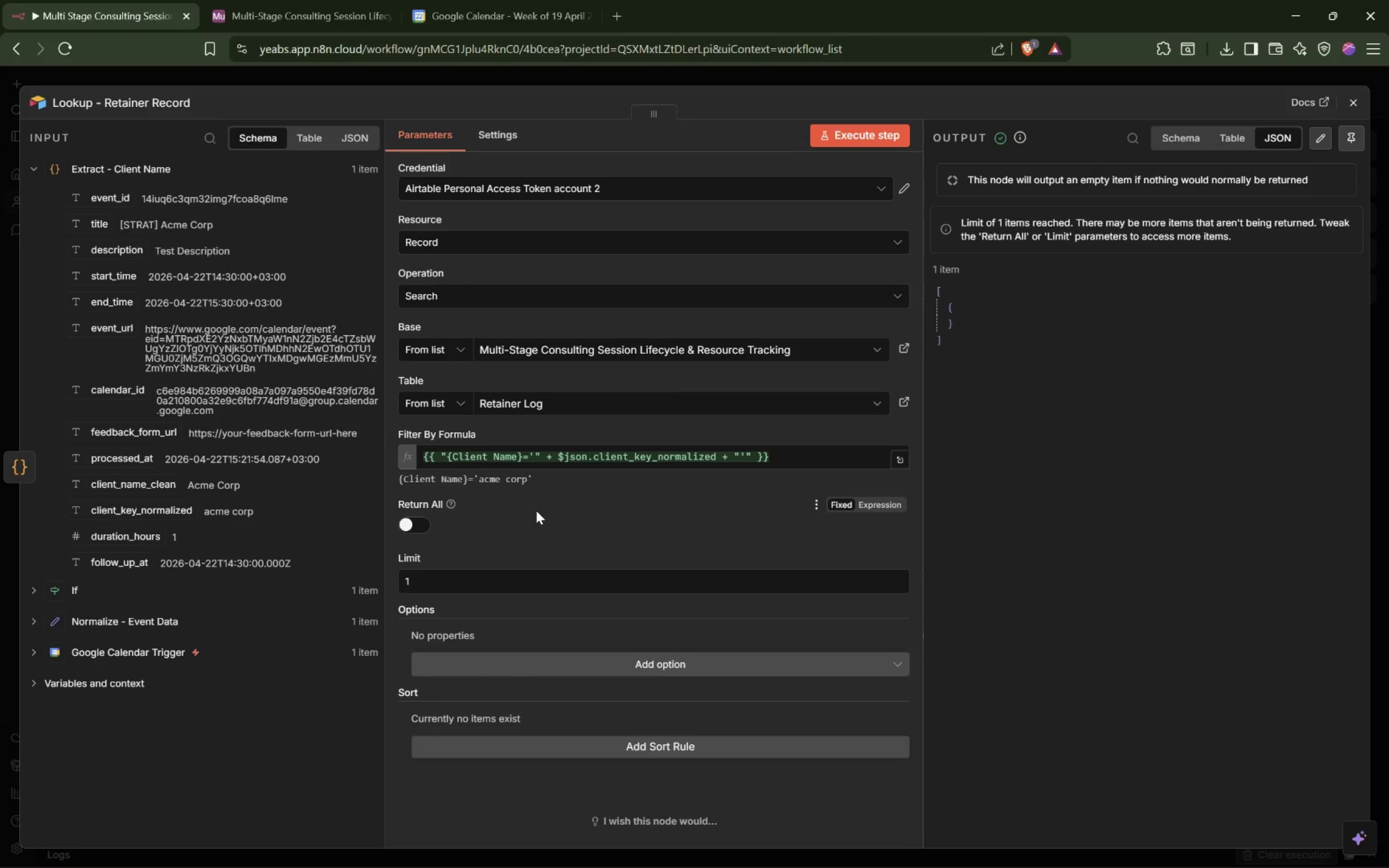 
wait(13.61)
 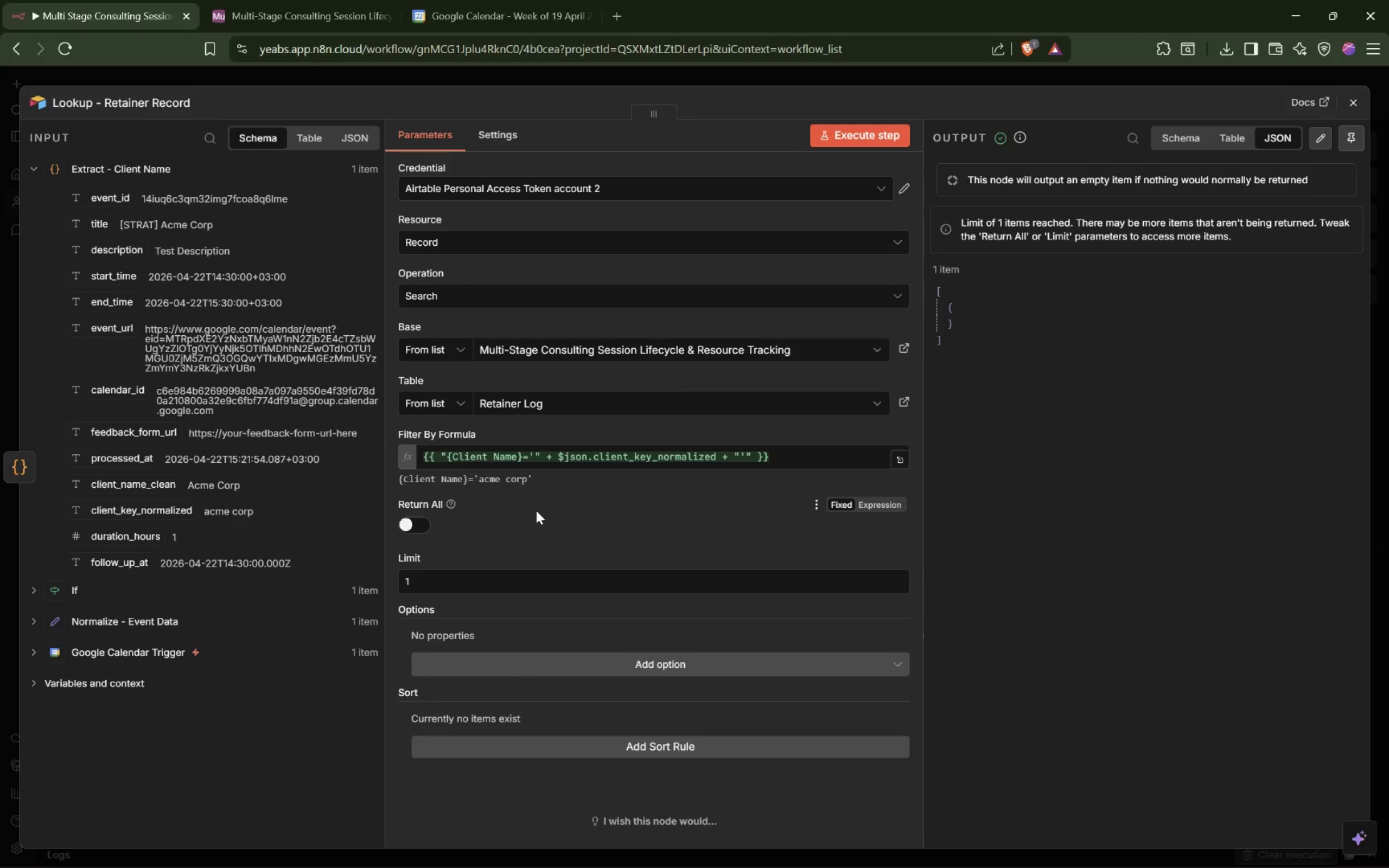 
left_click_drag(start_coordinate=[923, 533], to_coordinate=[1040, 513])
 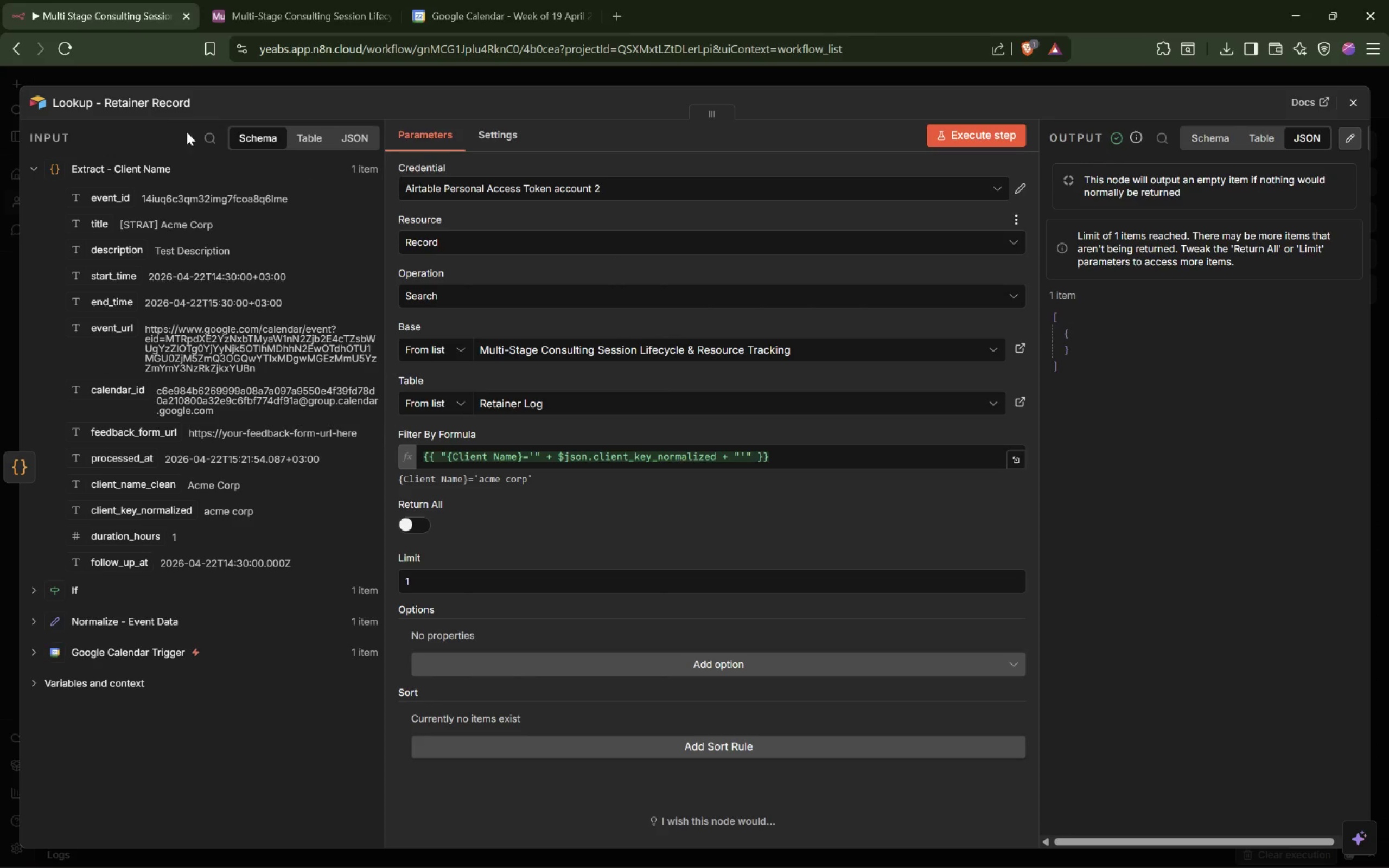 
left_click([280, 1])
 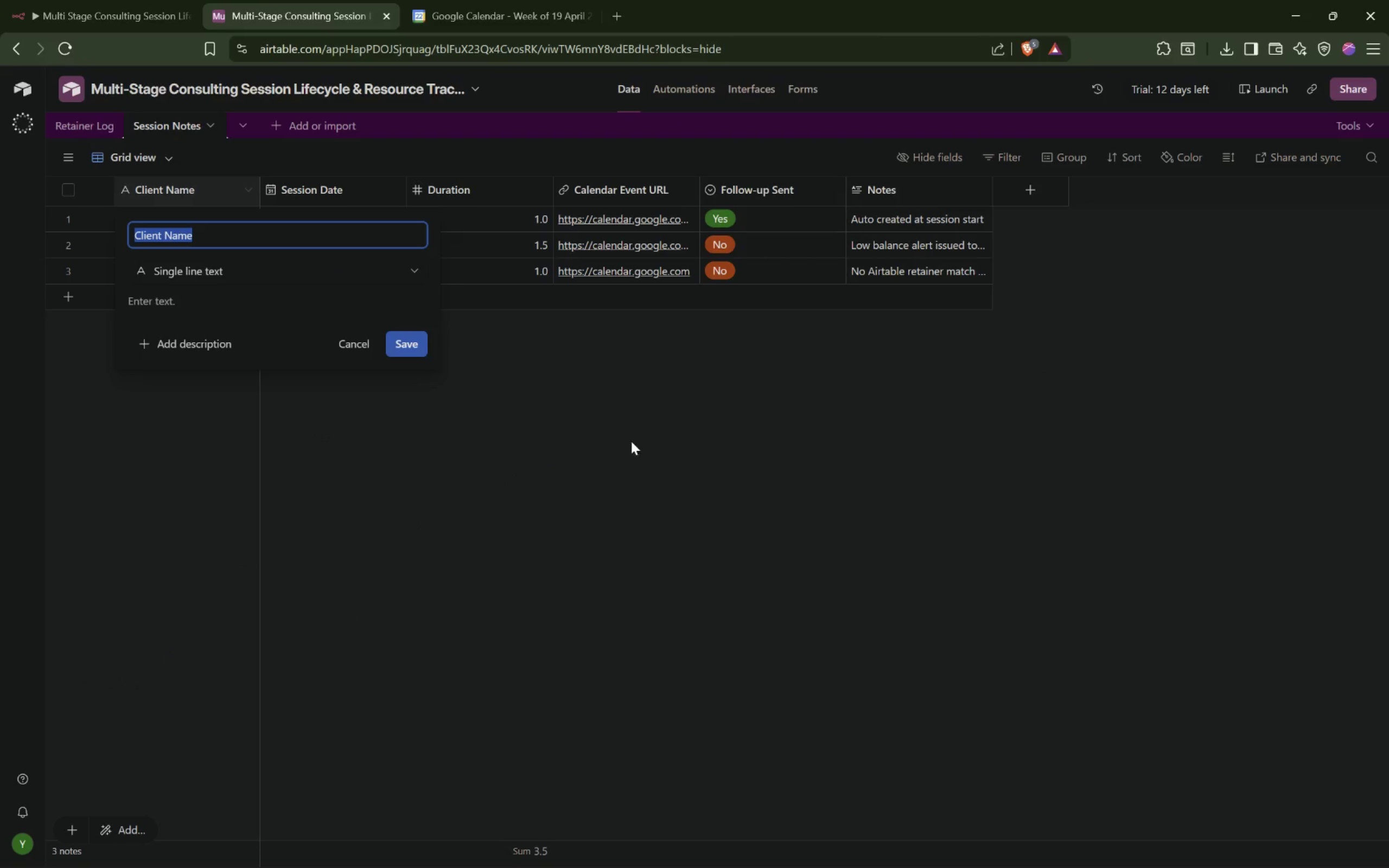 
left_click([641, 446])
 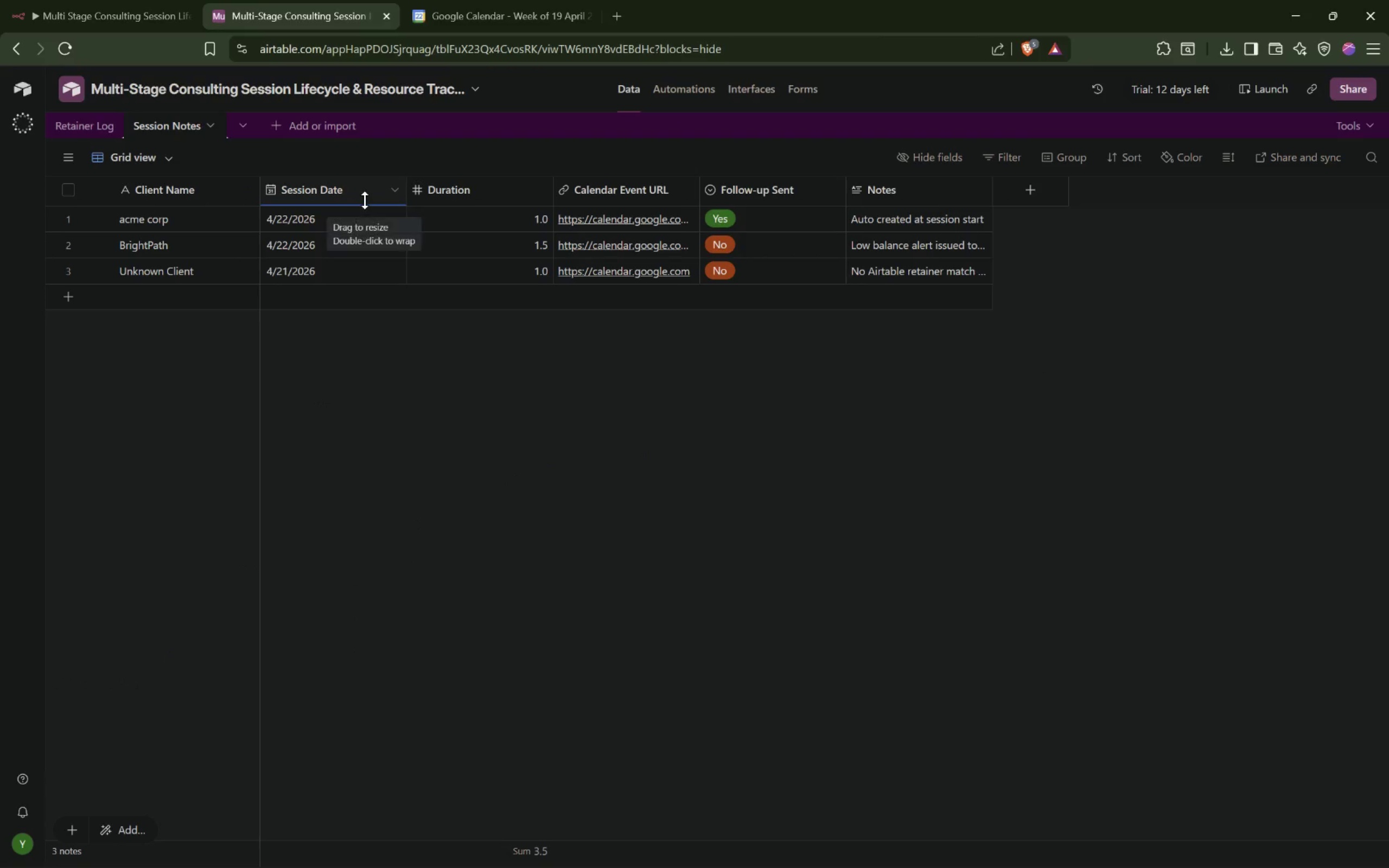 
wait(5.06)
 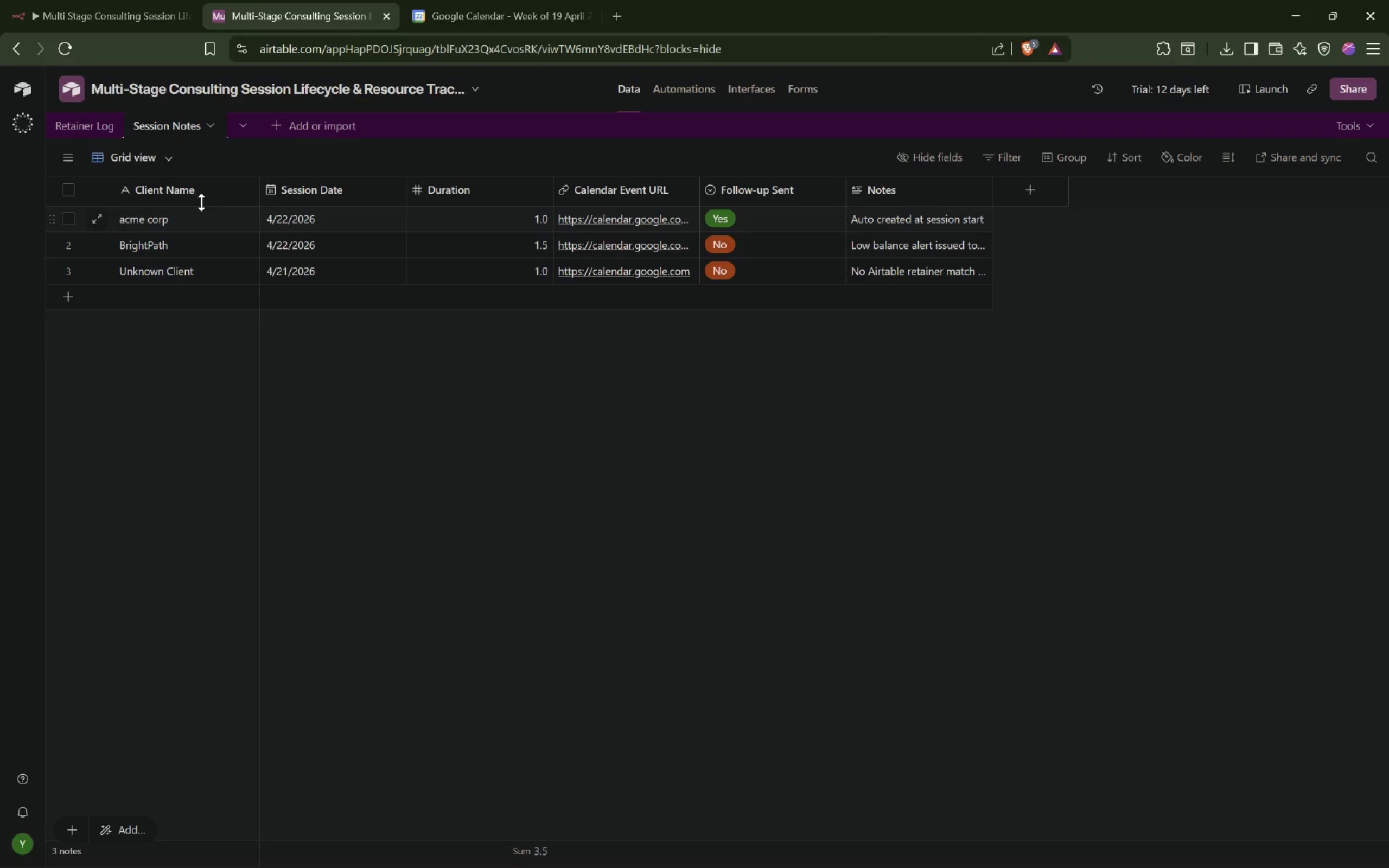 
left_click([456, 195])
 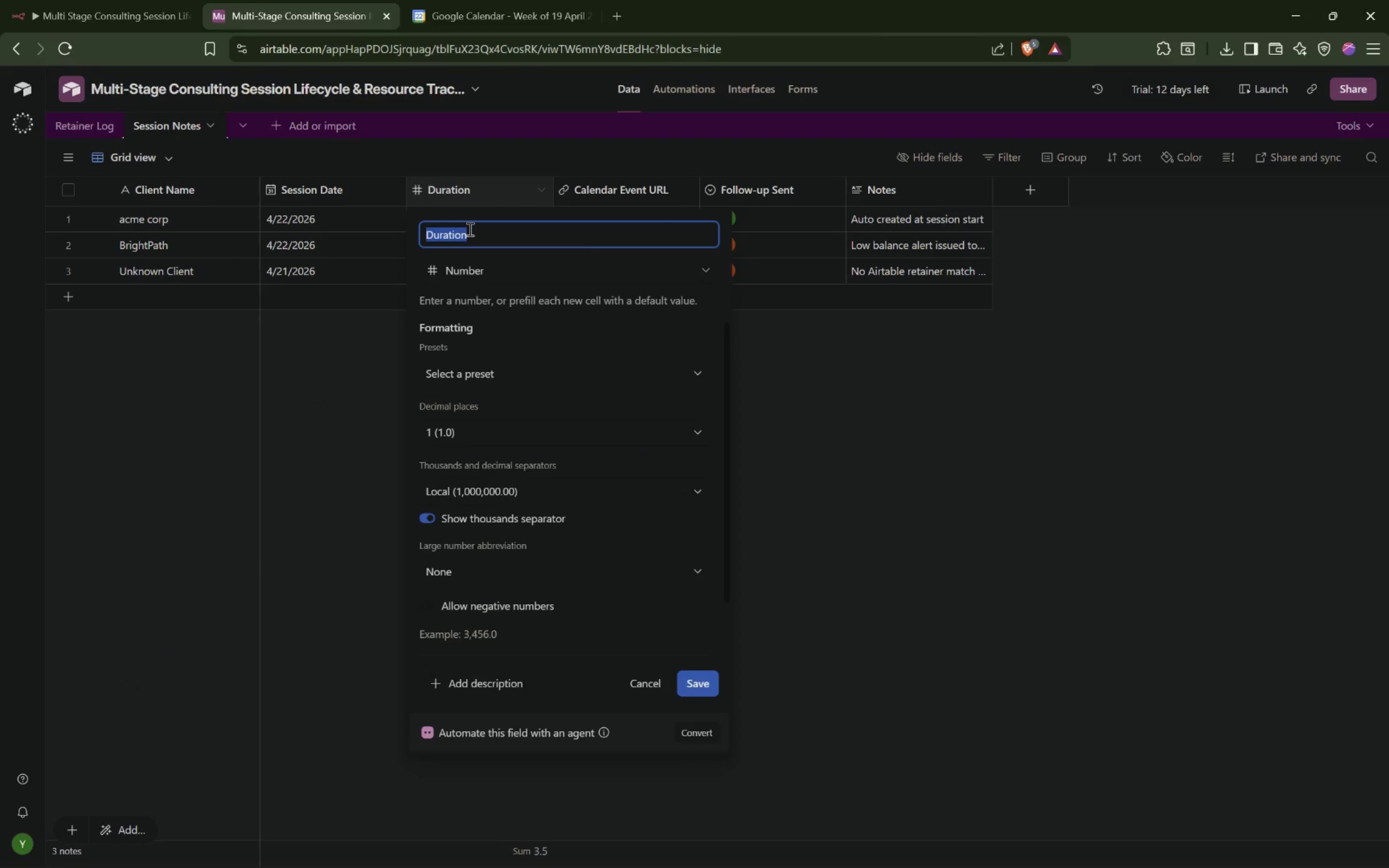 
key(Control+C)
 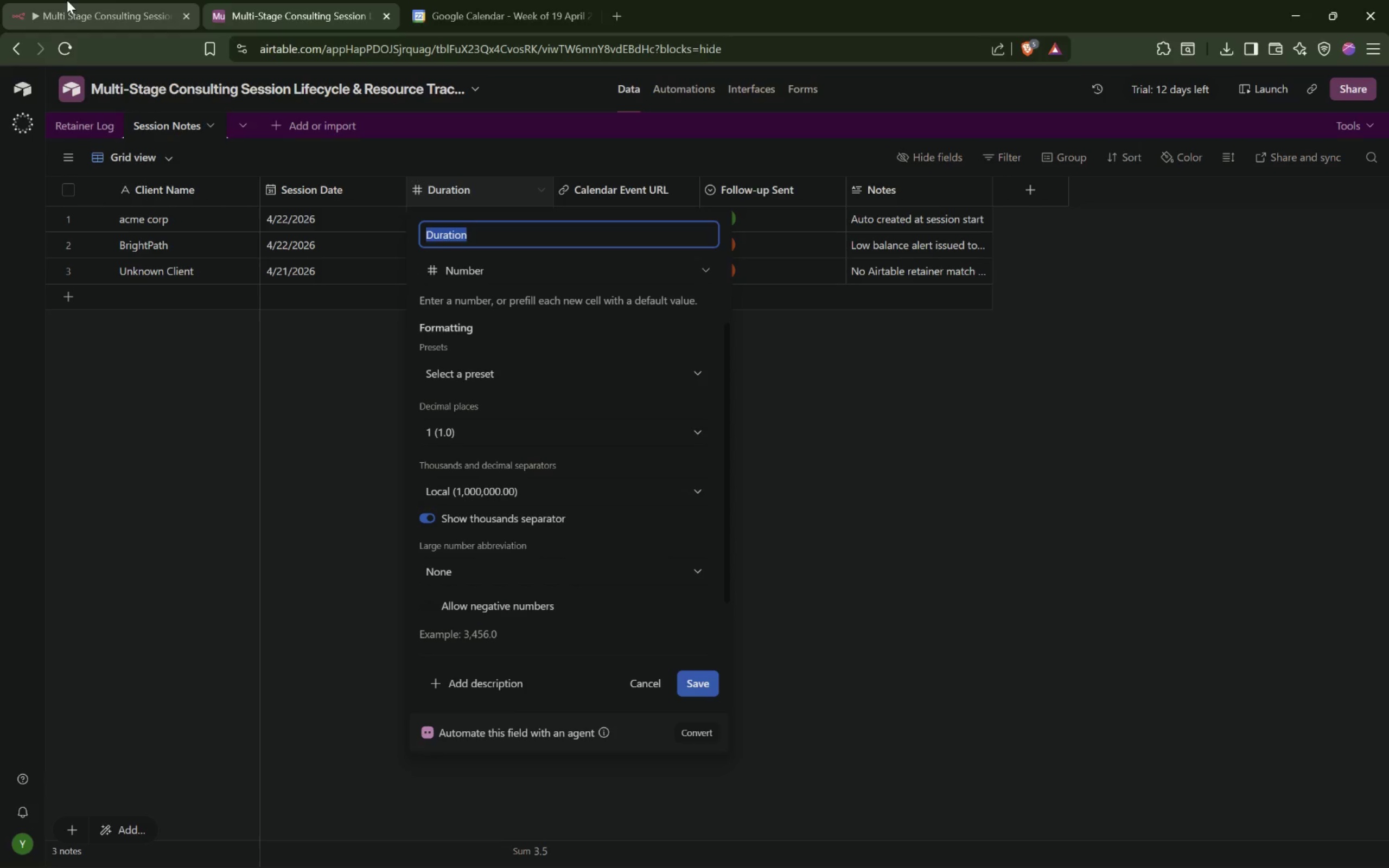 
left_click([75, 3])
 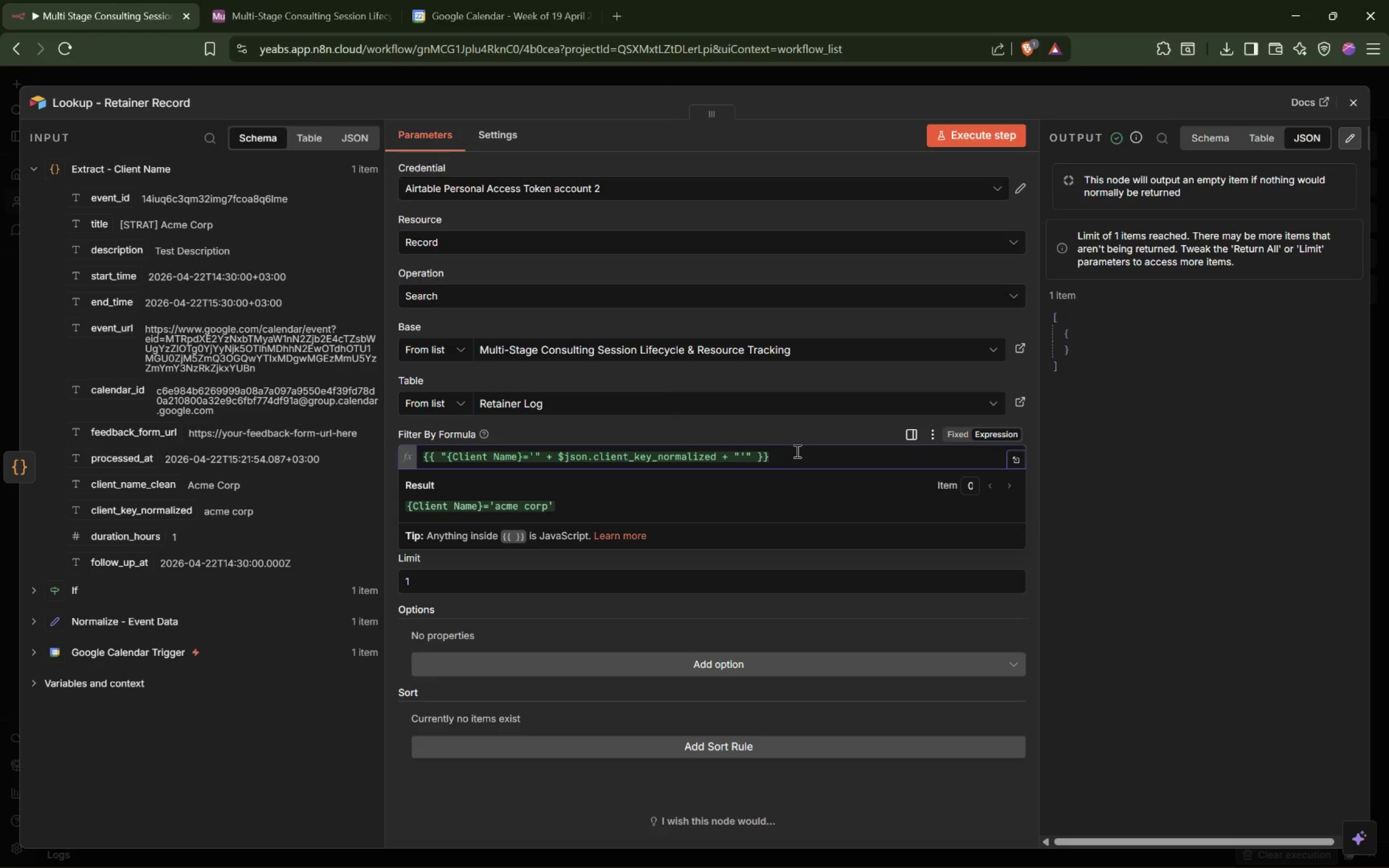 
left_click_drag(start_coordinate=[807, 458], to_coordinate=[349, 405])
 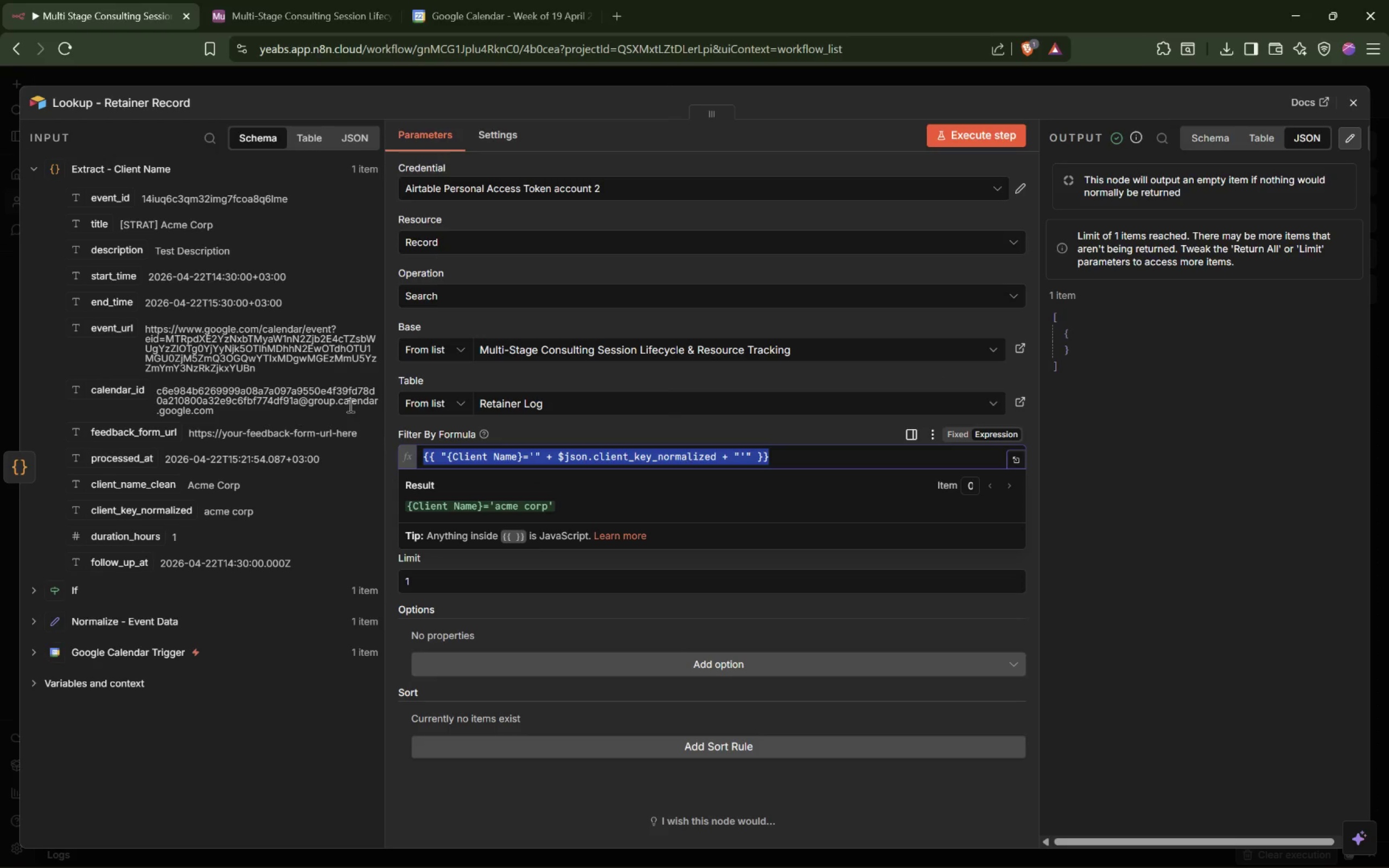 
key(Control+X)
 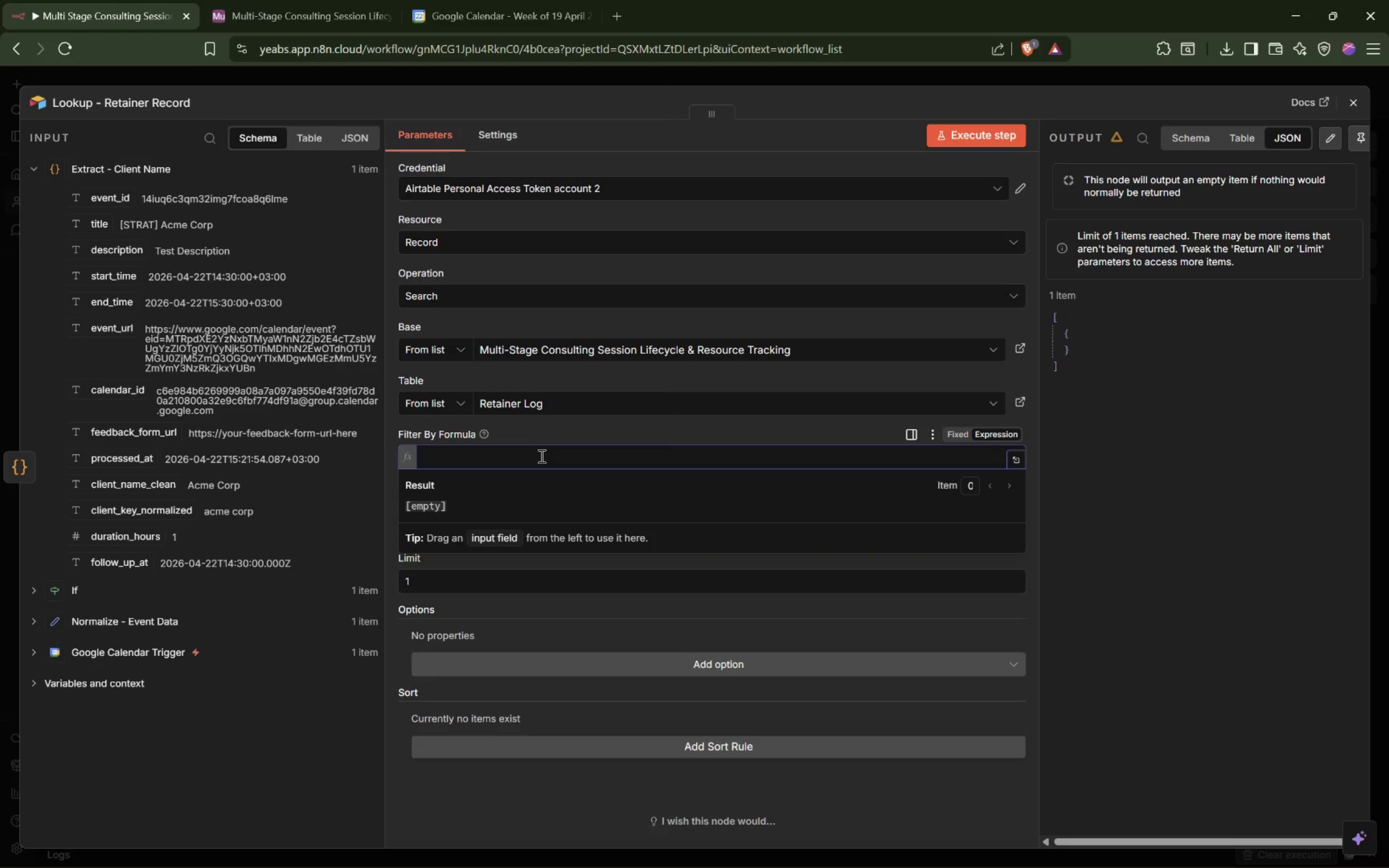 
key(Shift+BracketLeft)
 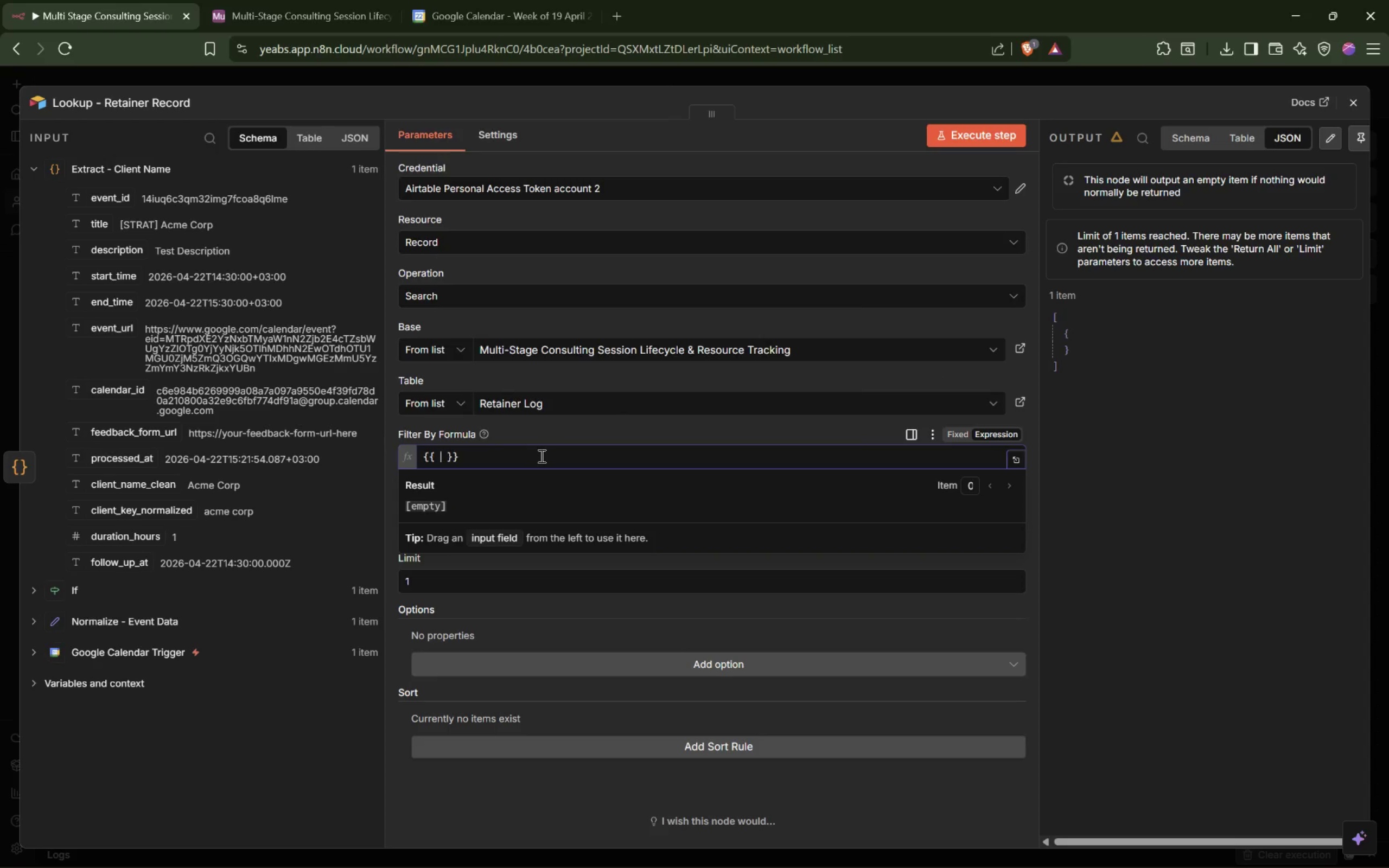 
key(Shift+BracketLeft)
 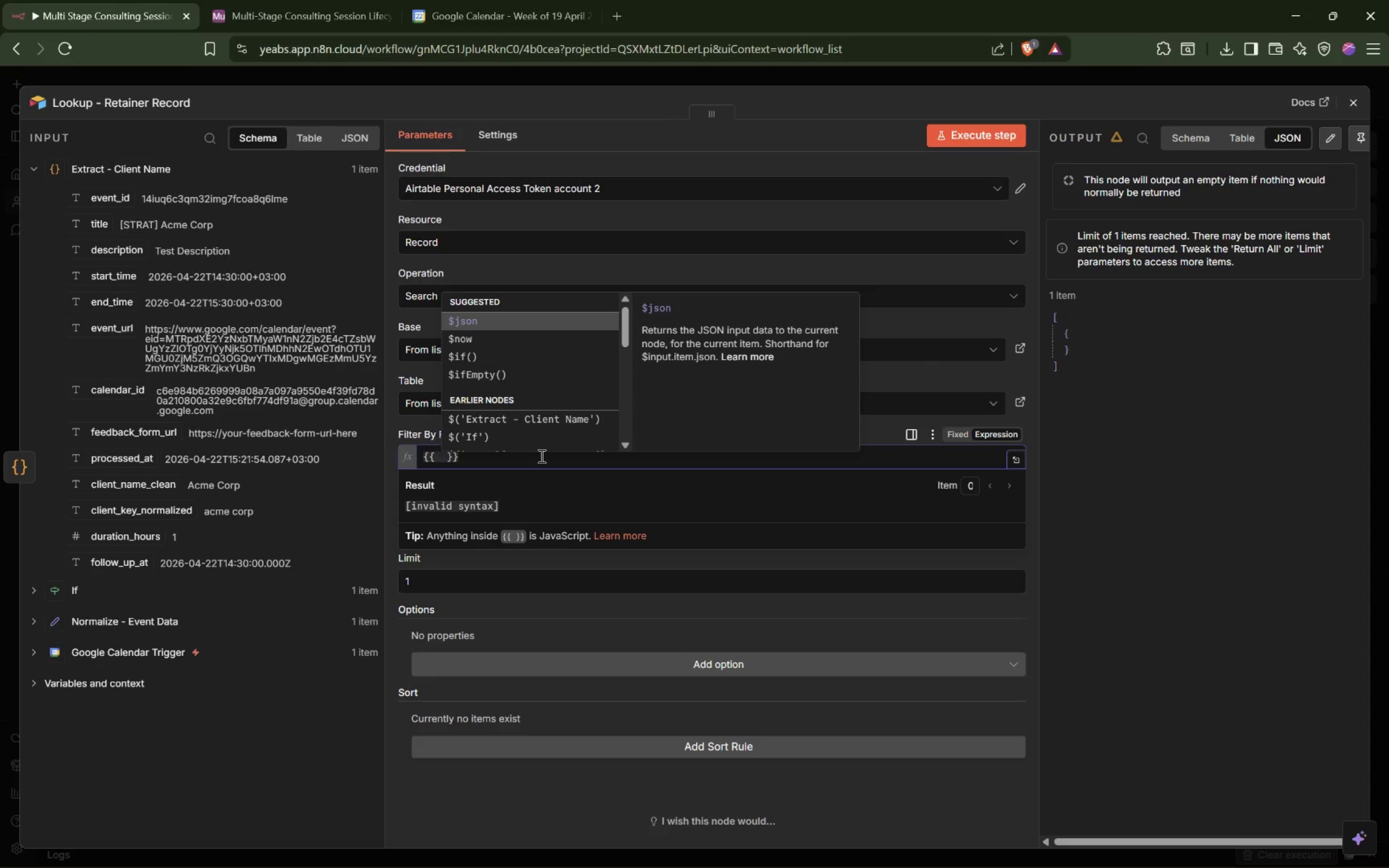 
key(Shift+ShiftLeft)
 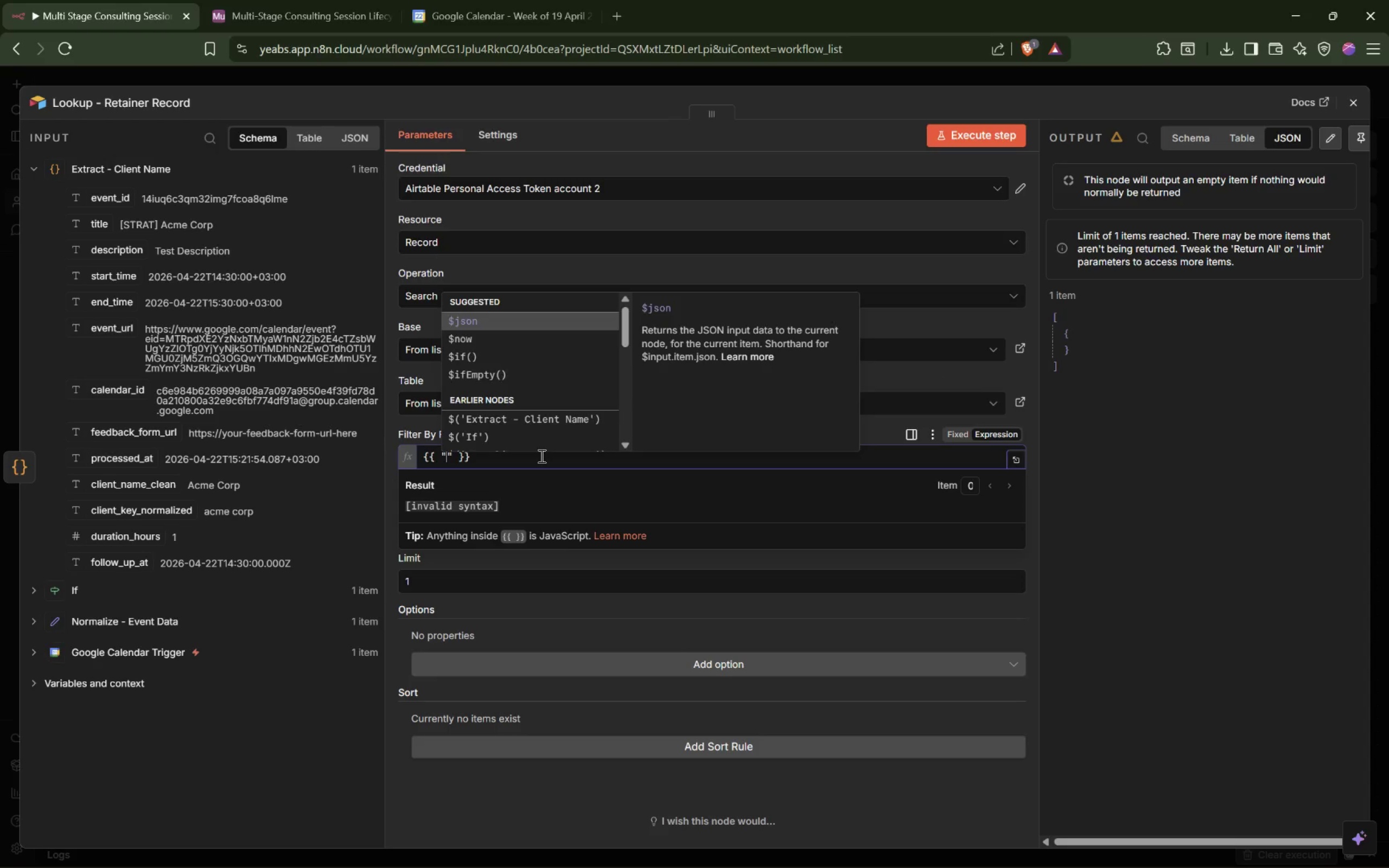 
key(Shift+Quote)
 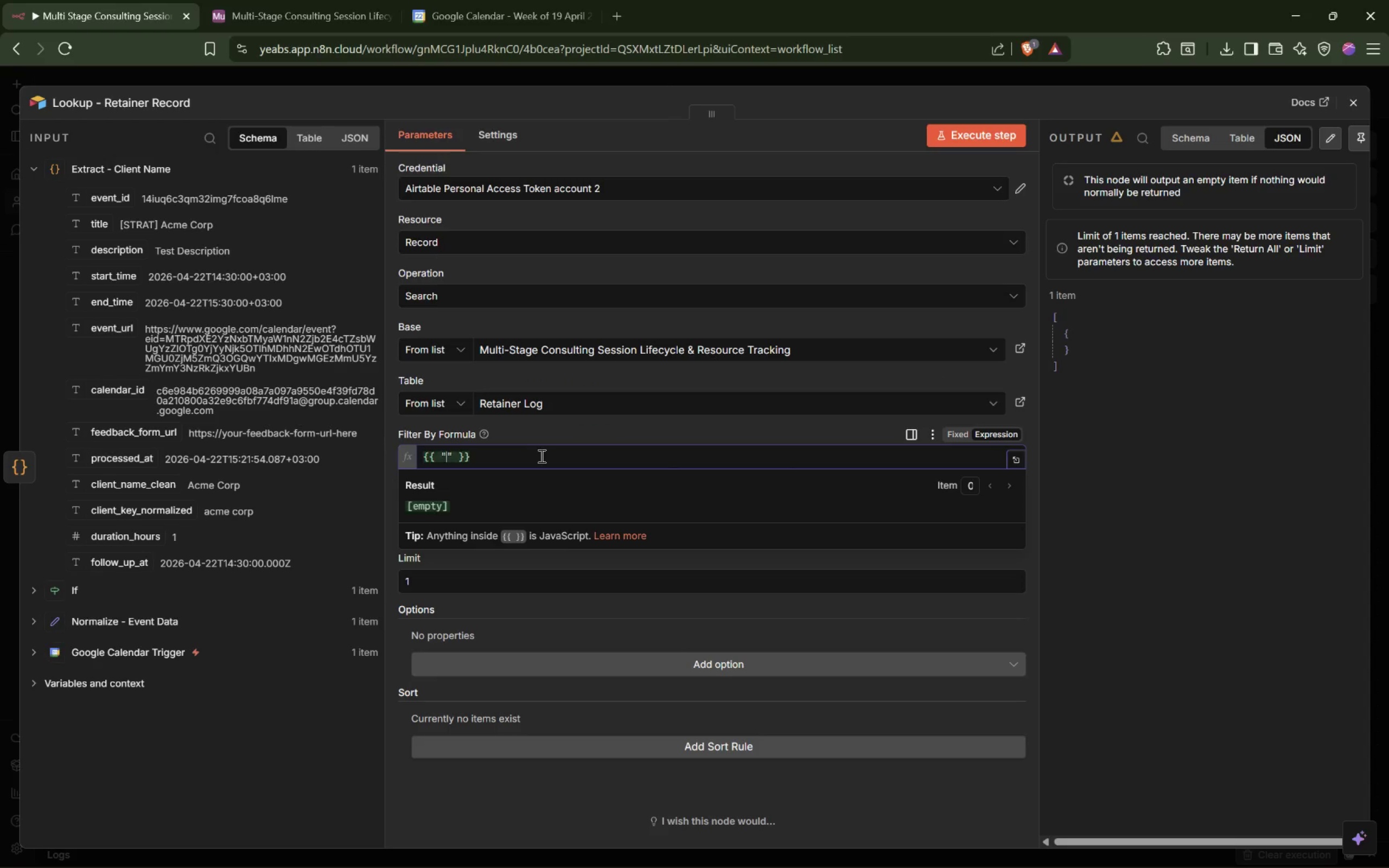 
key(Shift+BracketLeft)
 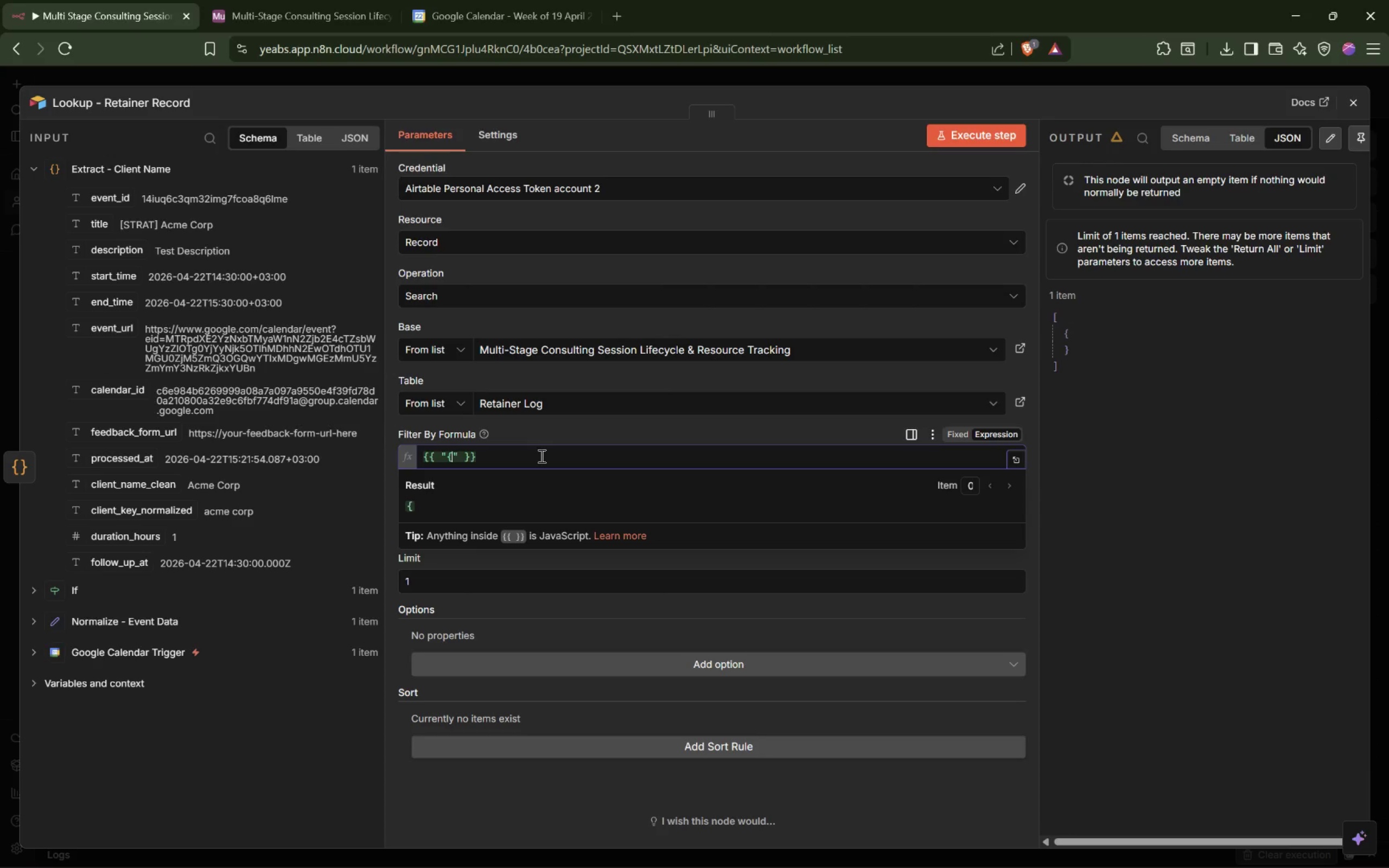 
key(Shift+BracketRight)
 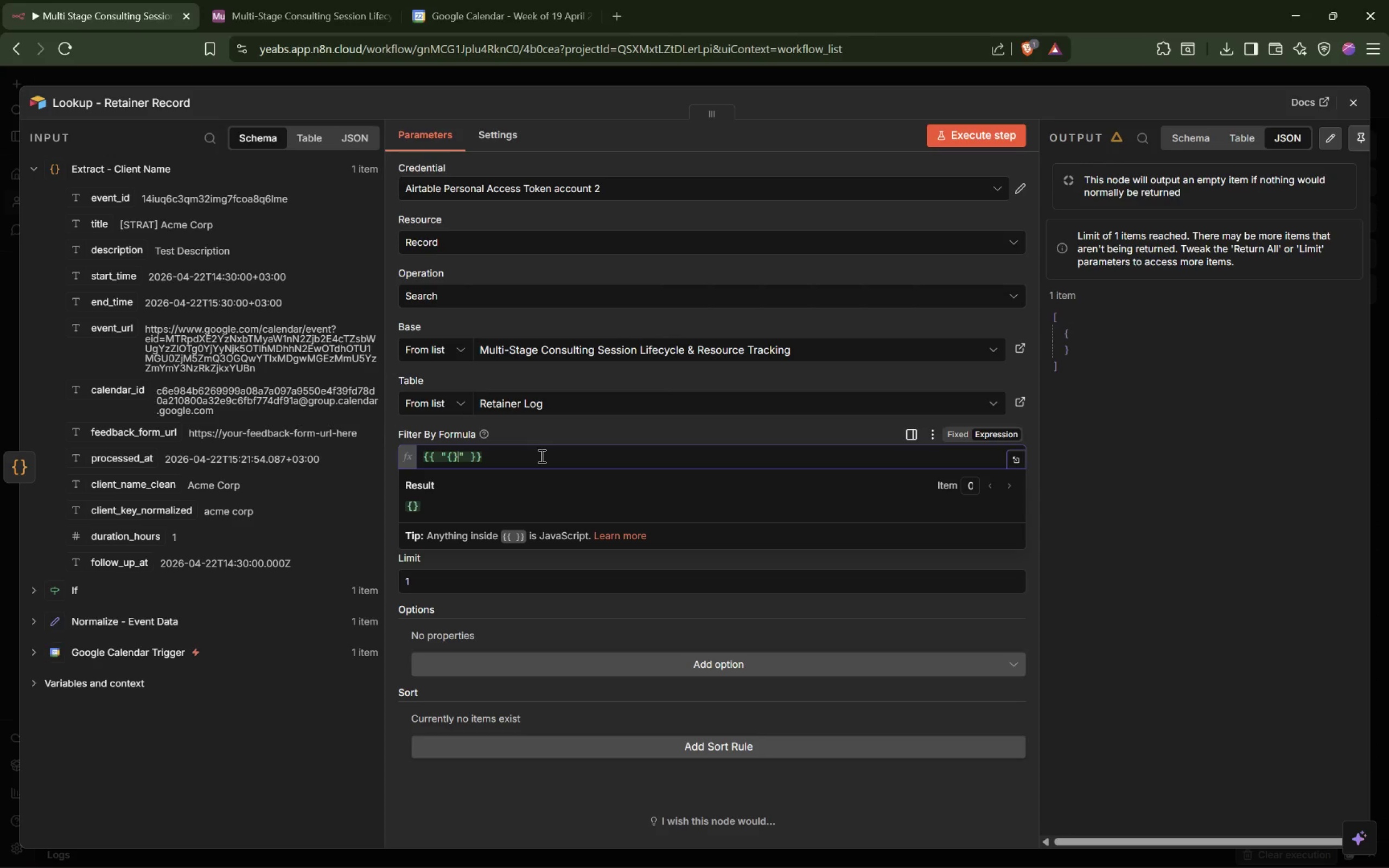 
key(Equal)
 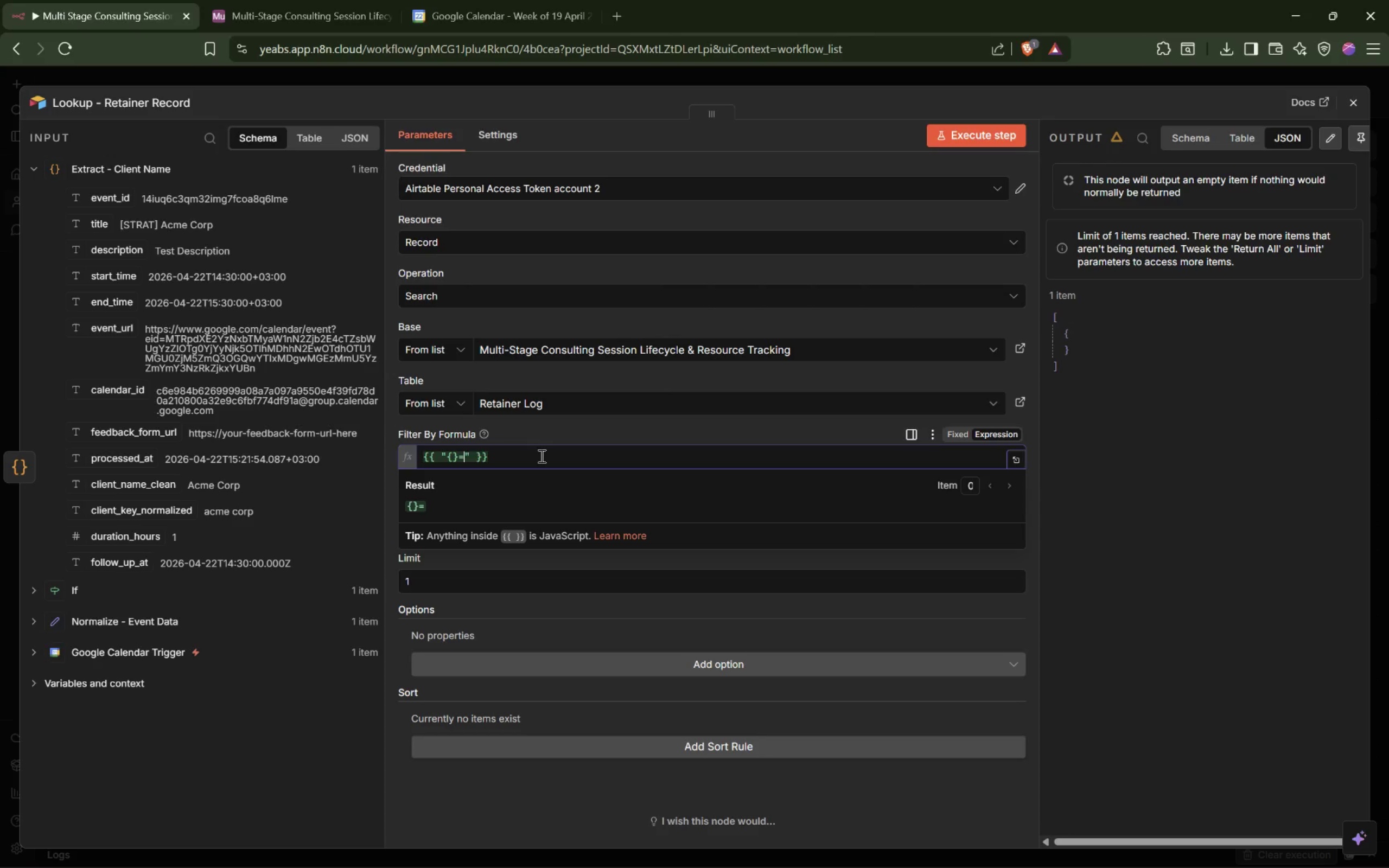 
key(Quote)
 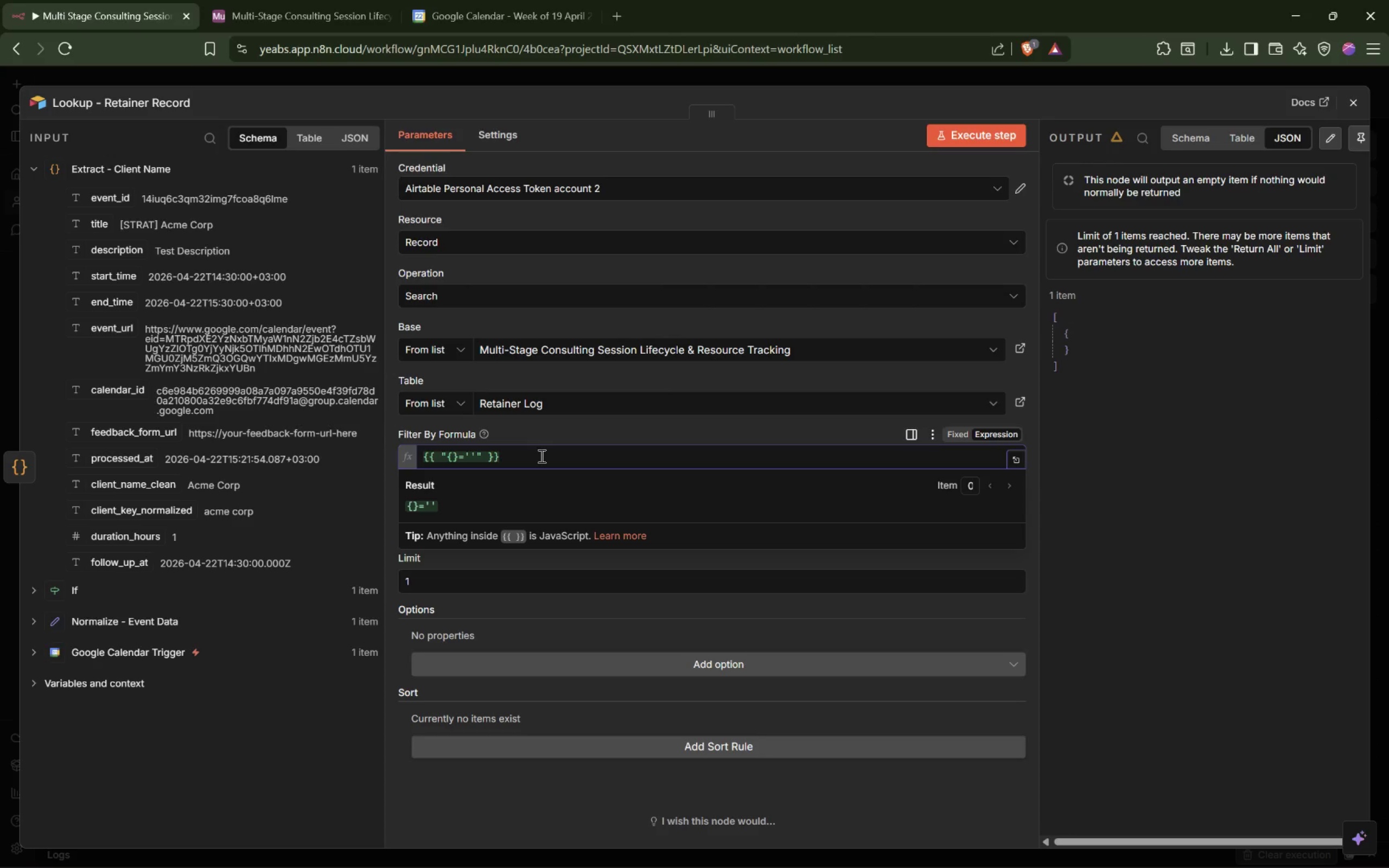 
key(Delete)
 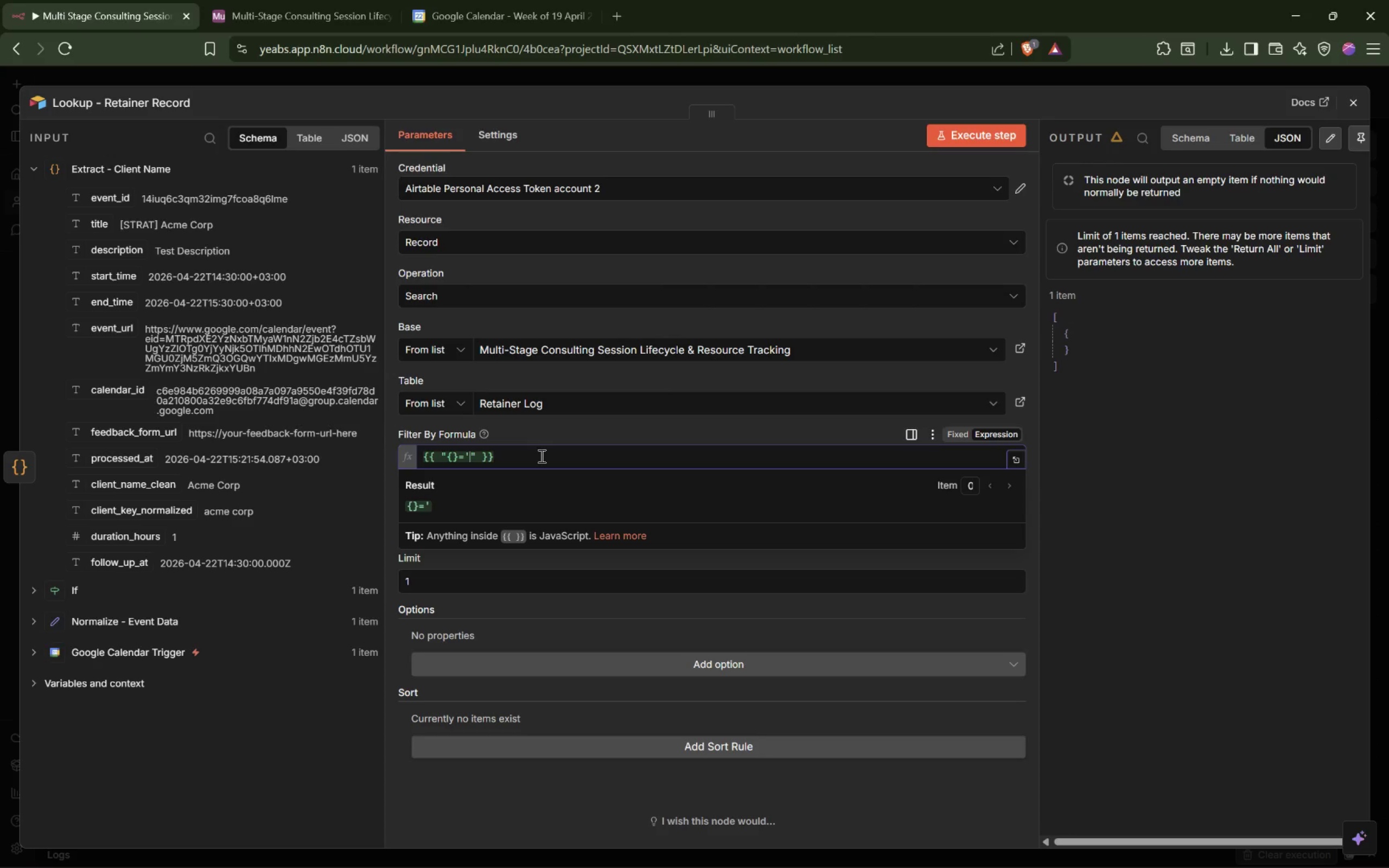 
key(ArrowRight)
 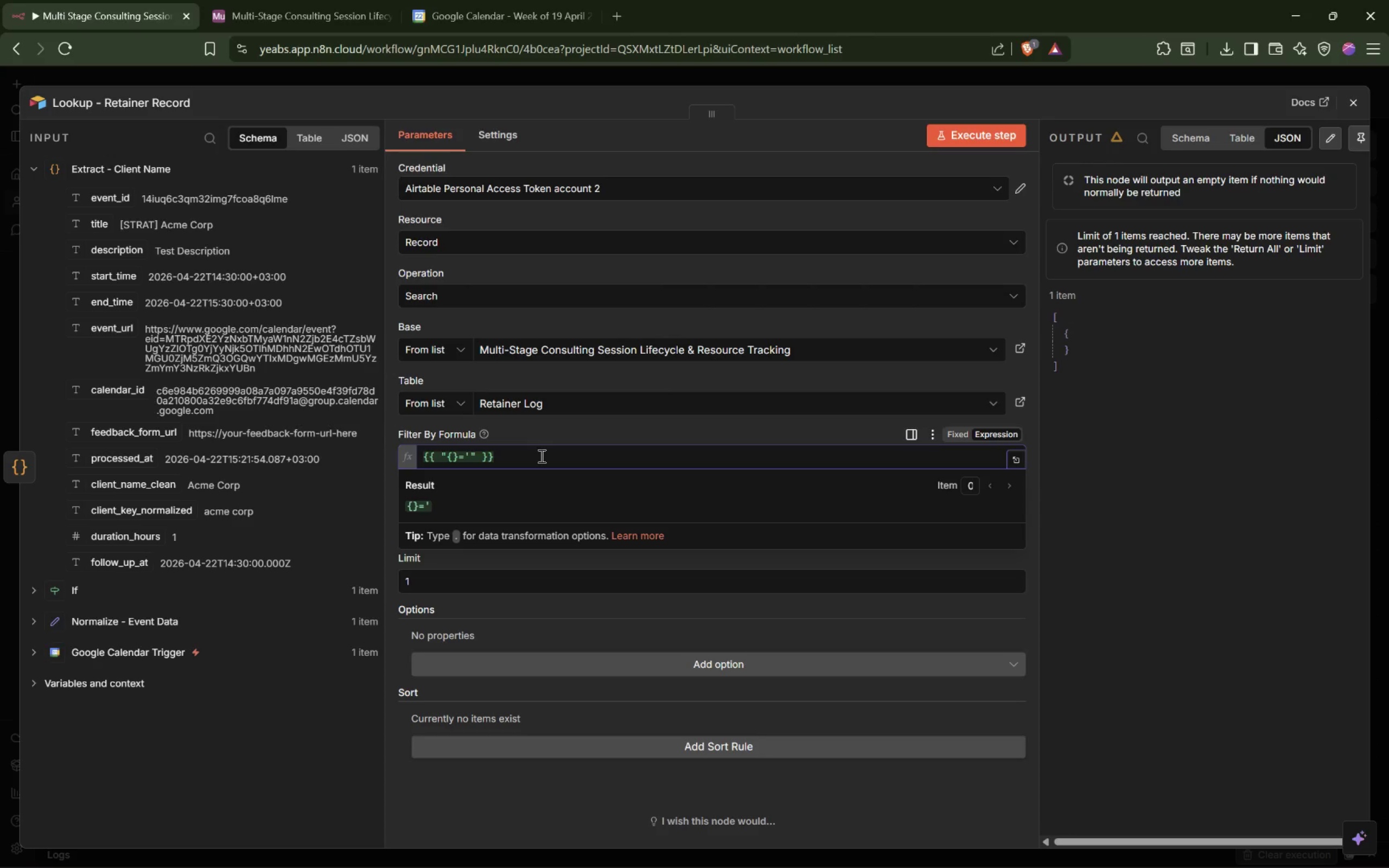 
type( + $json.clien)
key(Tab)
type( + "'[Delete])
 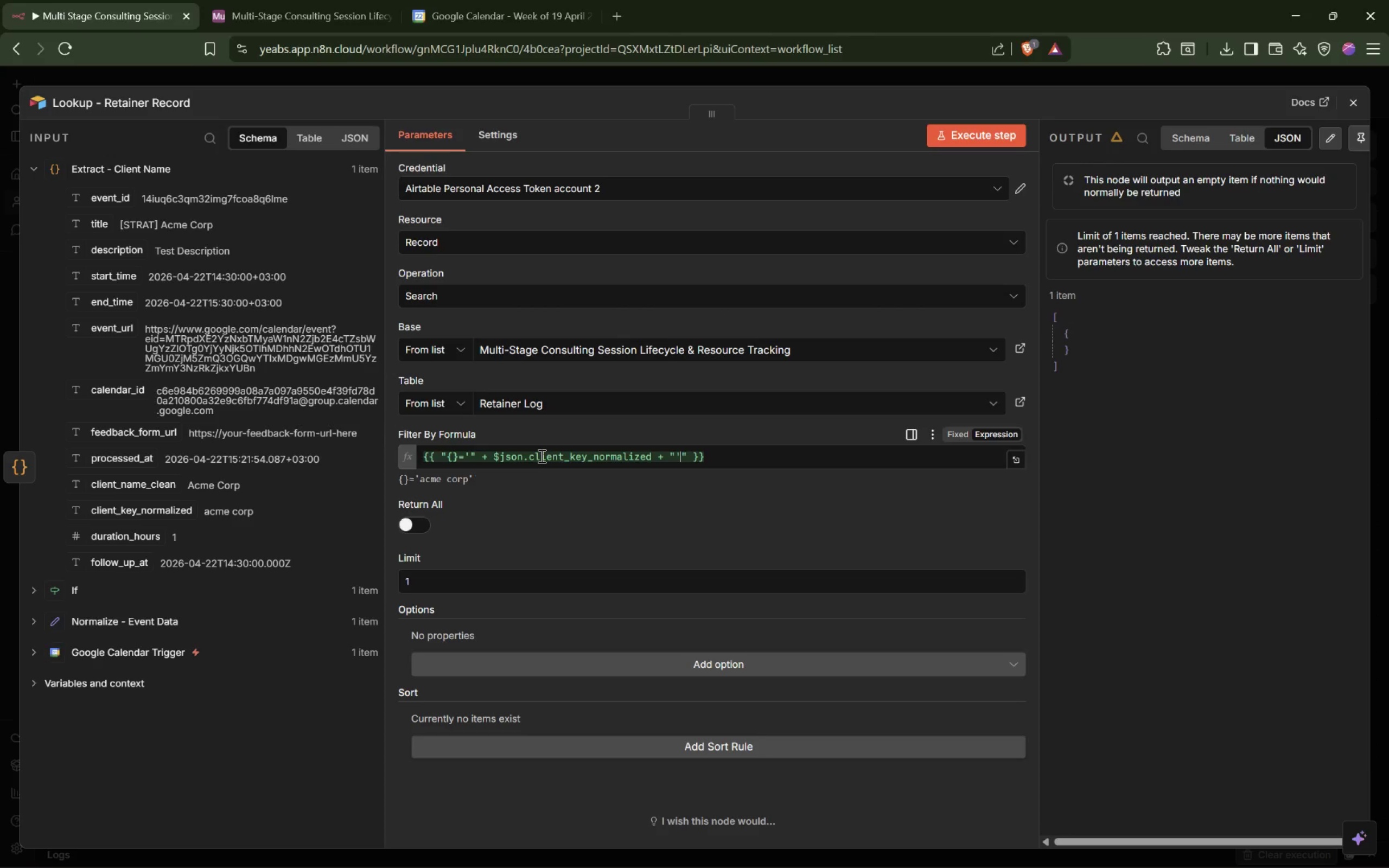 
left_click([452, 455])
 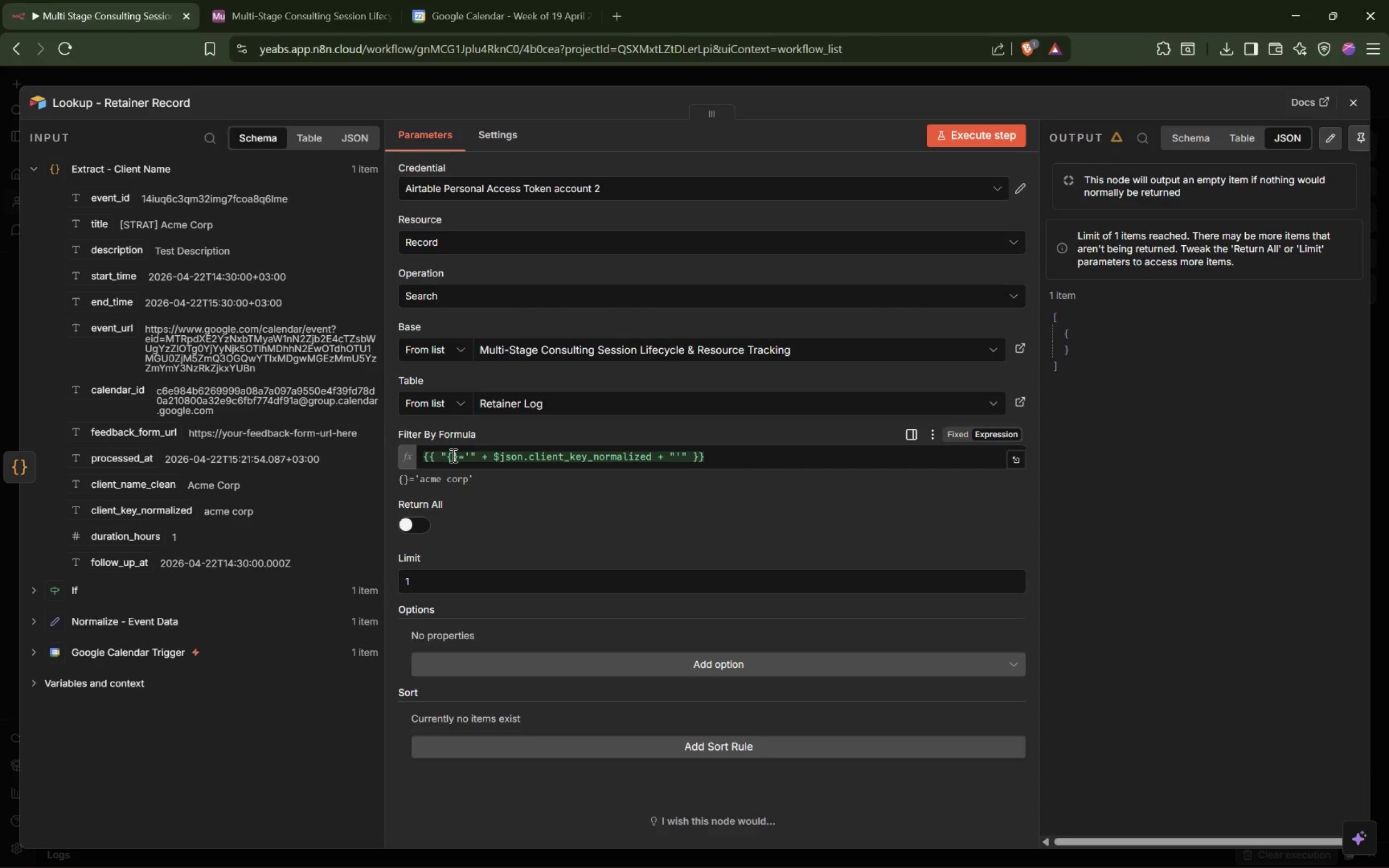 
type(Duration)
 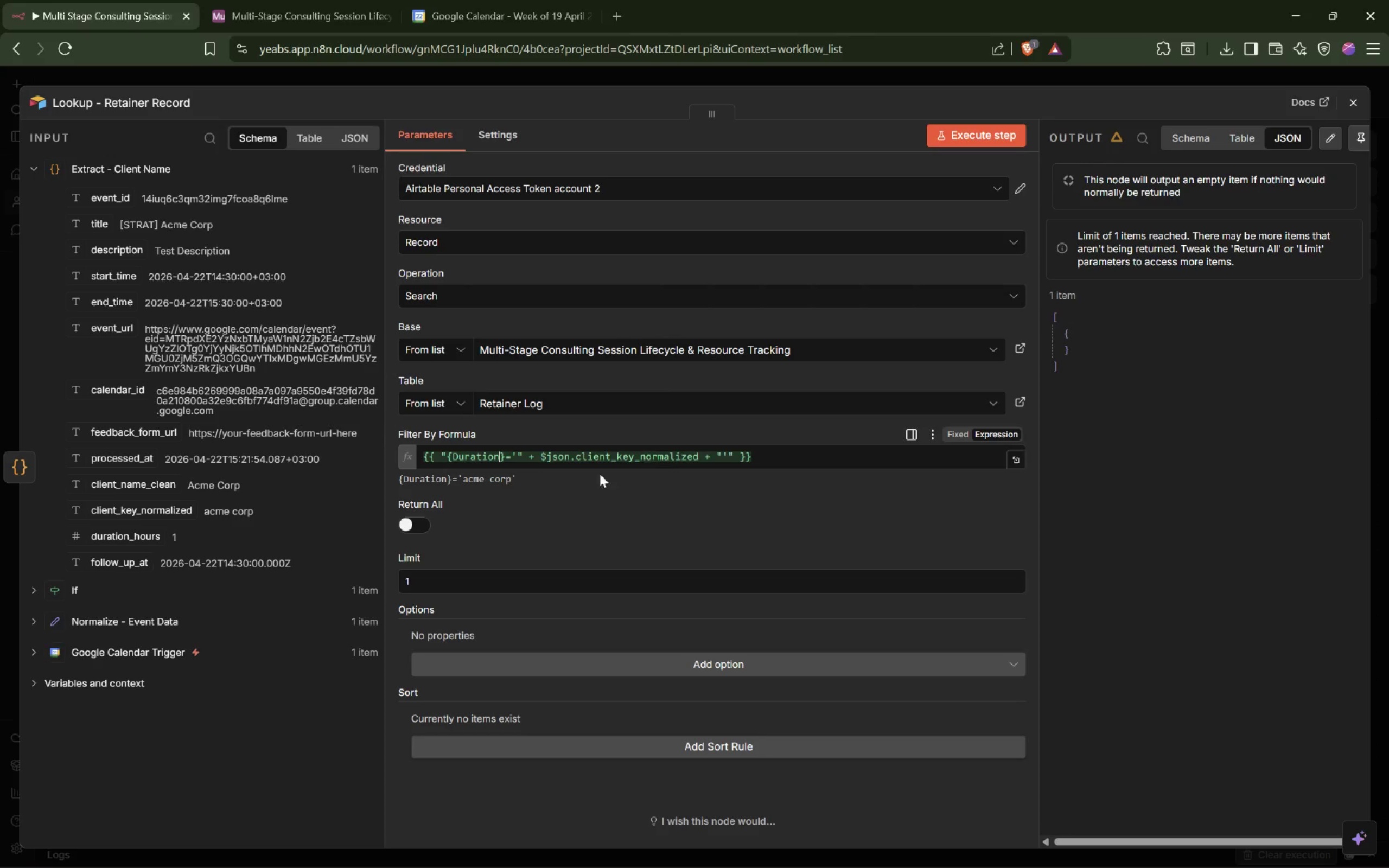 
left_click_drag(start_coordinate=[537, 457], to_coordinate=[702, 457])
 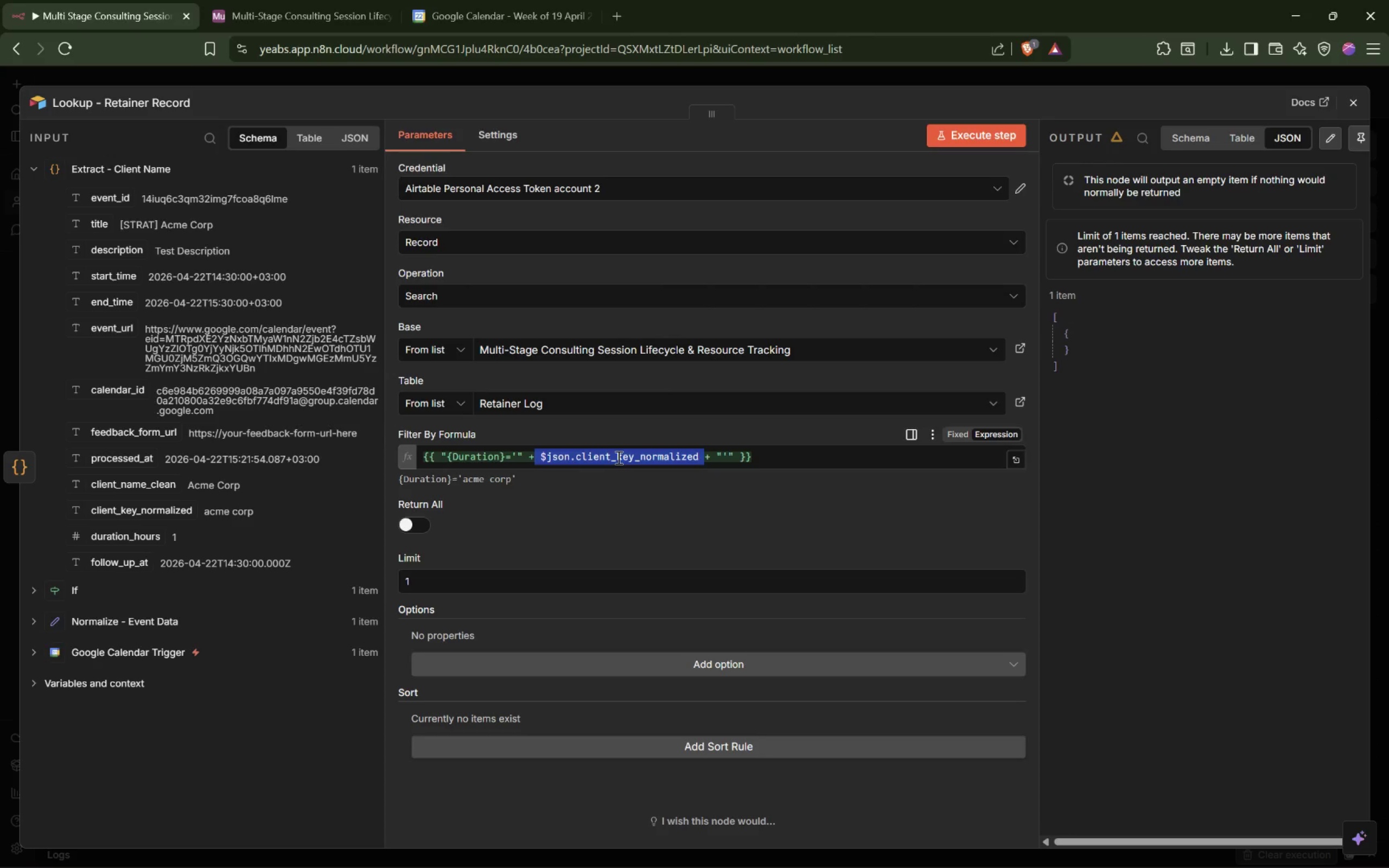 
left_click([292, 0])
 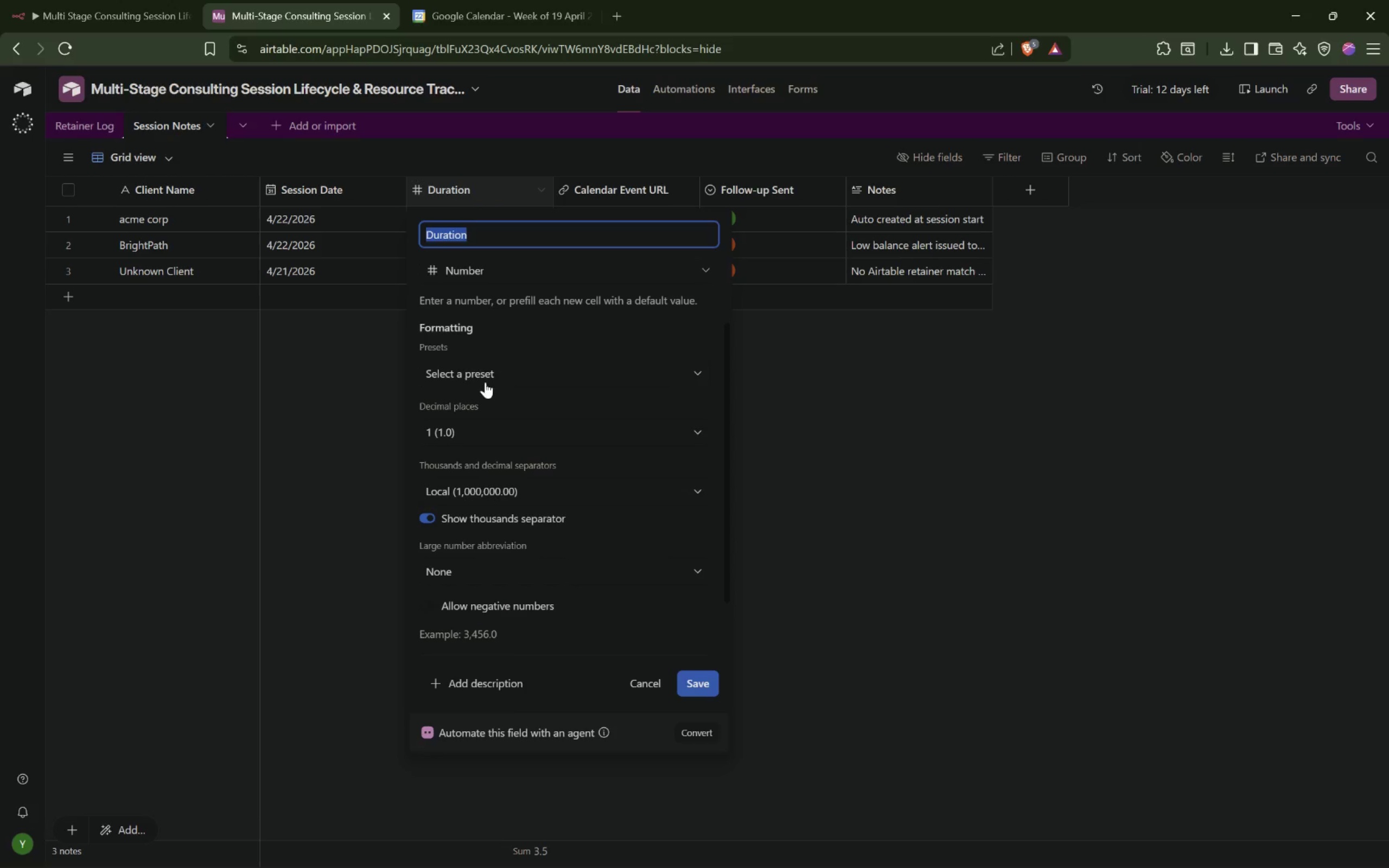 
left_click([366, 342])
 